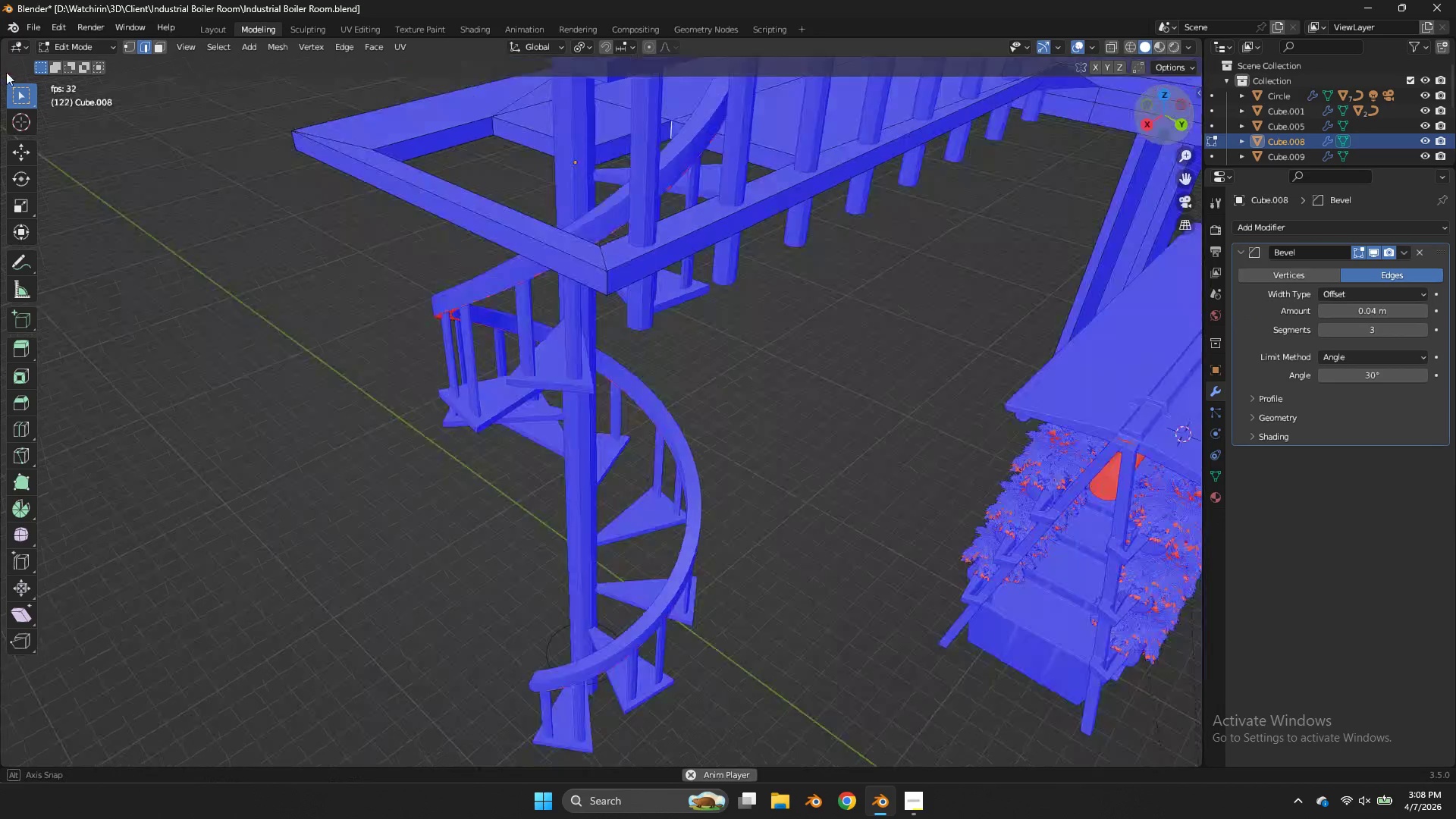 
key(Tab)
 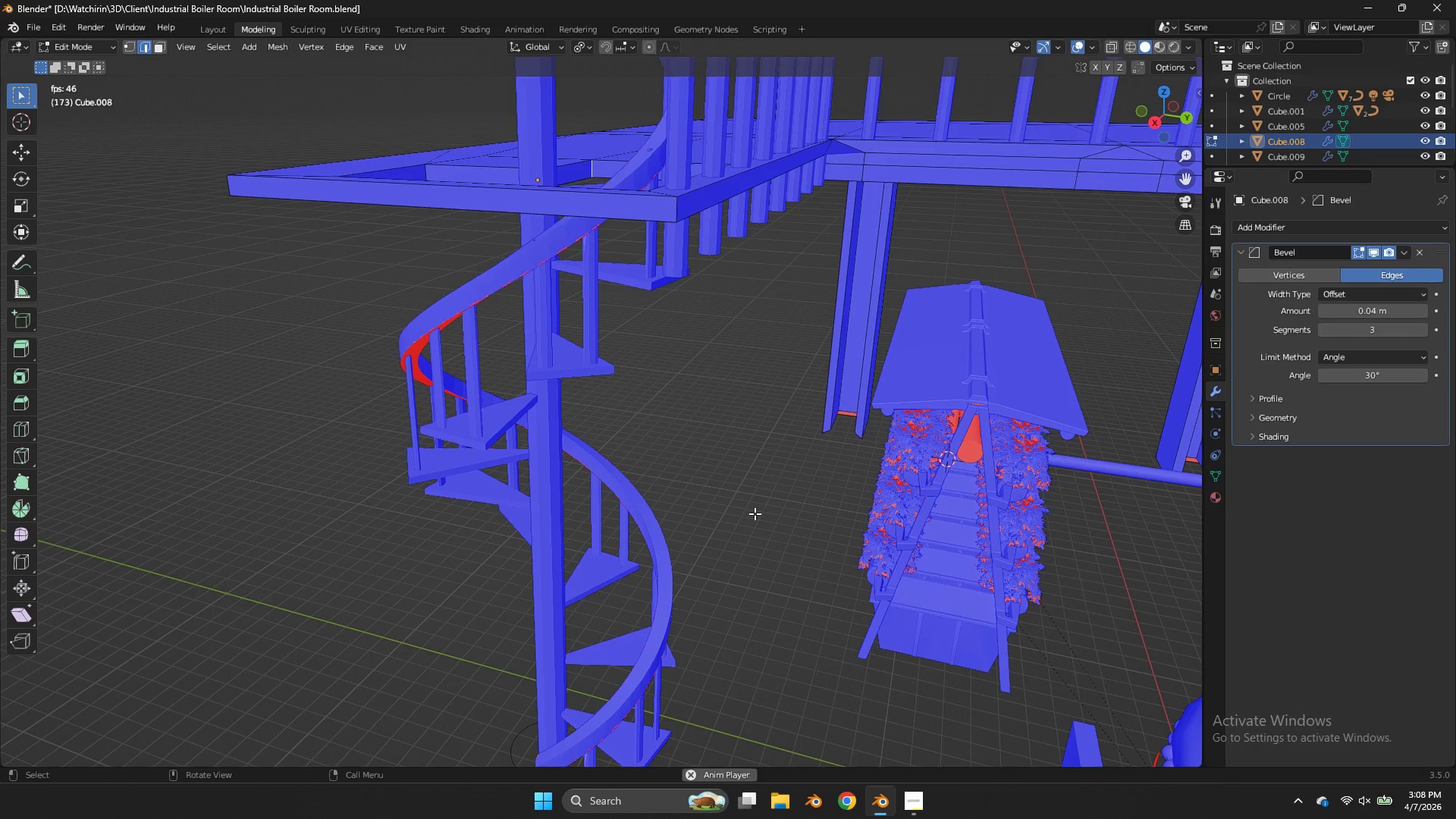 
key(Tab)
 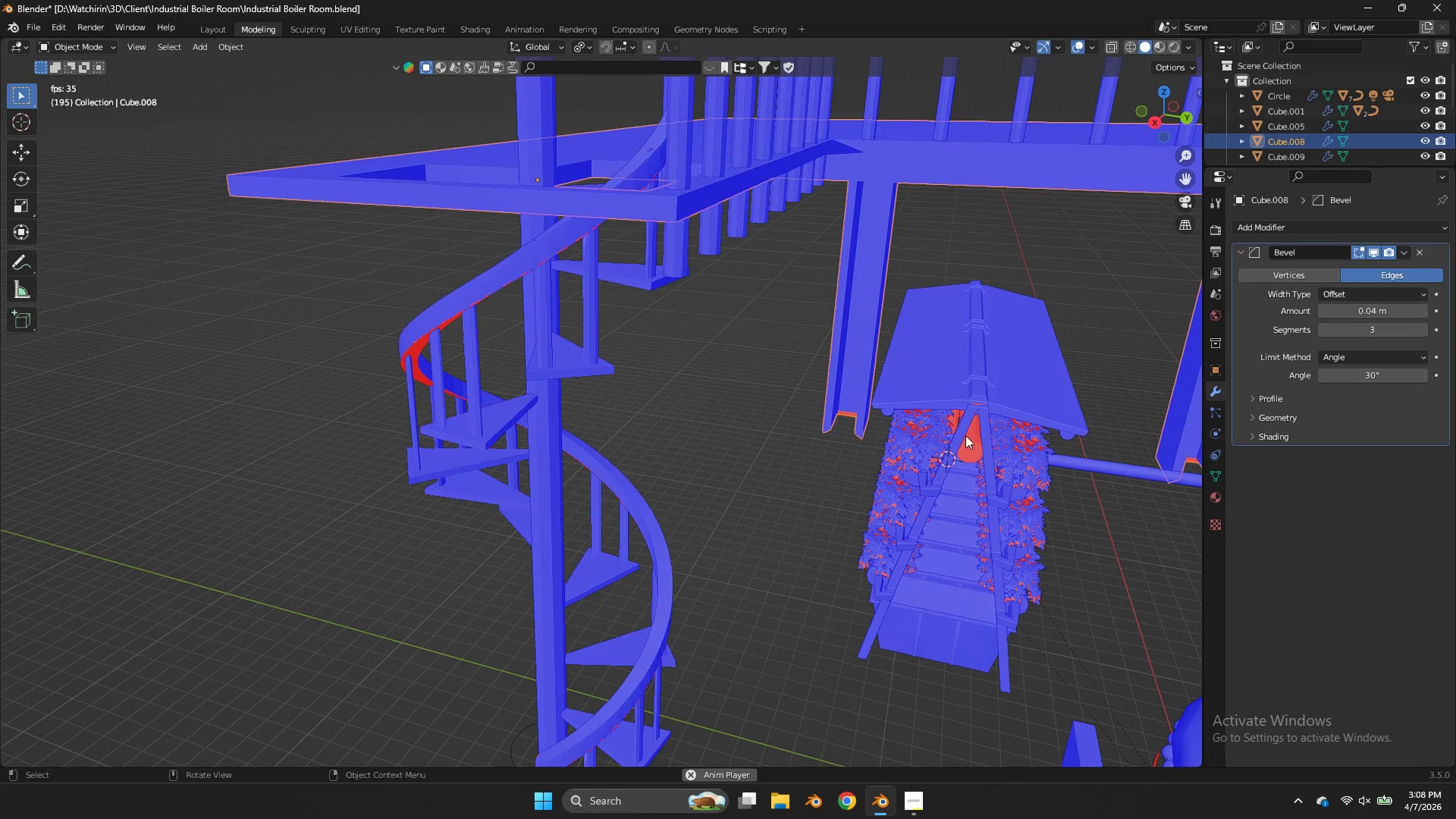 
left_click([965, 435])
 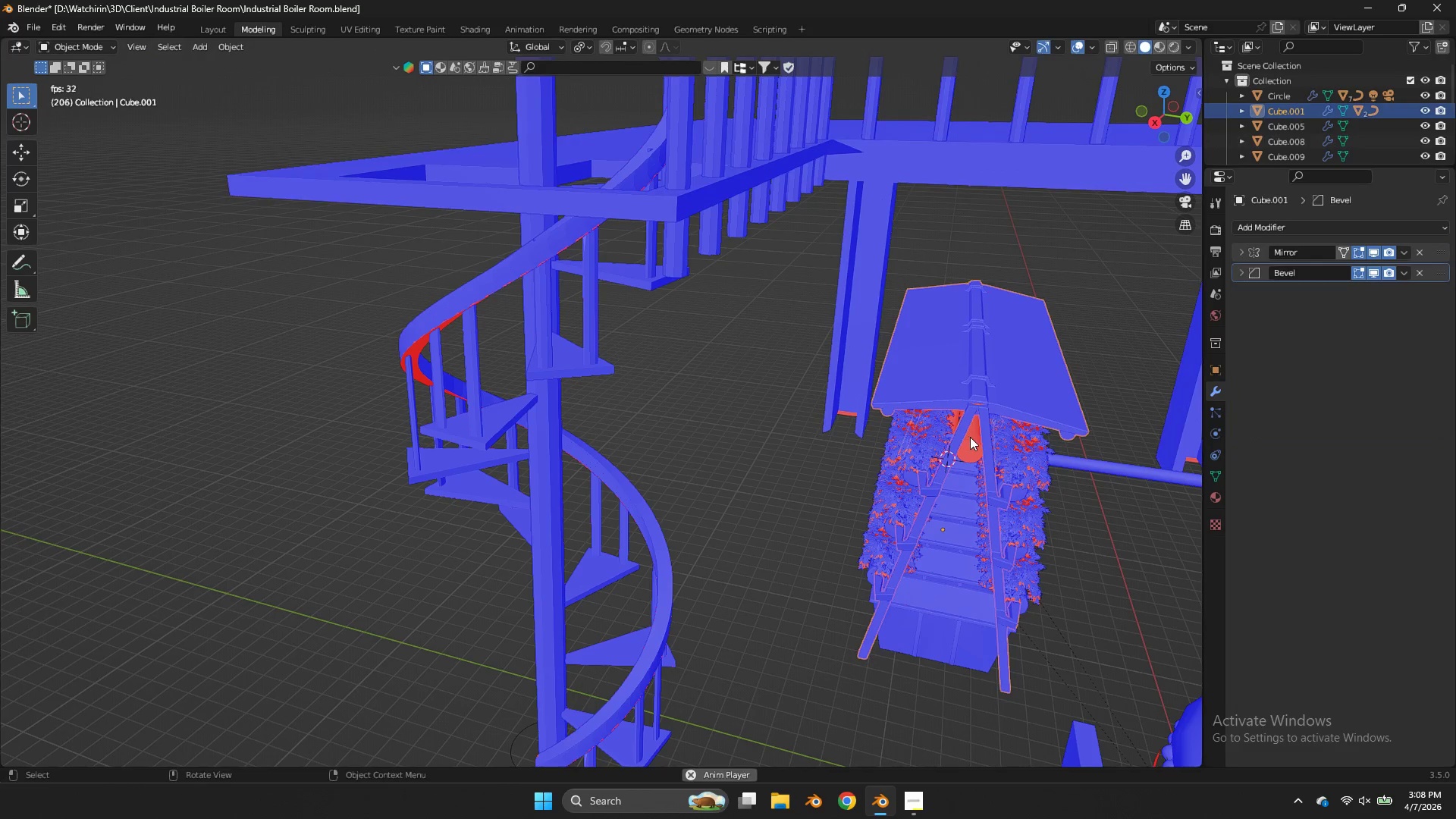 
key(Tab)
 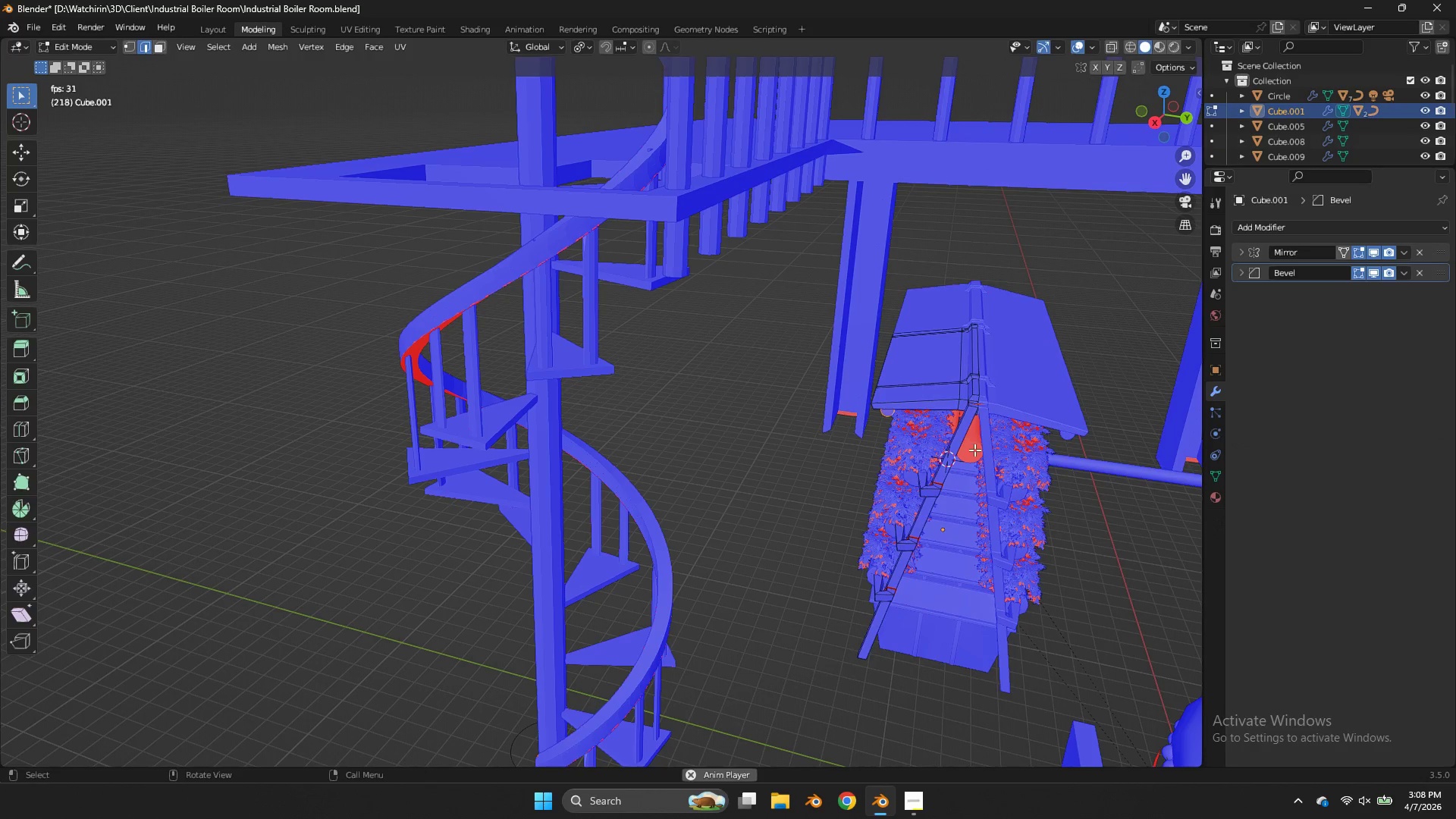 
key(Tab)
 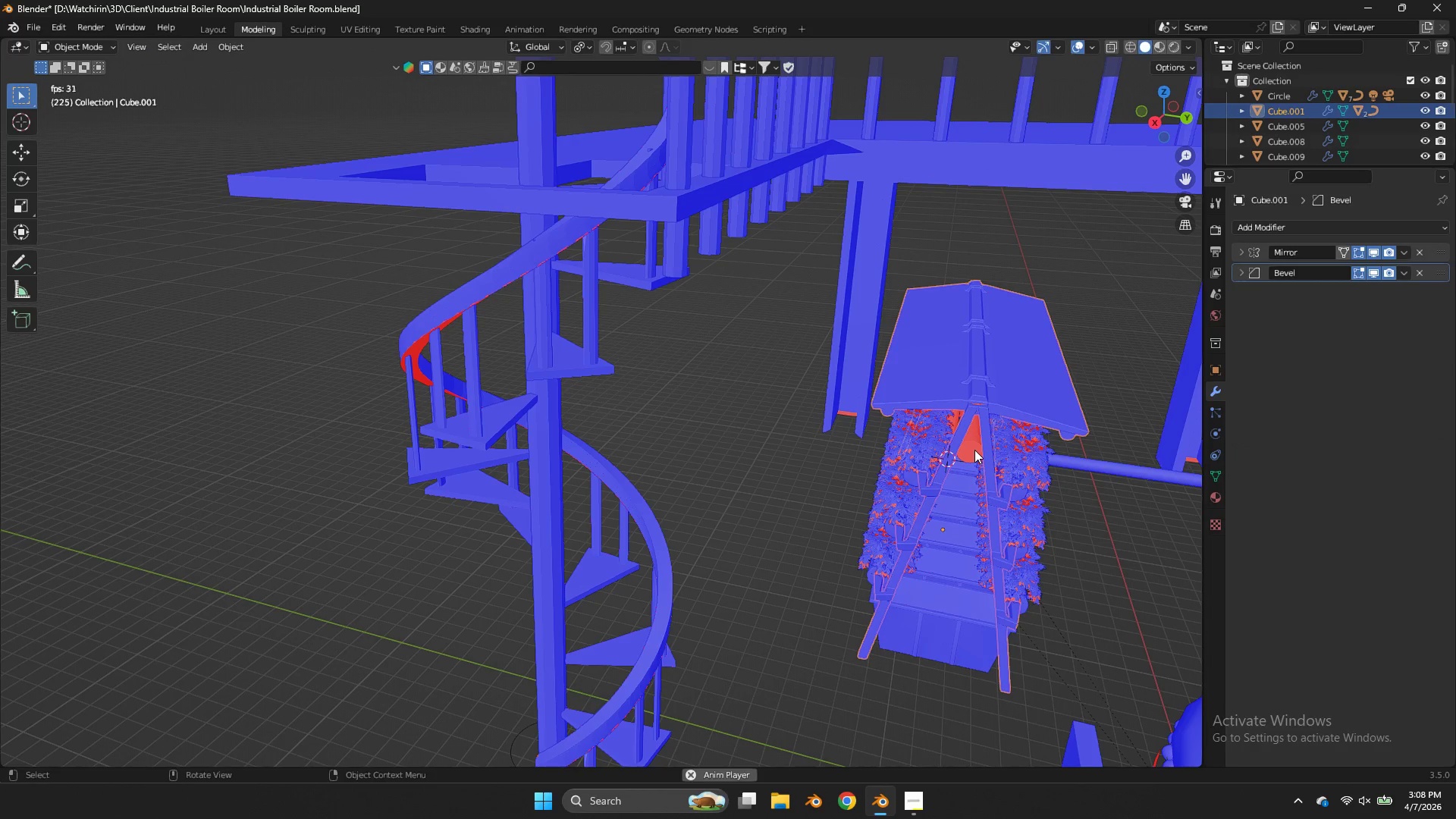 
left_click([974, 450])
 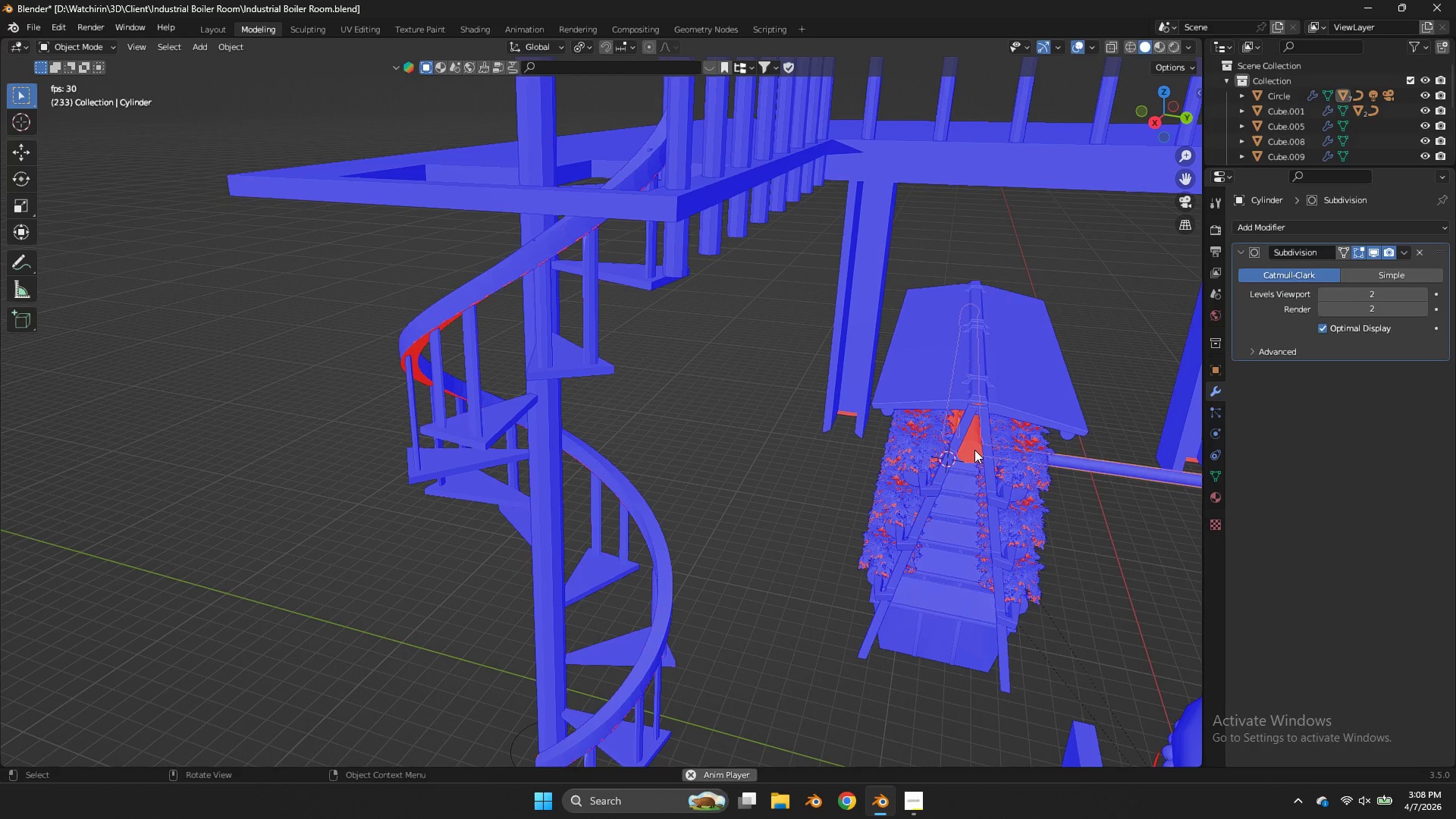 
key(Tab)
 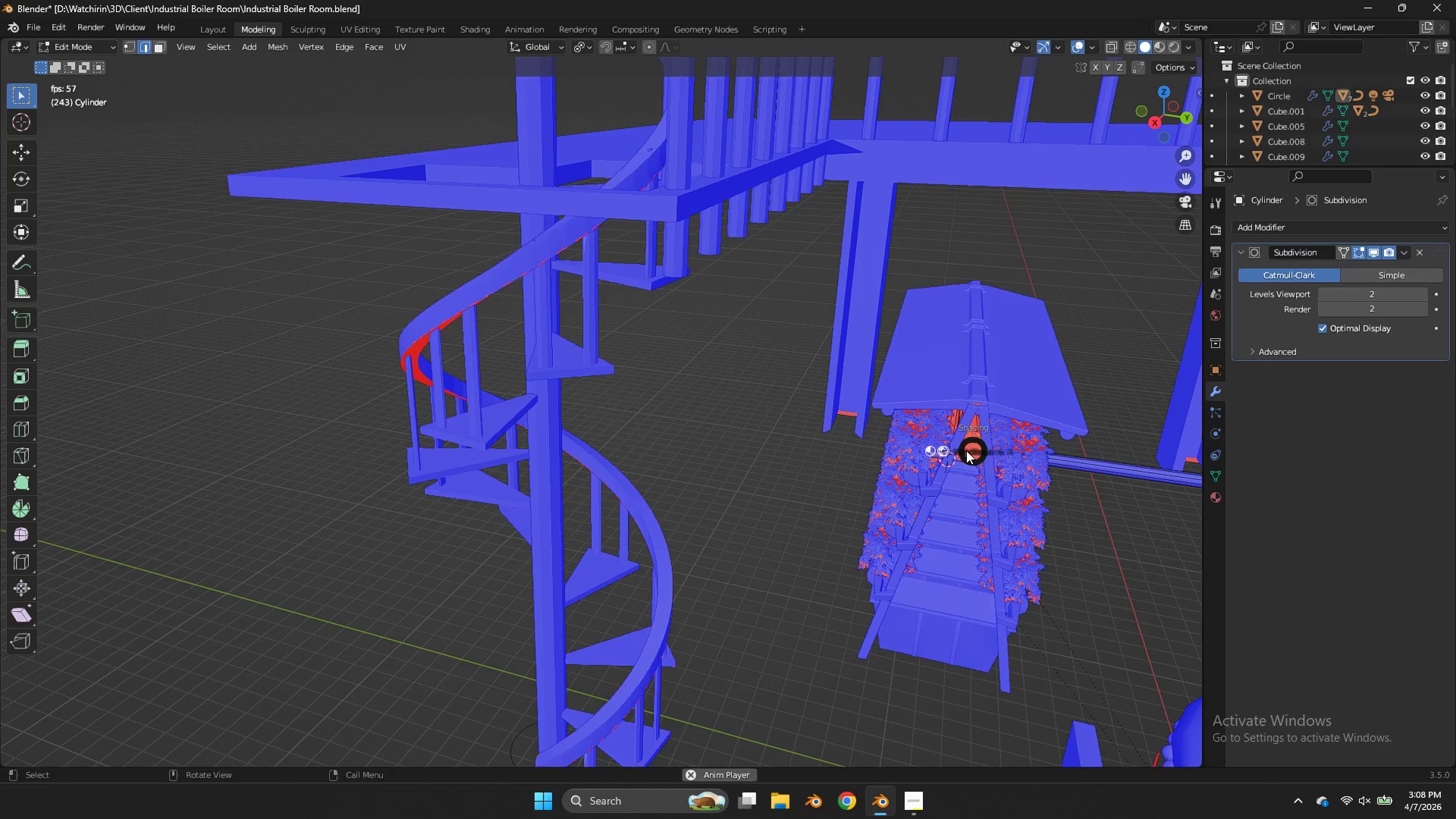 
key(Z)
 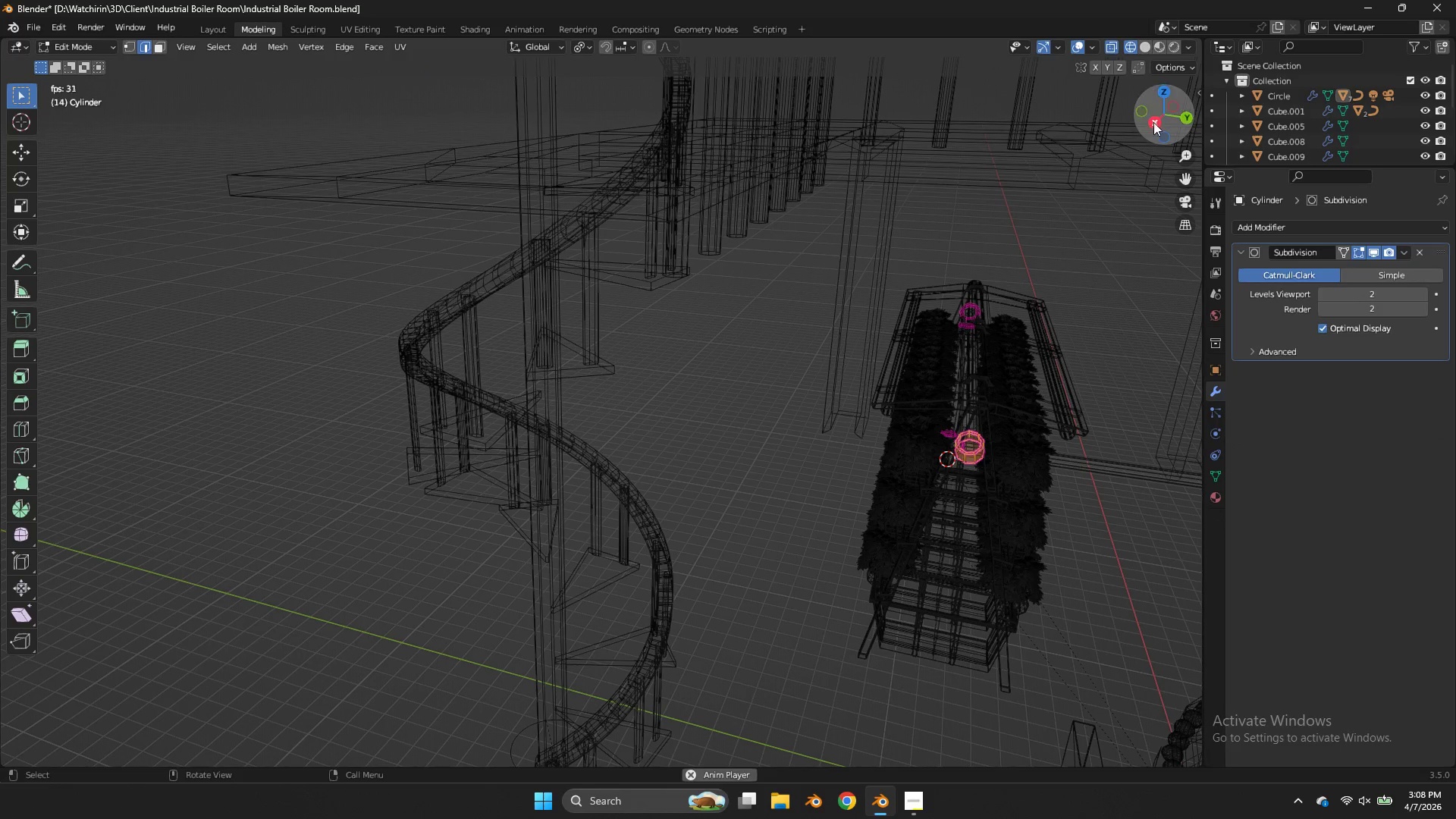 
left_click_drag(start_coordinate=[1154, 121], to_coordinate=[1028, 87])
 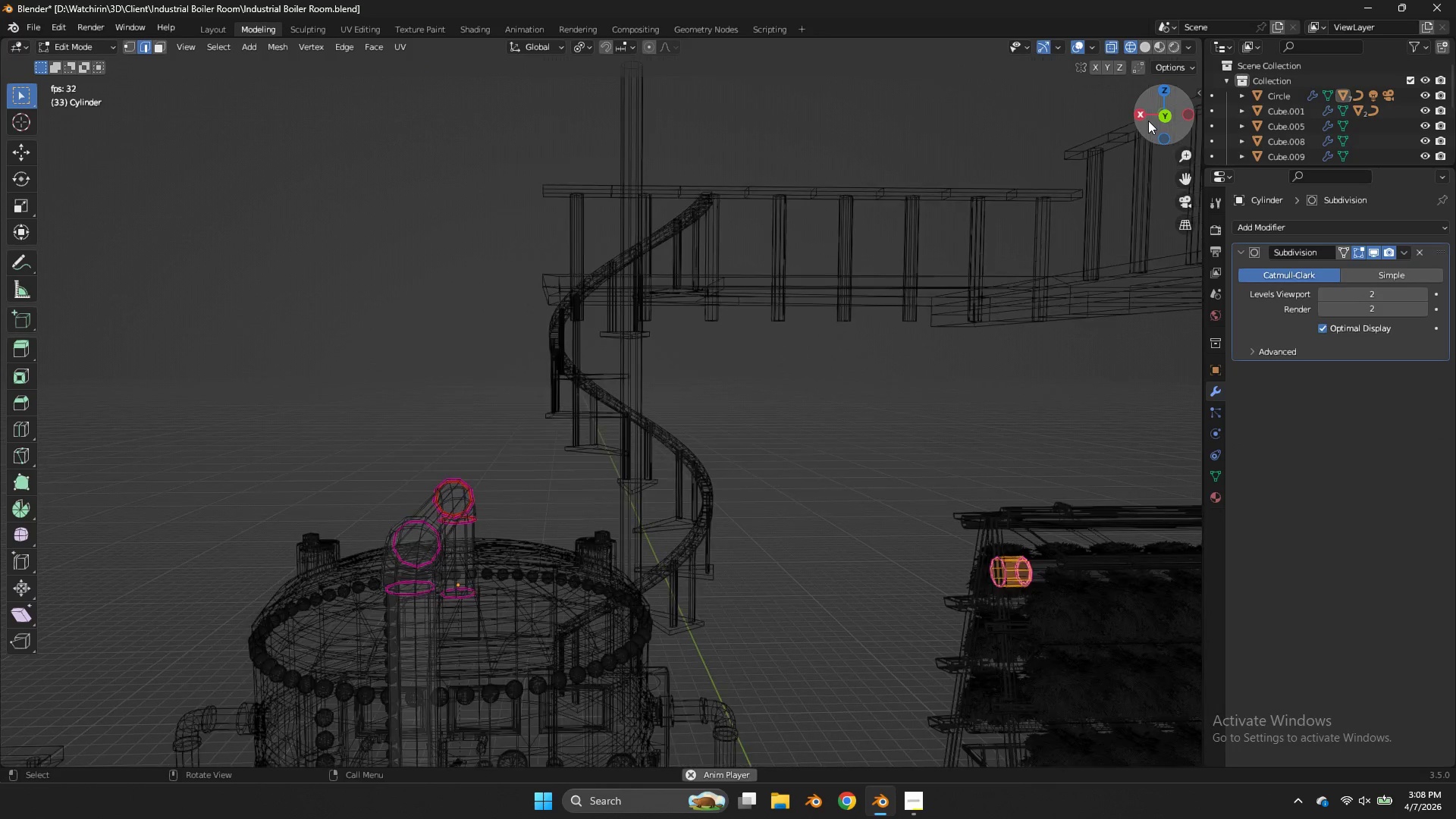 
key(Z)
 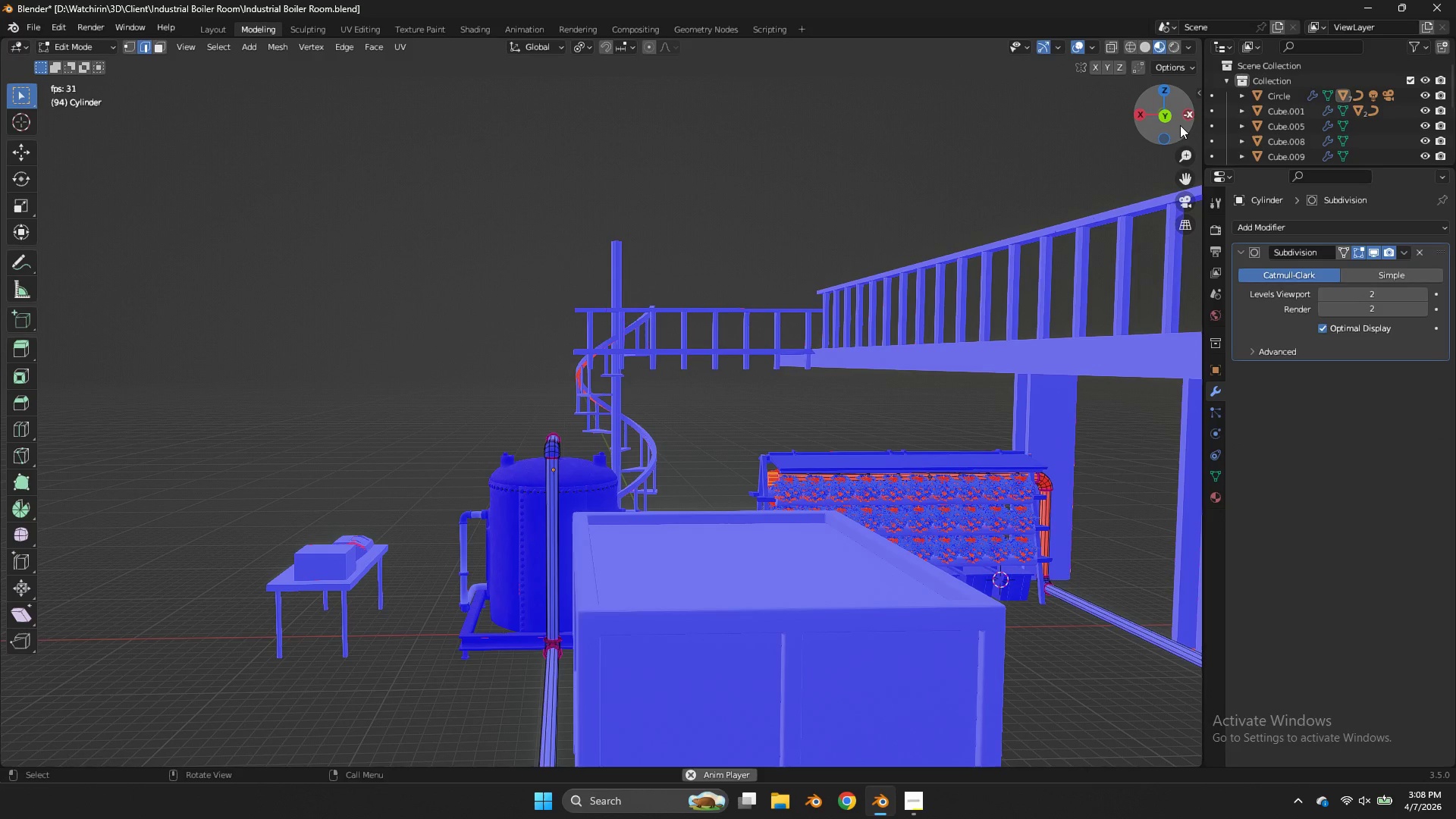 
scroll: coordinate [1148, 119], scroll_direction: down, amount: 7.0
 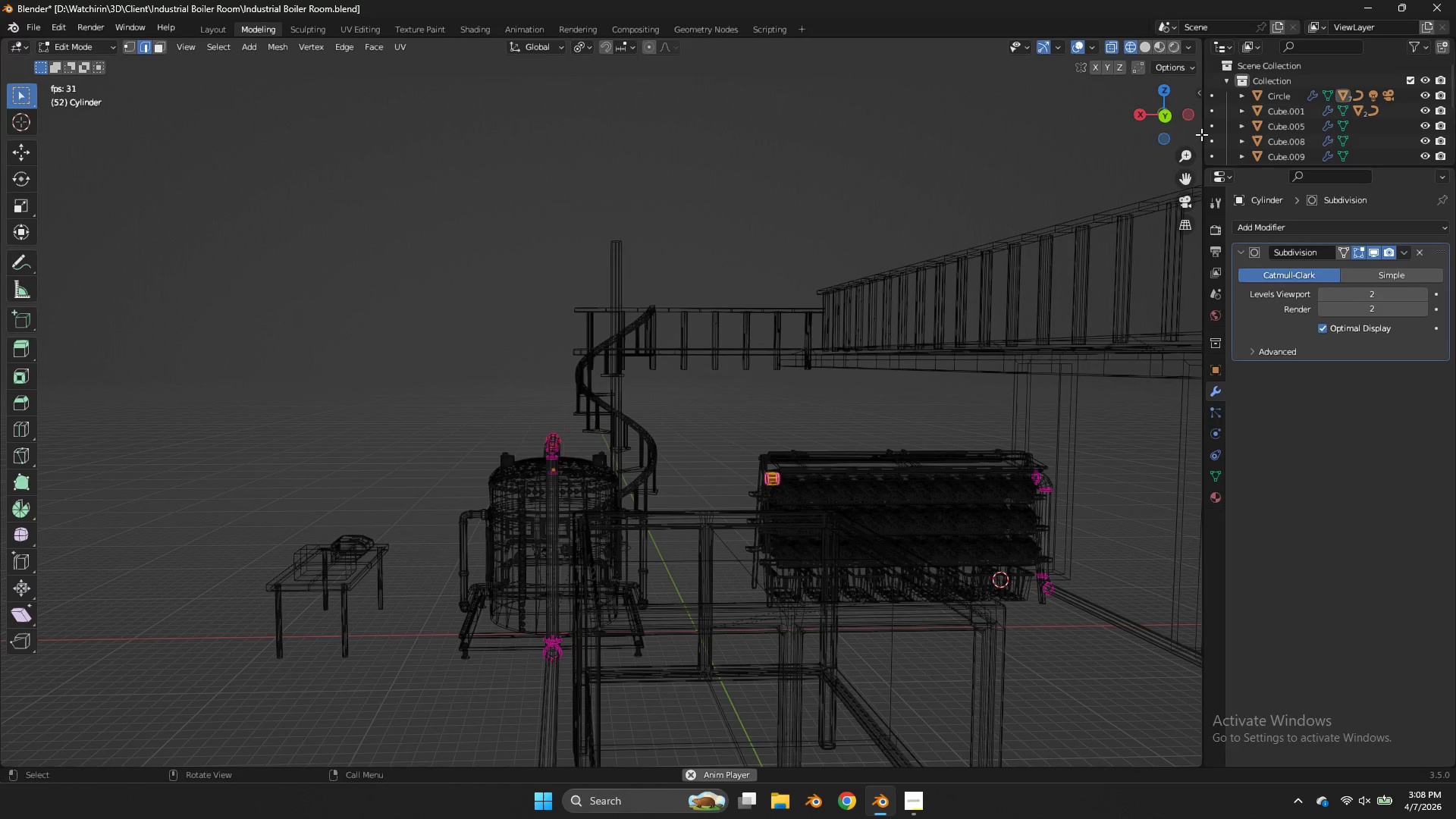 
left_click([1173, 118])
 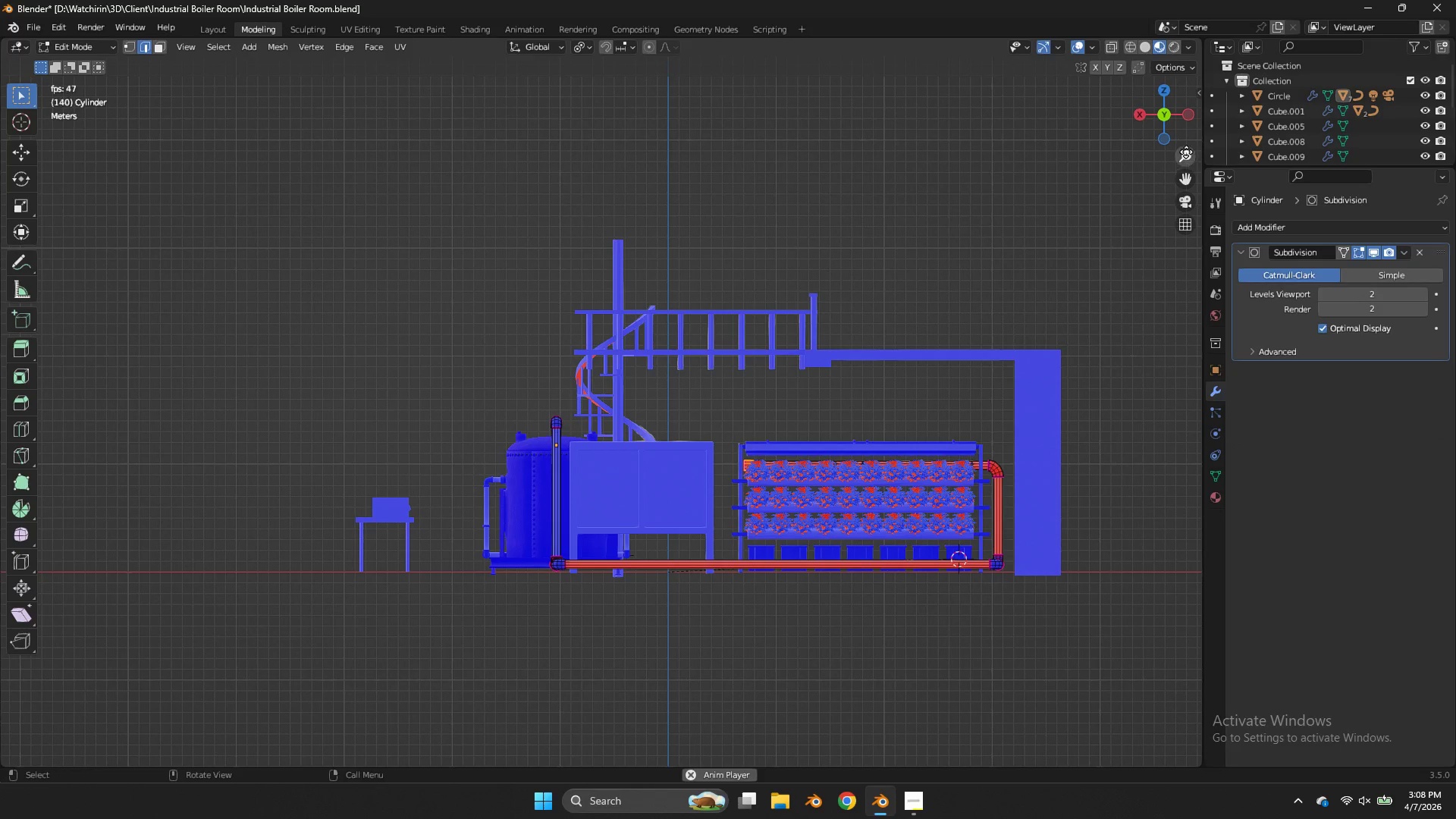 
left_click_drag(start_coordinate=[1173, 111], to_coordinate=[5, 83])
 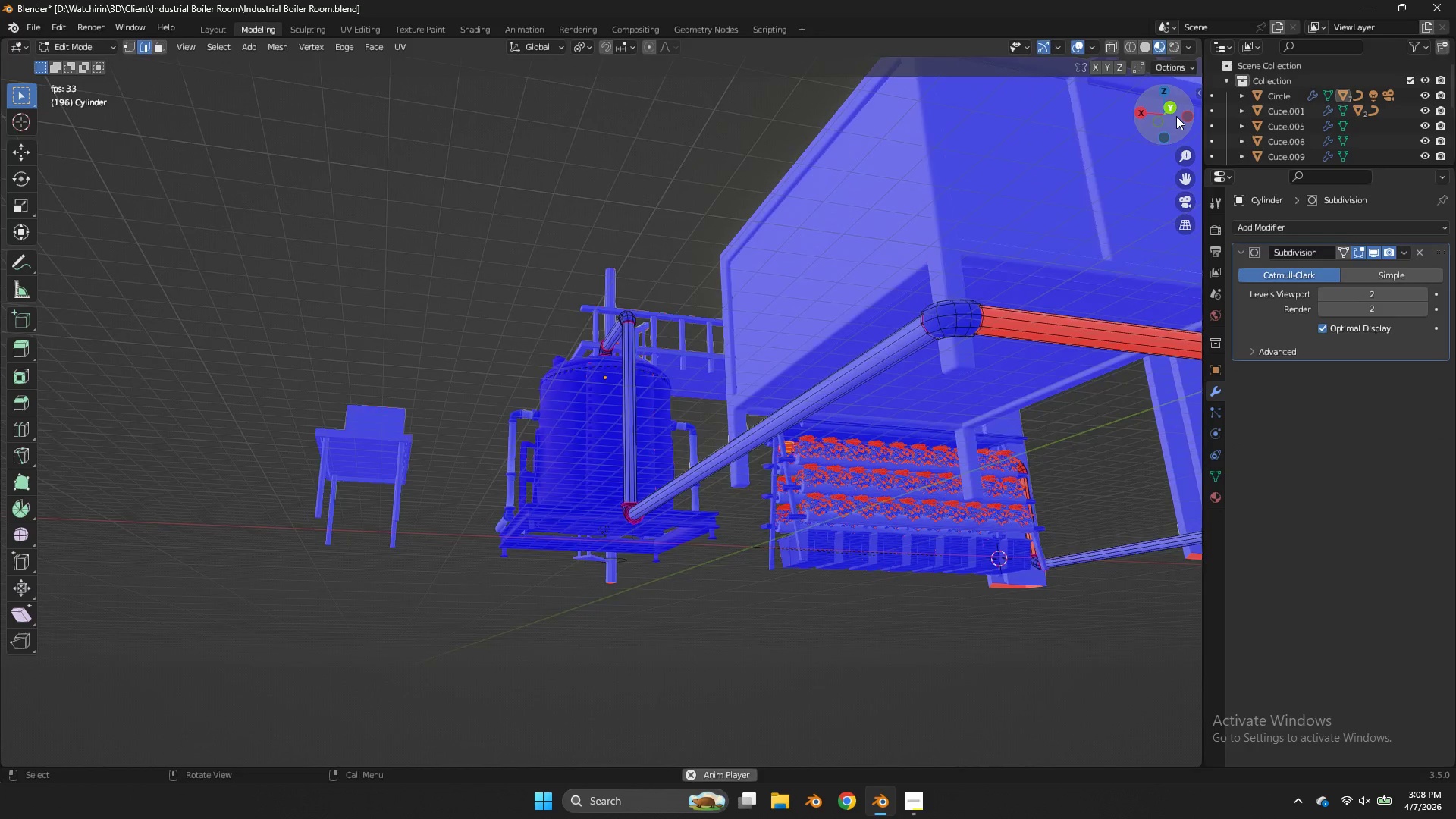 
scroll: coordinate [1176, 116], scroll_direction: down, amount: 1.0
 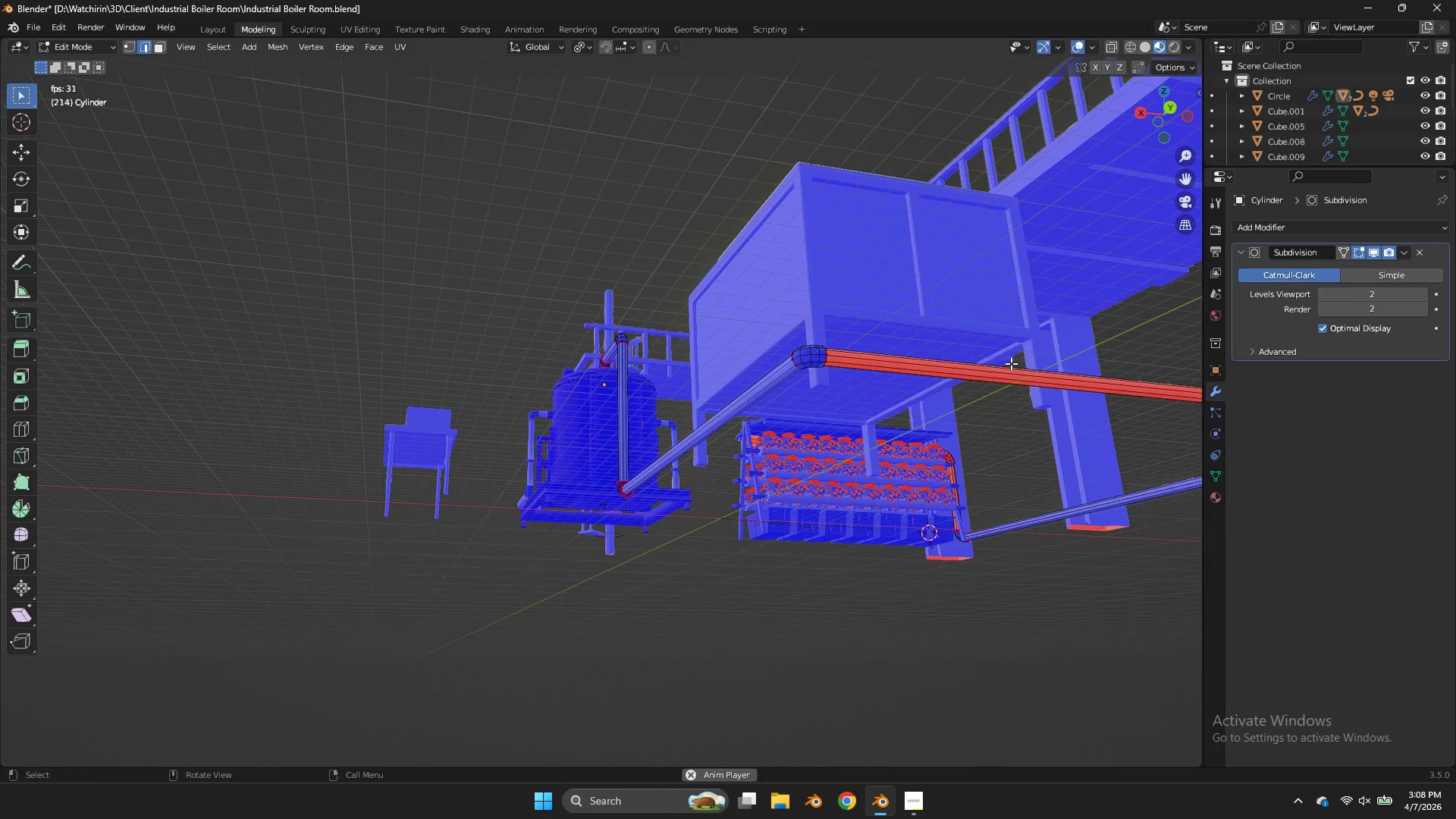 
left_click([1011, 363])
 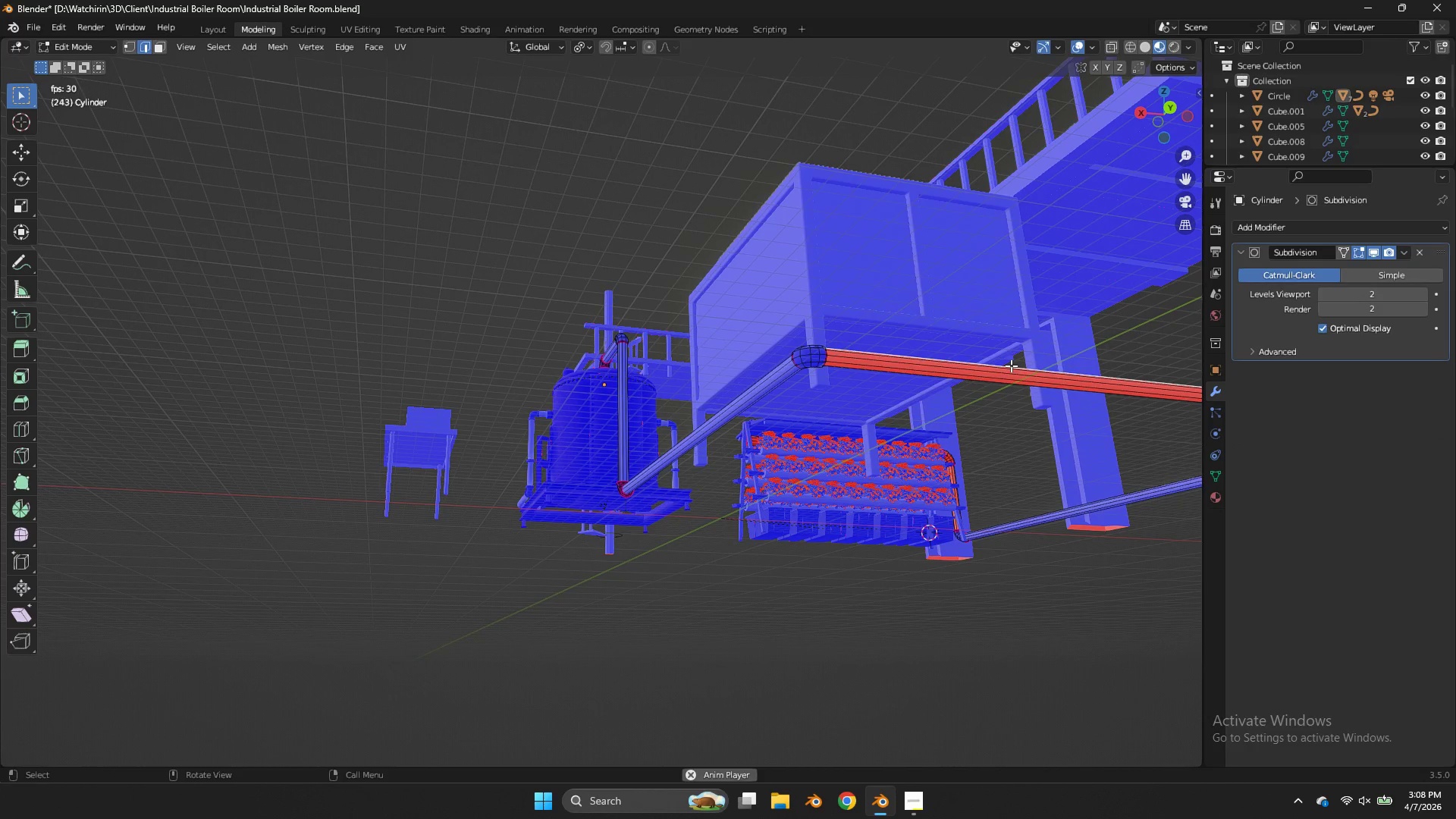 
key(L)
 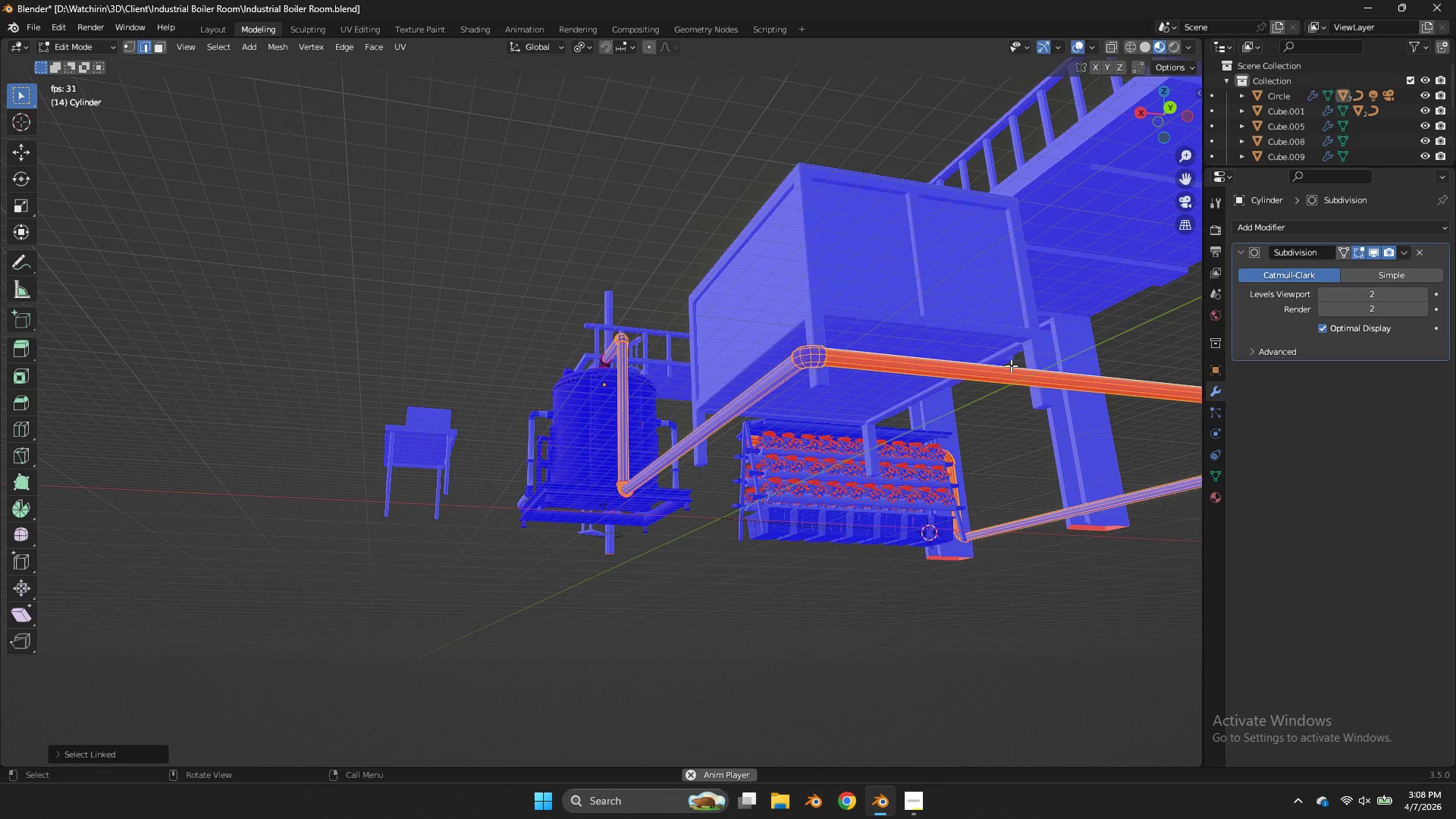 
left_click([1011, 366])
 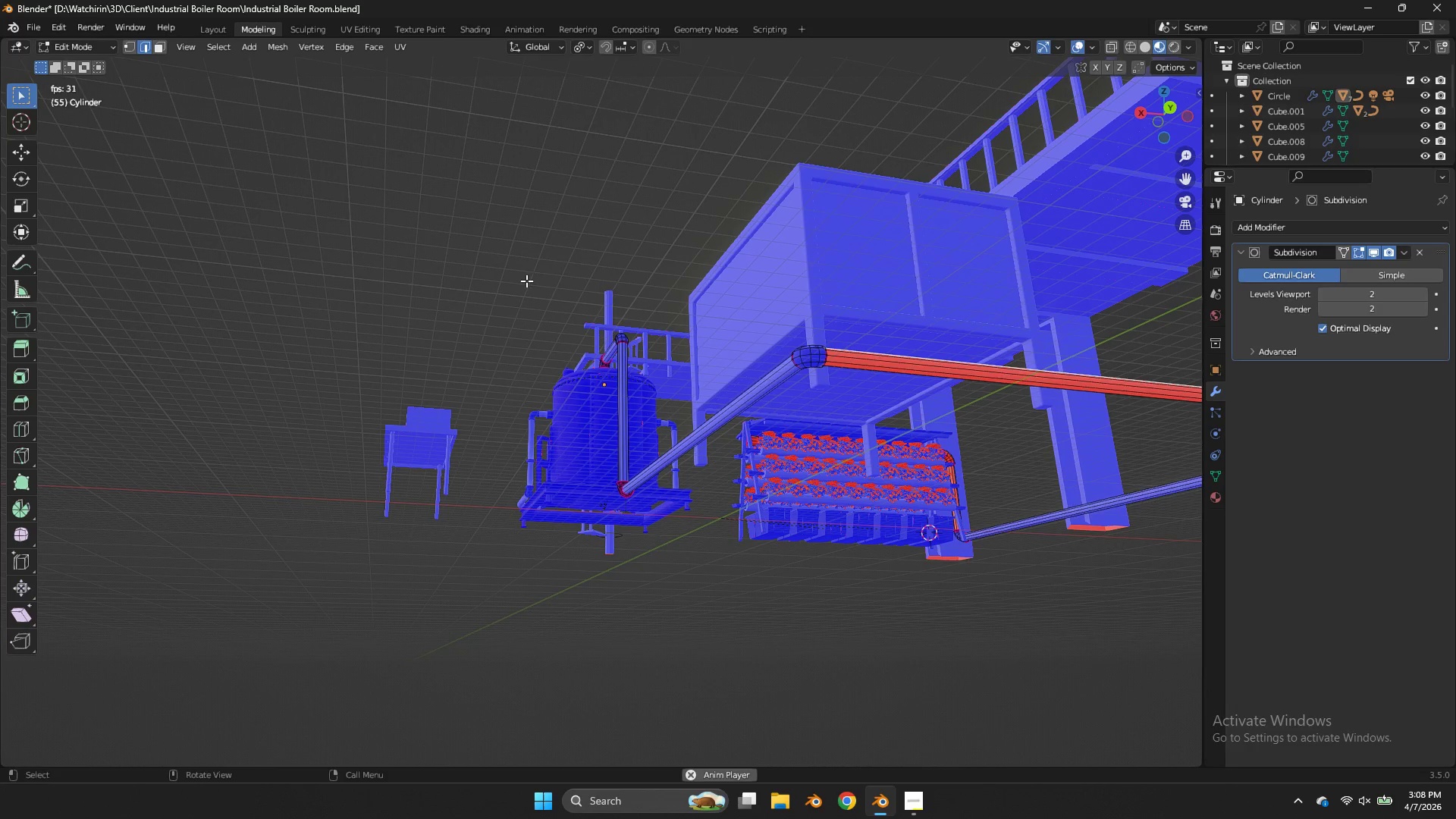 
type(zz)
 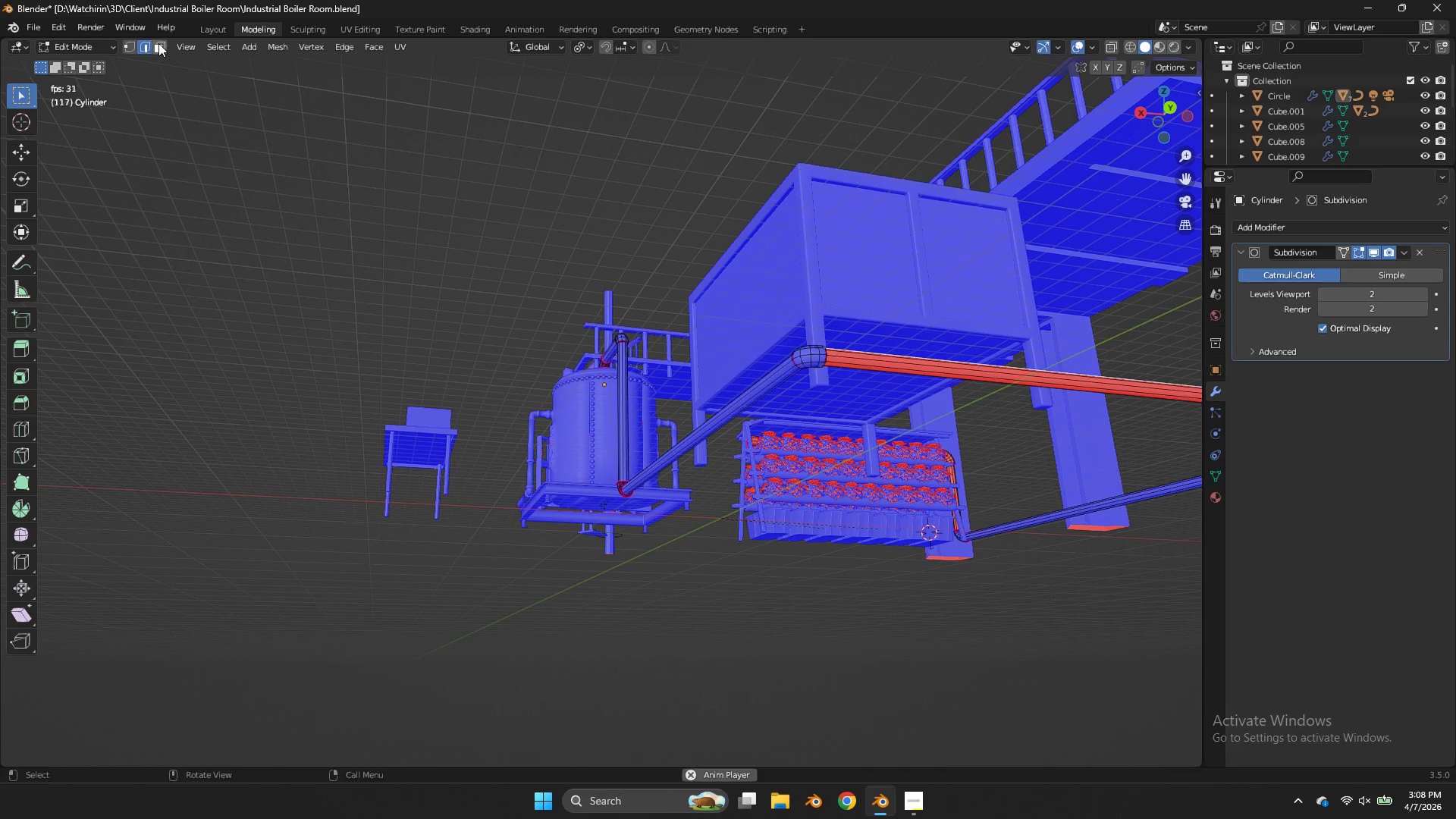 
left_click([158, 43])
 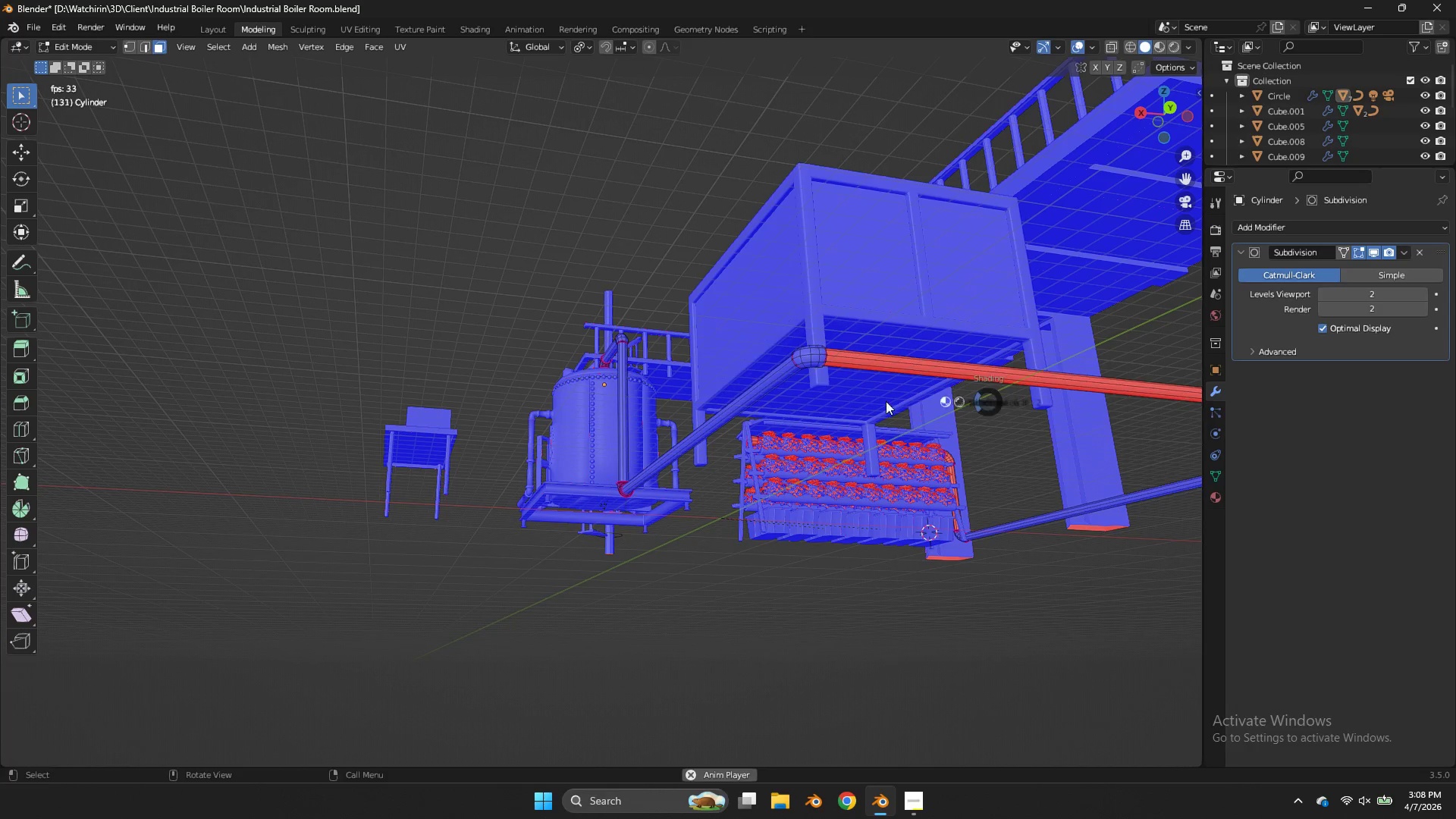 
key(Z)
 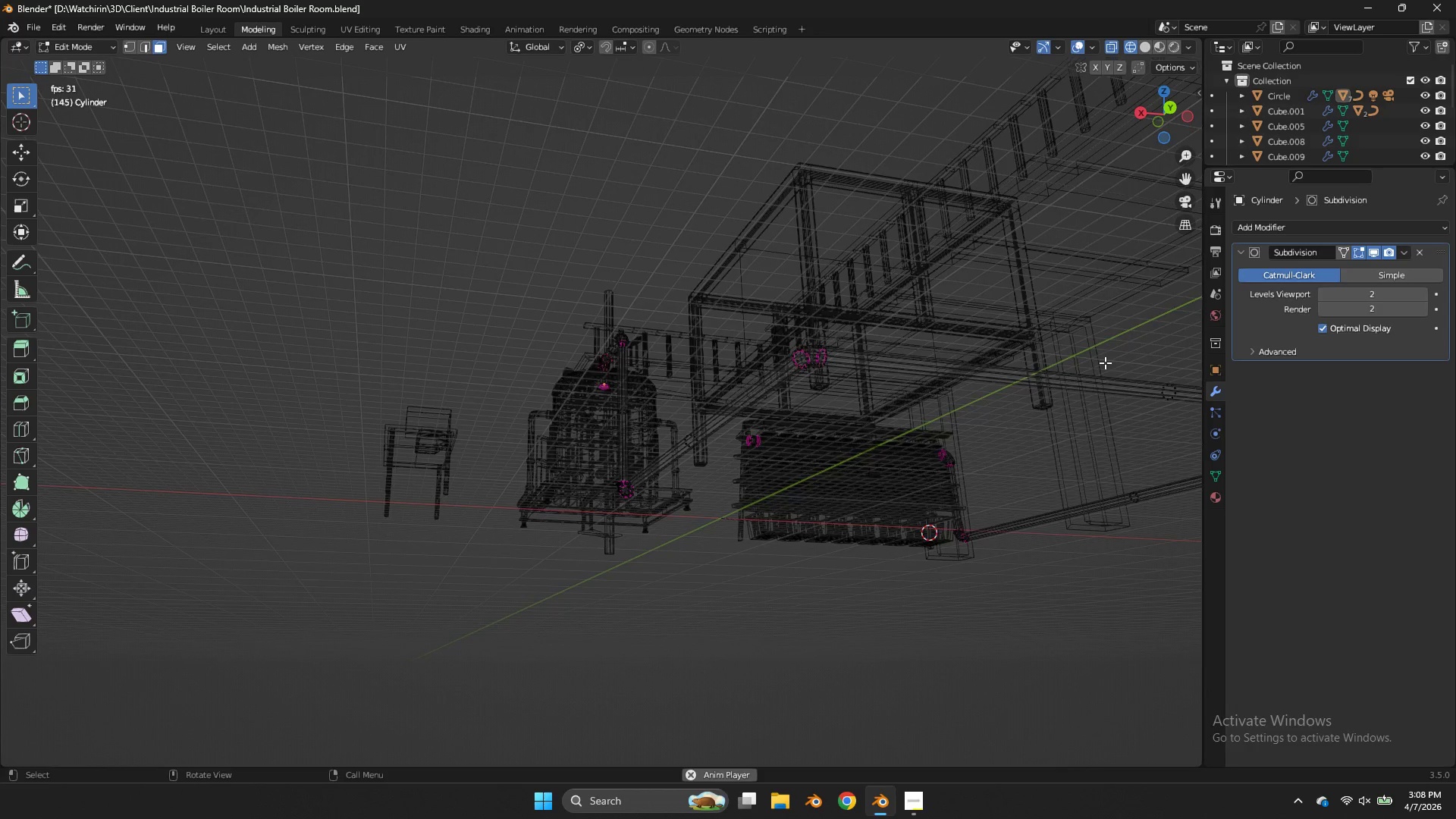 
scroll: coordinate [1103, 363], scroll_direction: down, amount: 2.0
 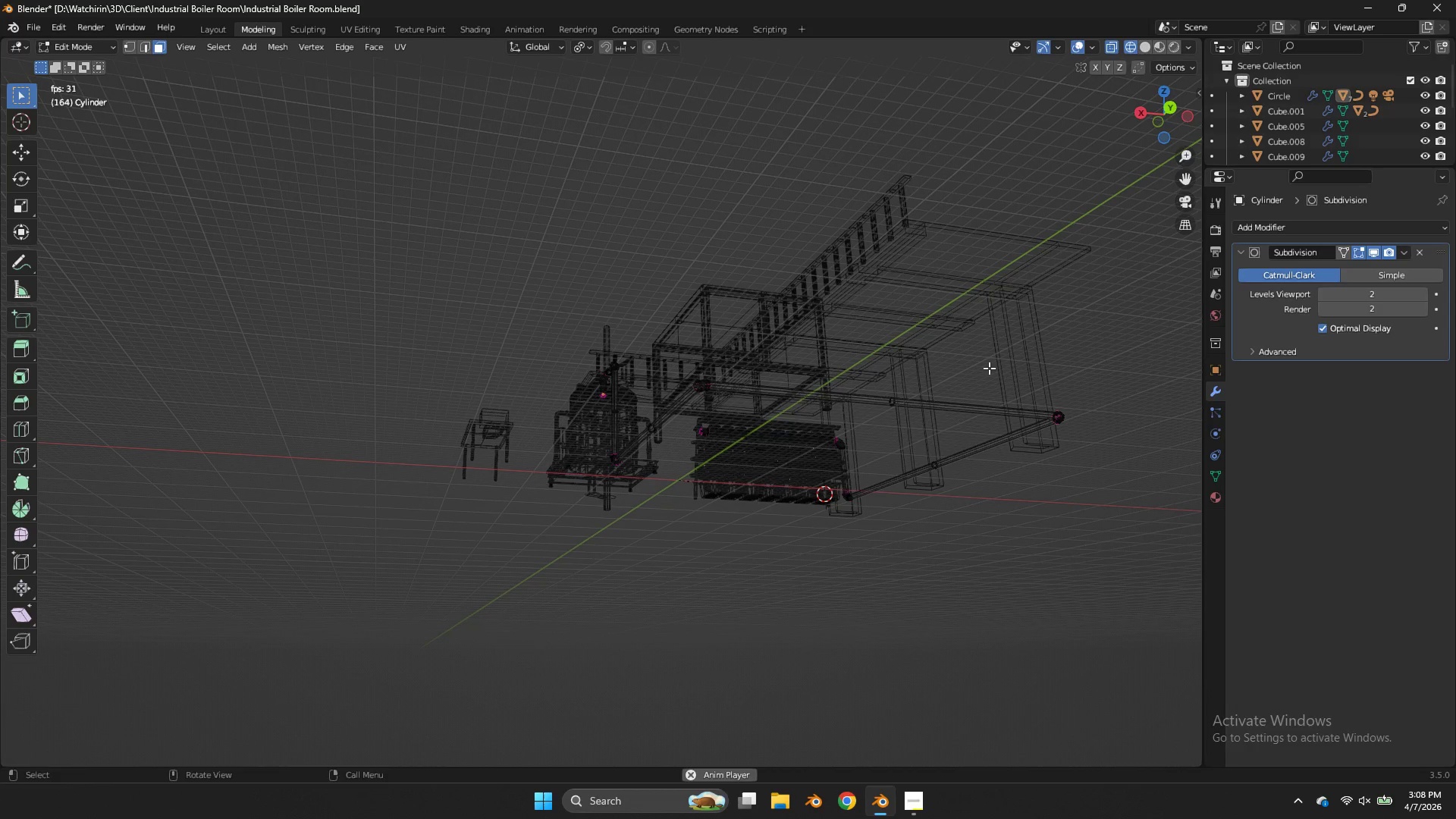 
left_click_drag(start_coordinate=[991, 366], to_coordinate=[763, 544])
 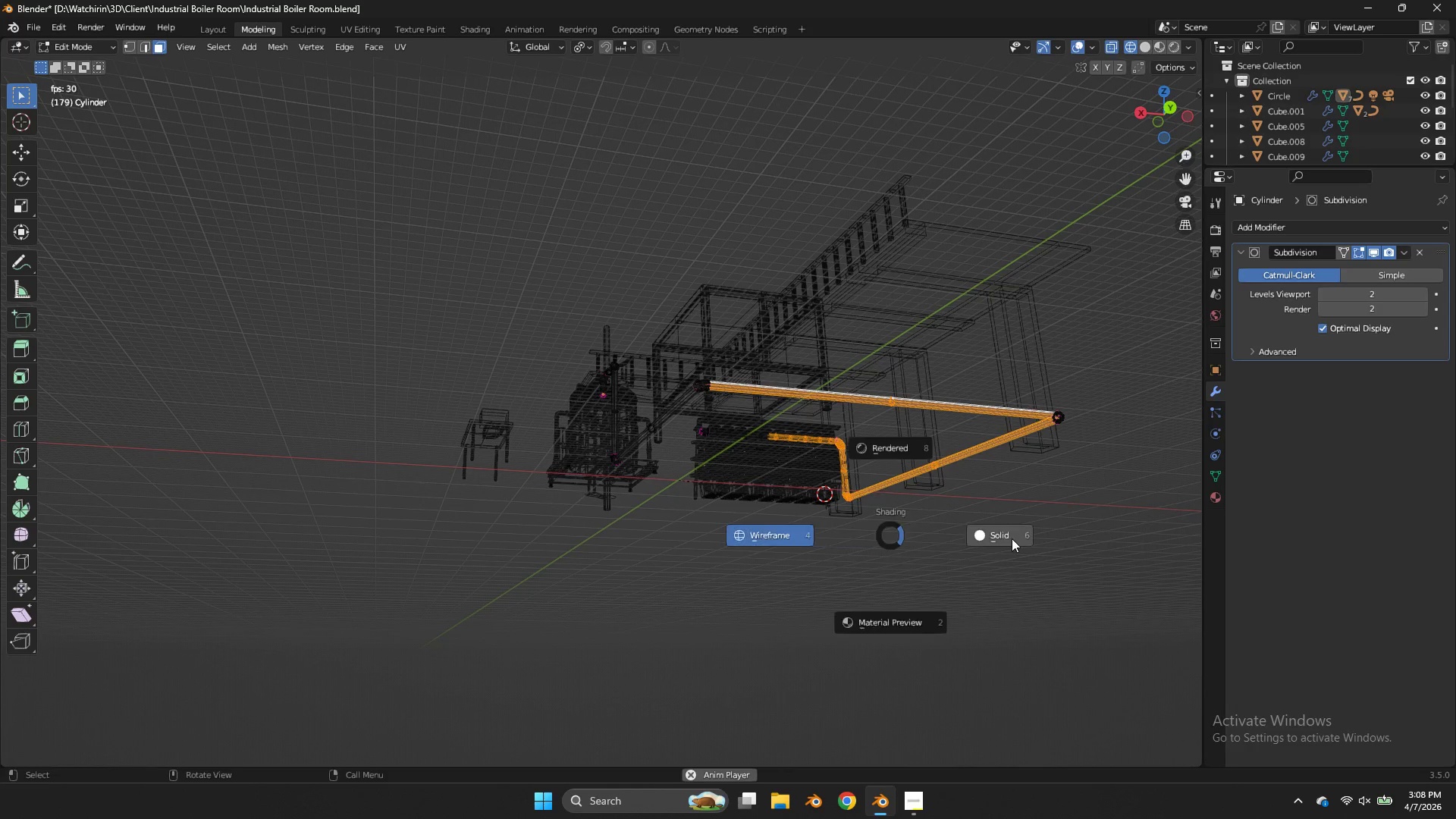 
type(zz)
 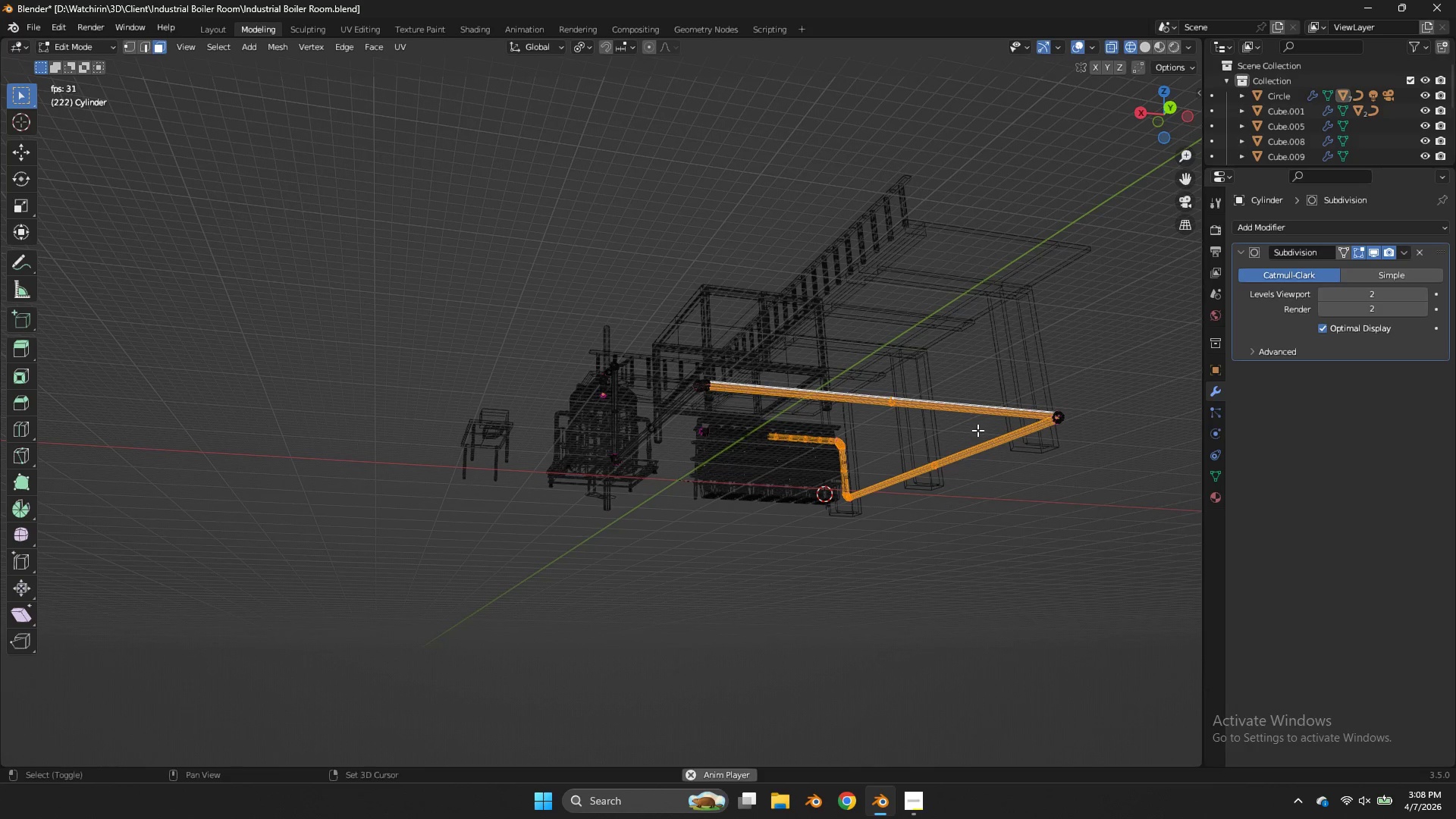 
hold_key(key=ShiftLeft, duration=0.69)
left_click_drag(start_coordinate=[974, 436], to_coordinate=[910, 515])
 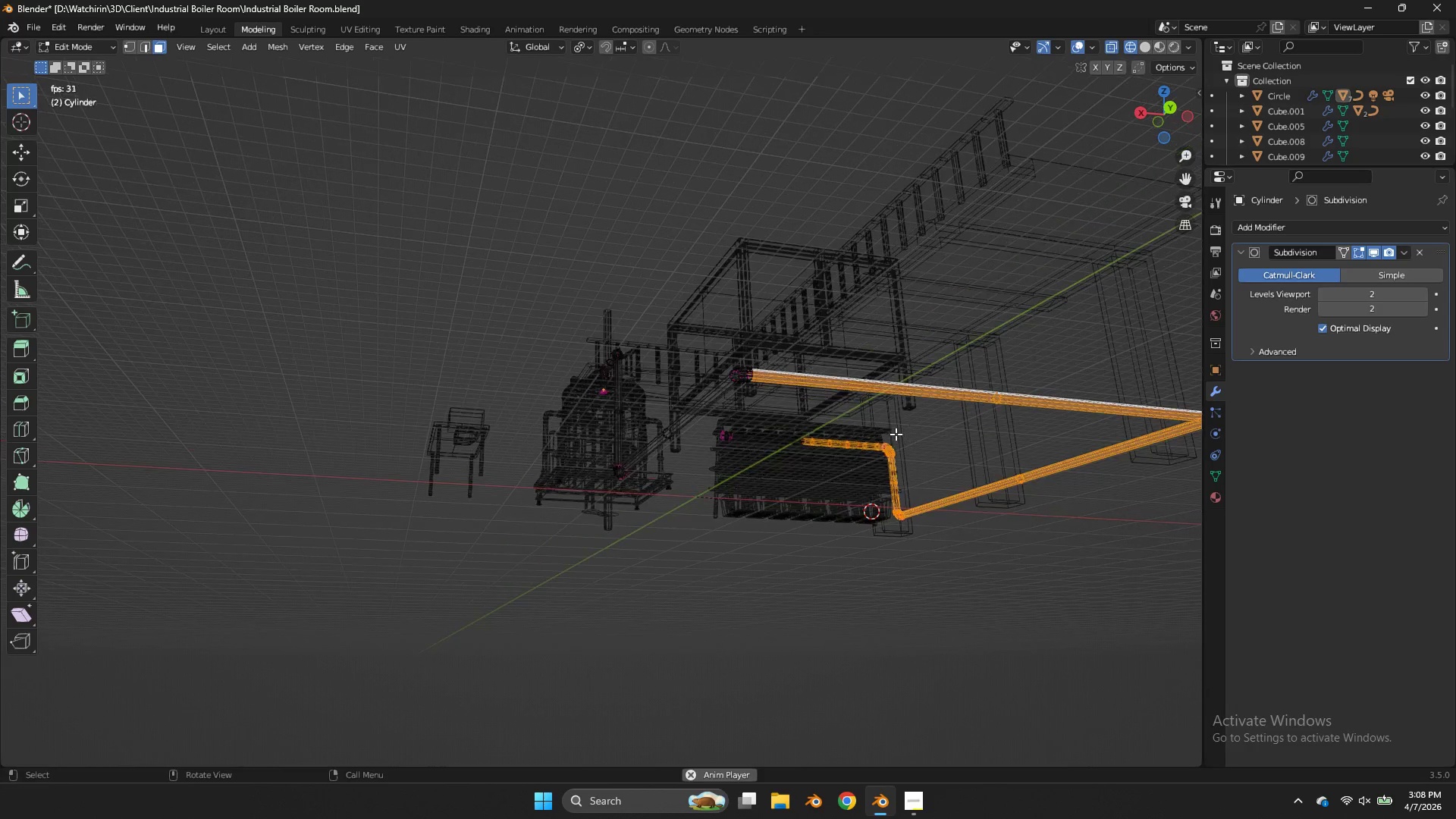 
scroll: coordinate [896, 434], scroll_direction: up, amount: 1.0
 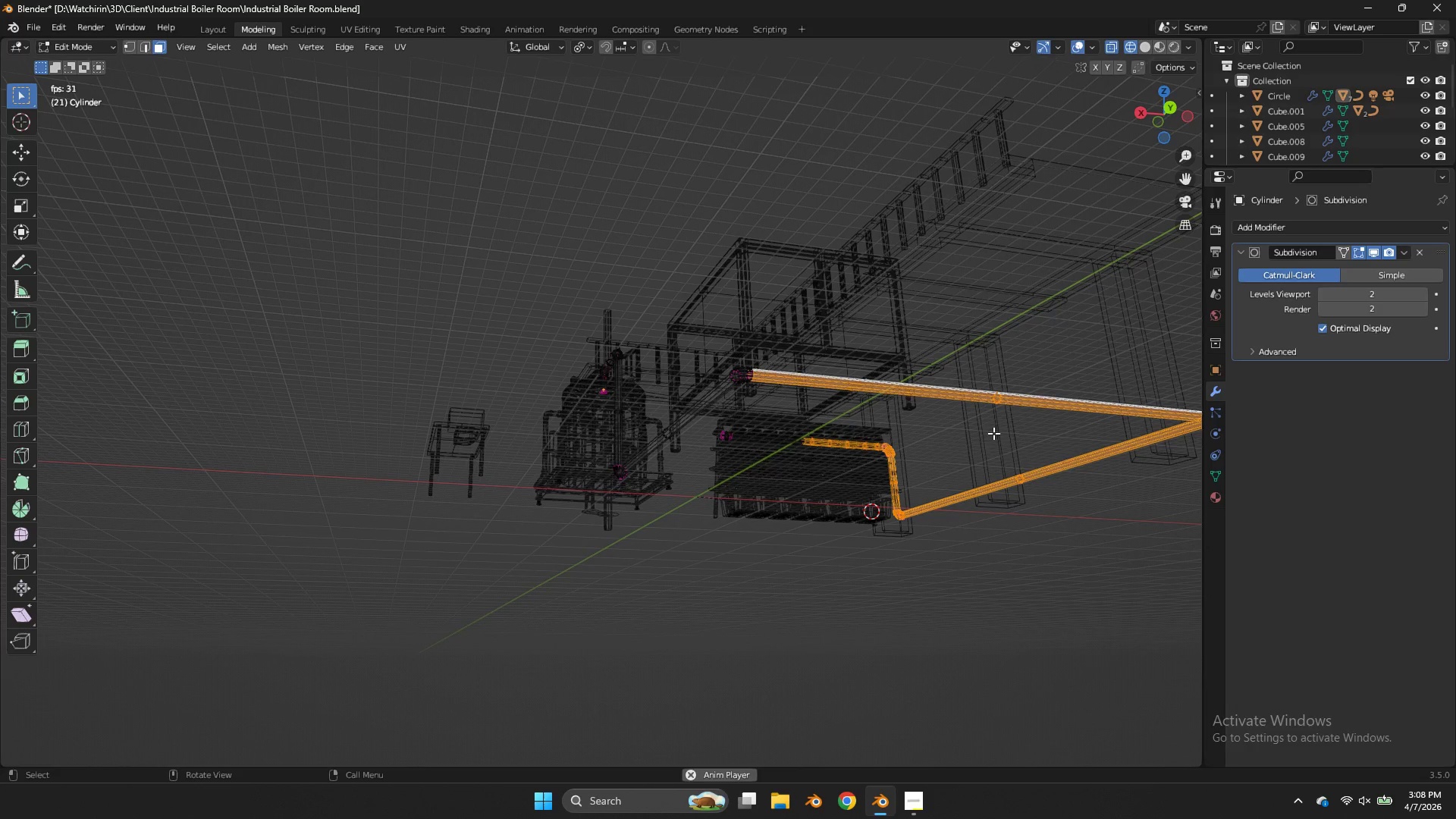 
key(Z)
 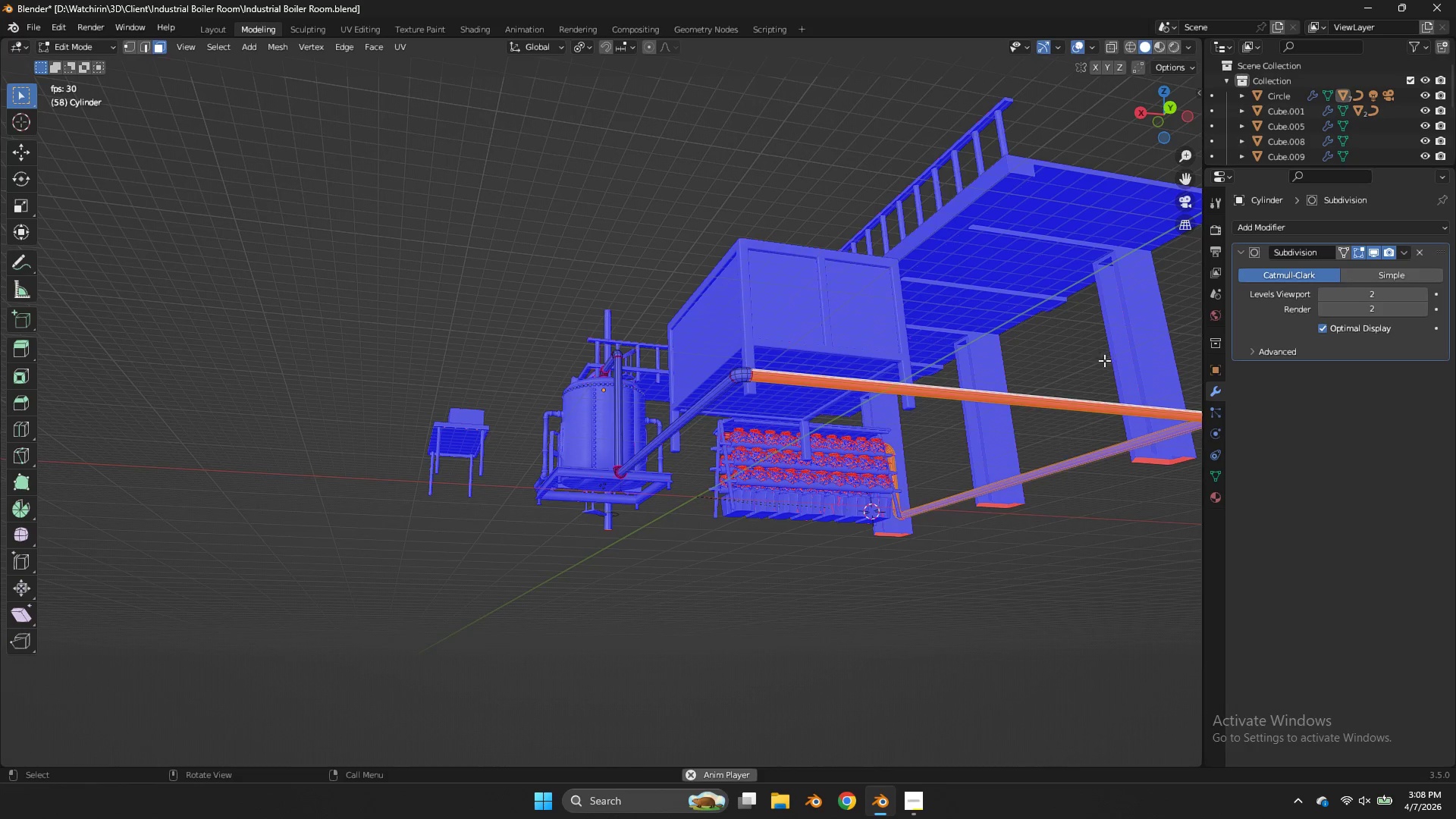 
left_click([1087, 411])
 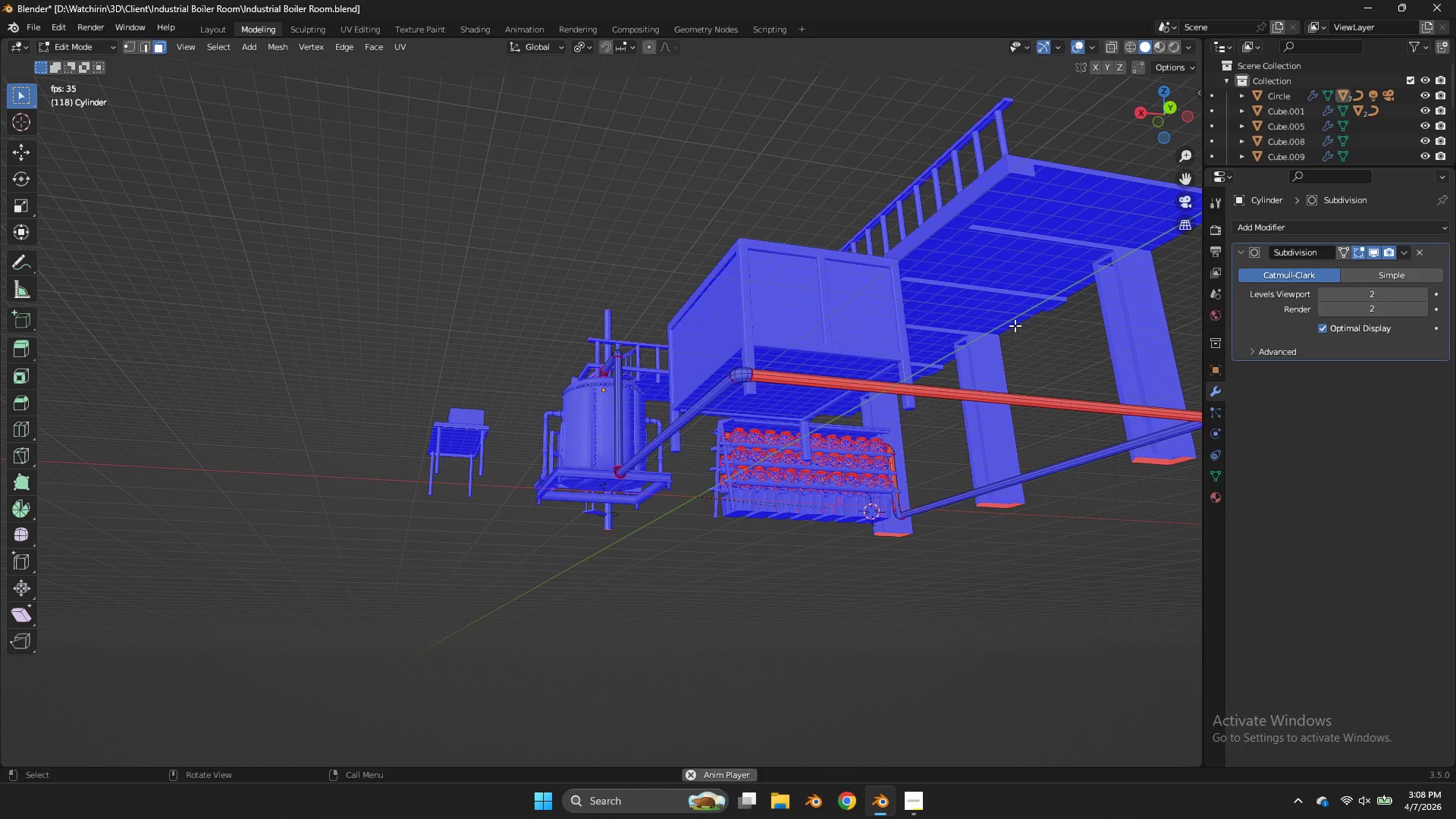 
left_click_drag(start_coordinate=[1176, 105], to_coordinate=[1106, 115])
 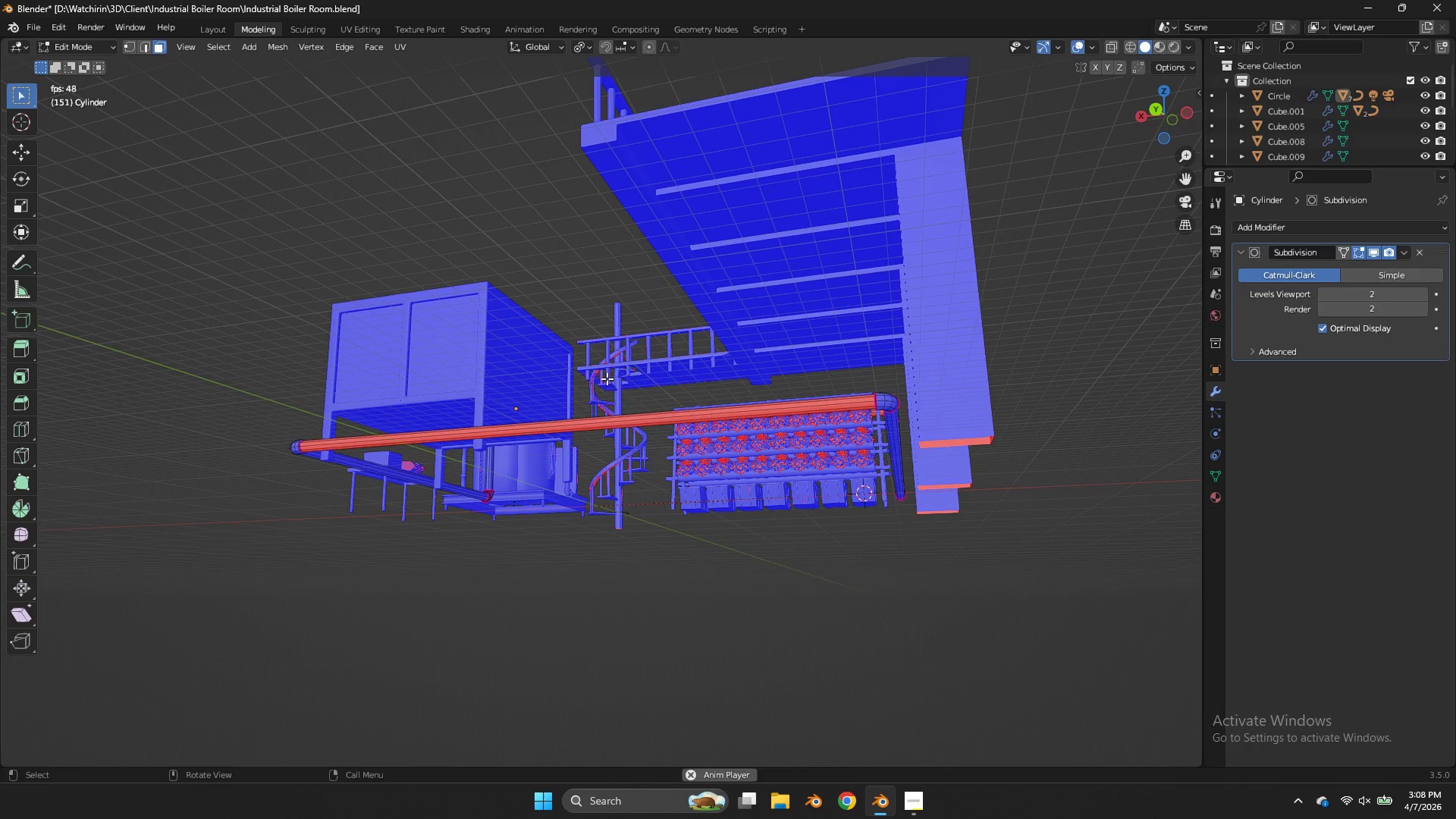 
key(Z)
 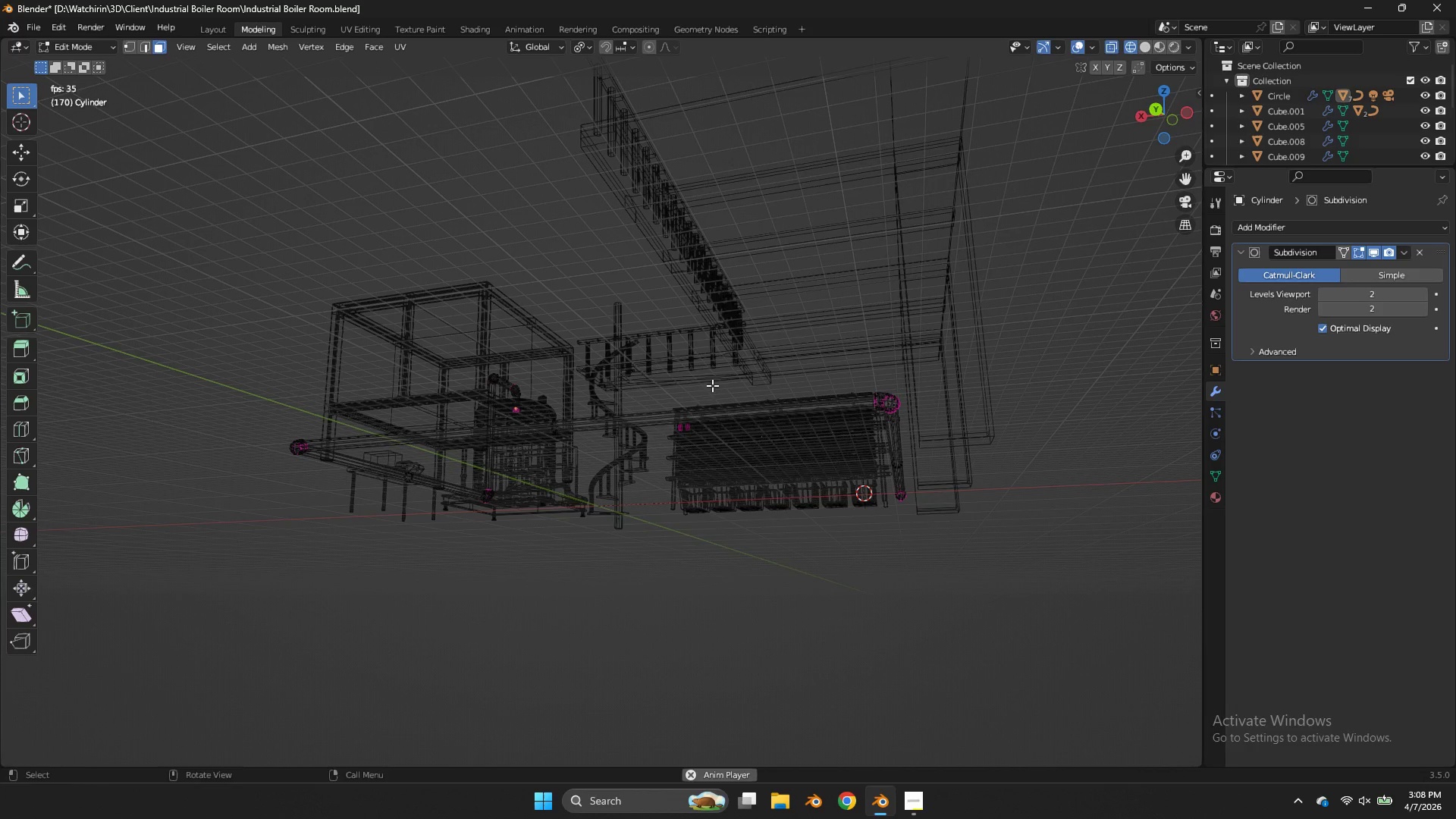 
left_click_drag(start_coordinate=[714, 385], to_coordinate=[537, 509])
 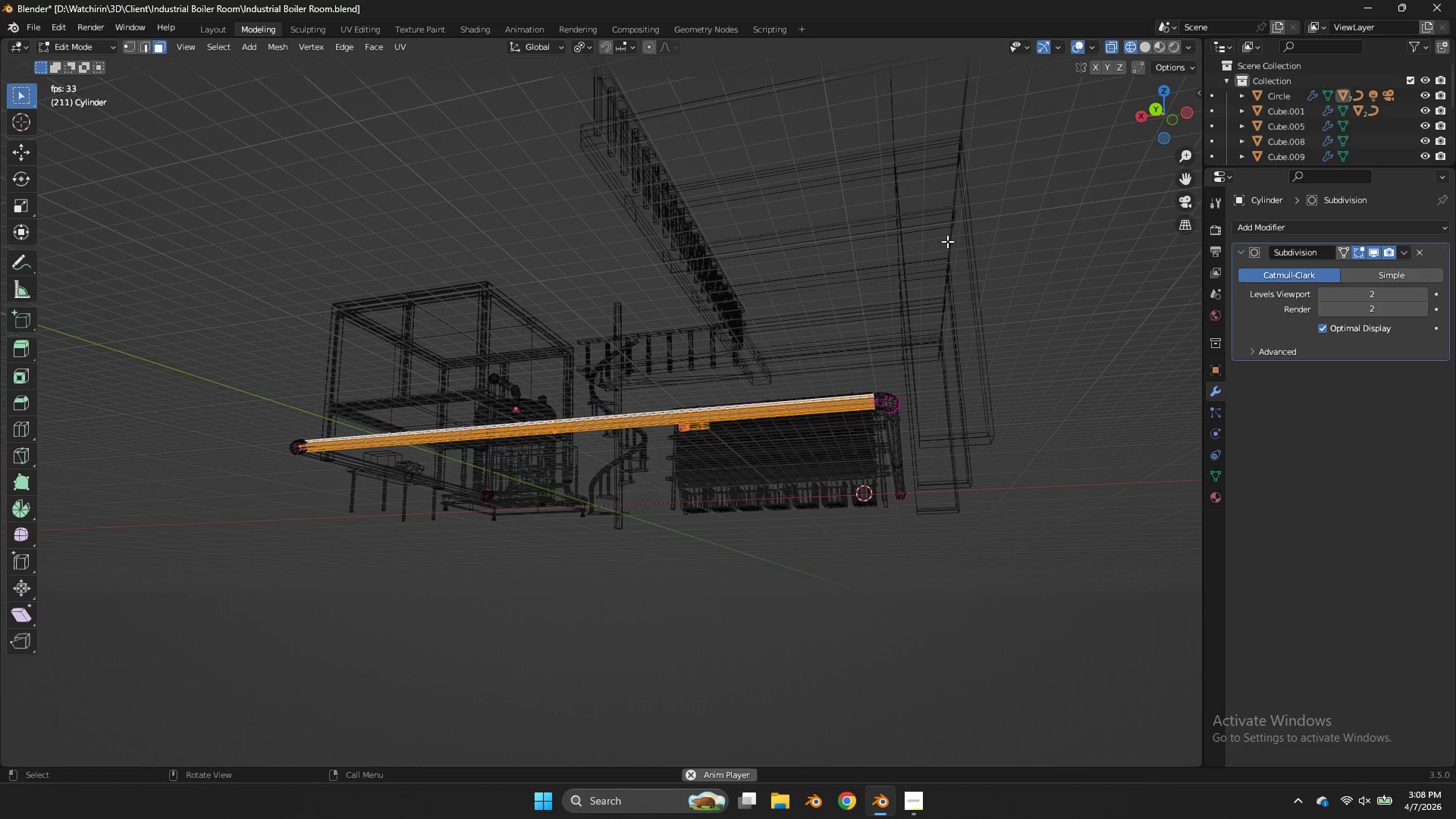 
key(Alt+N)
 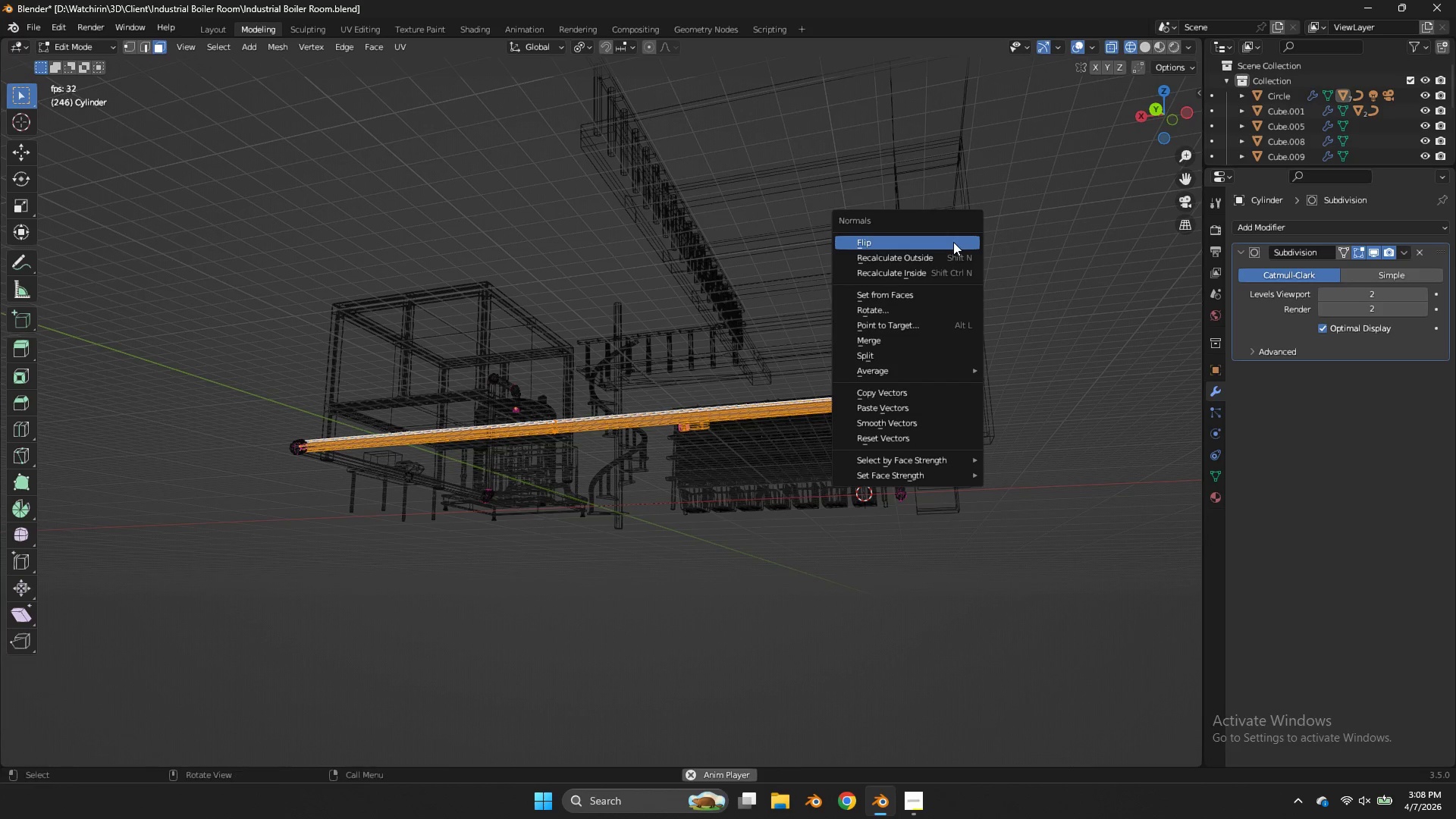 
left_click([953, 242])
 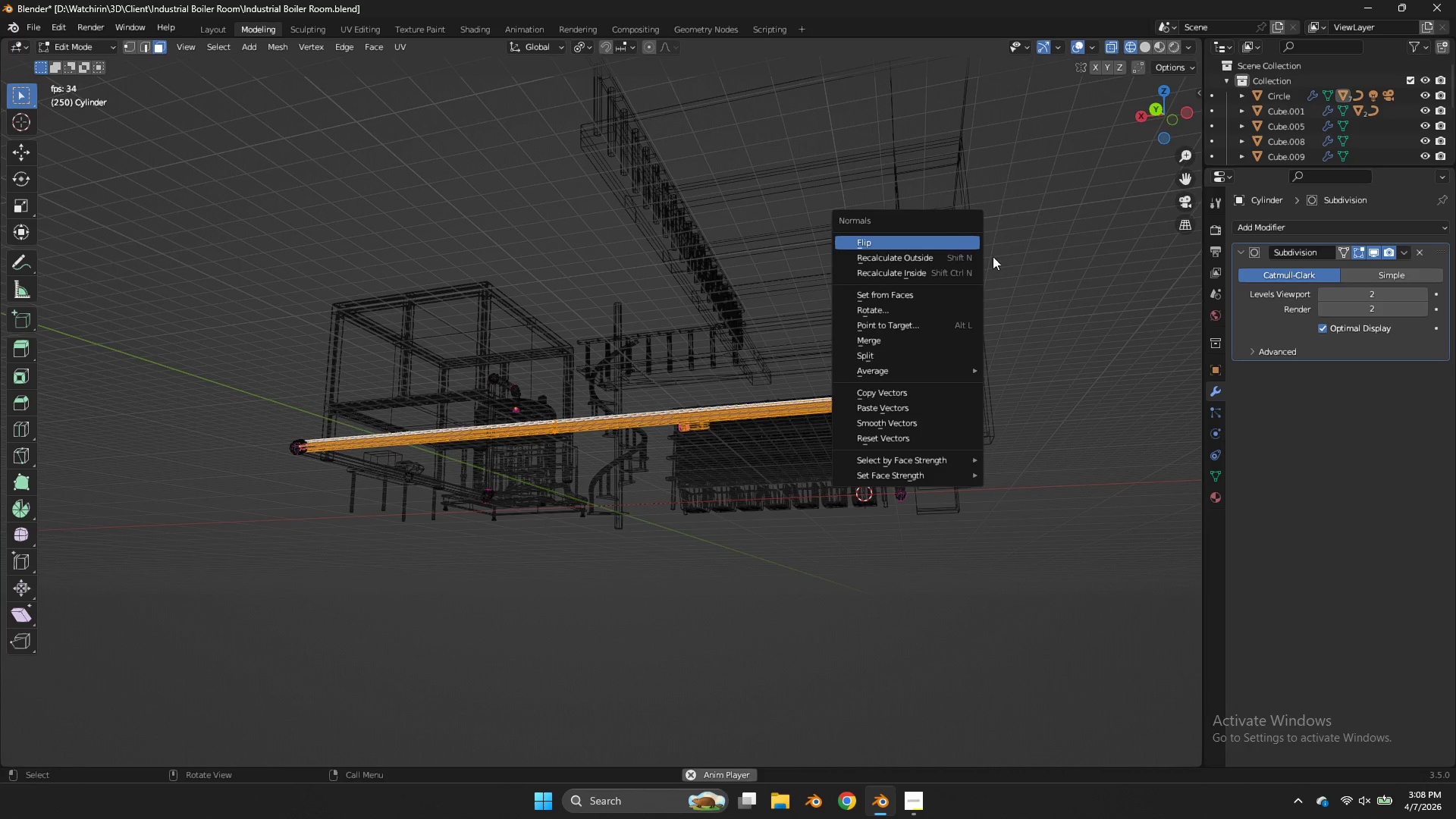 
key(Z)
 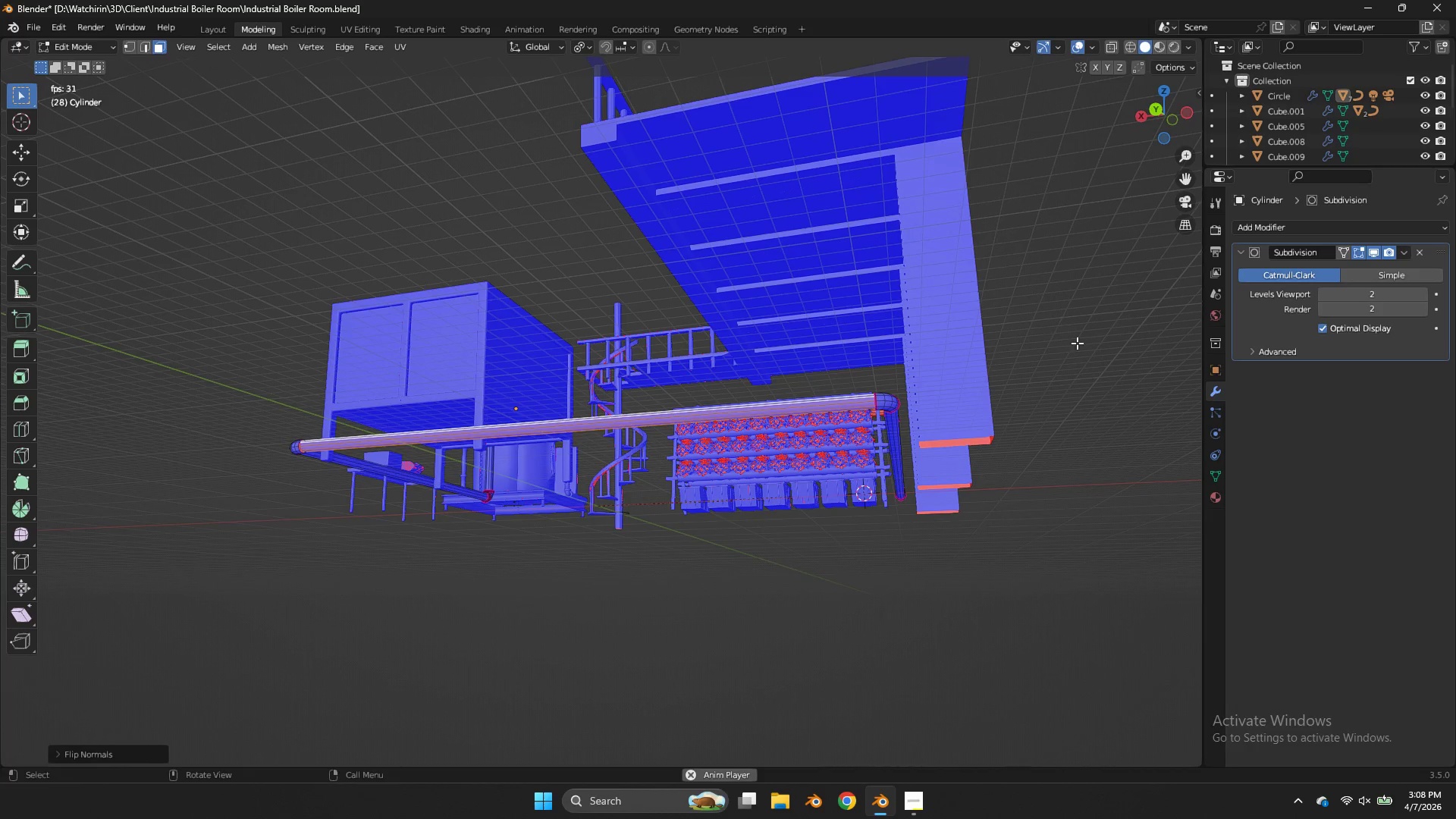 
key(Tab)
 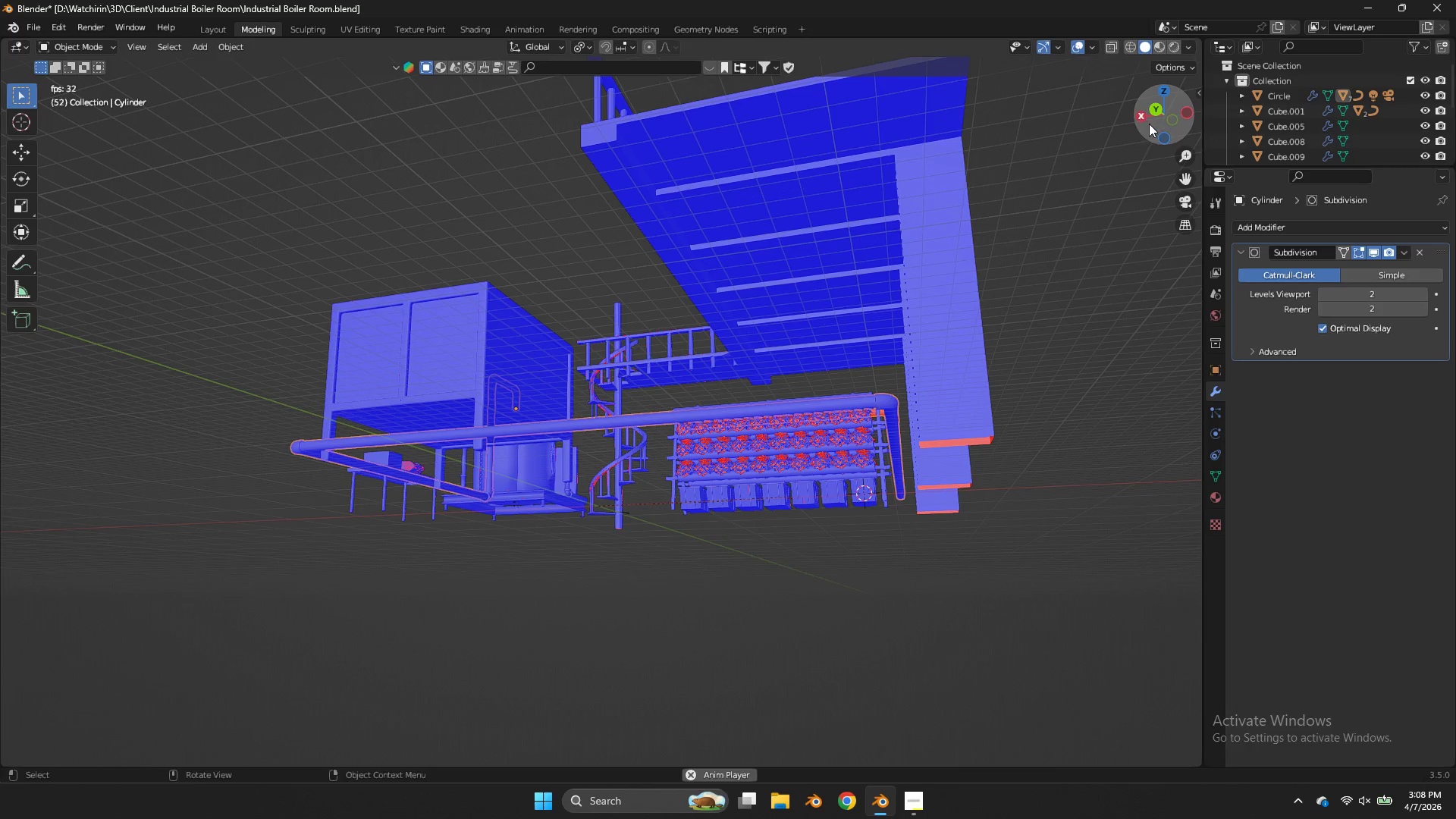 
left_click_drag(start_coordinate=[1149, 124], to_coordinate=[1050, 143])
 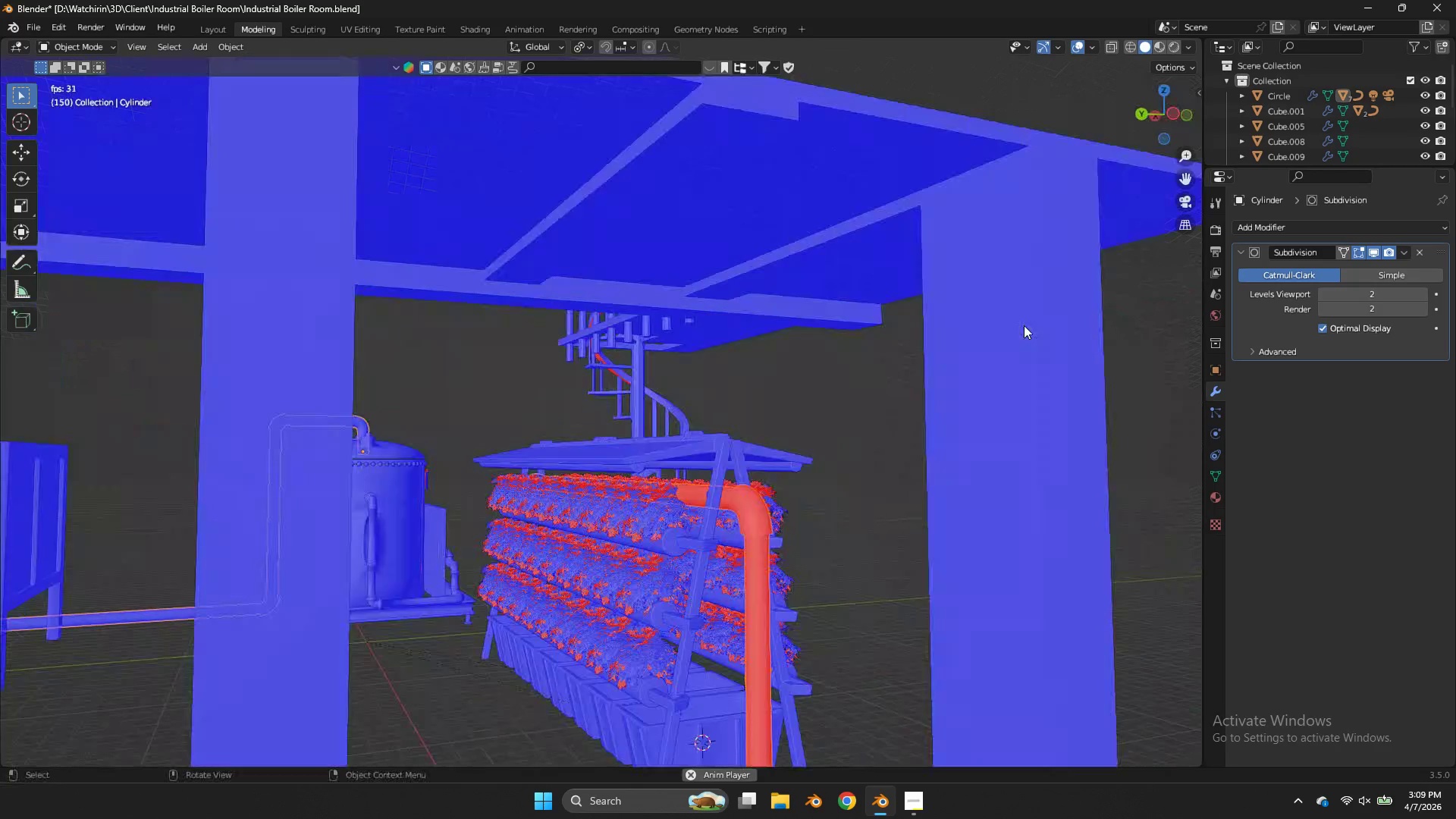 
key(Tab)
 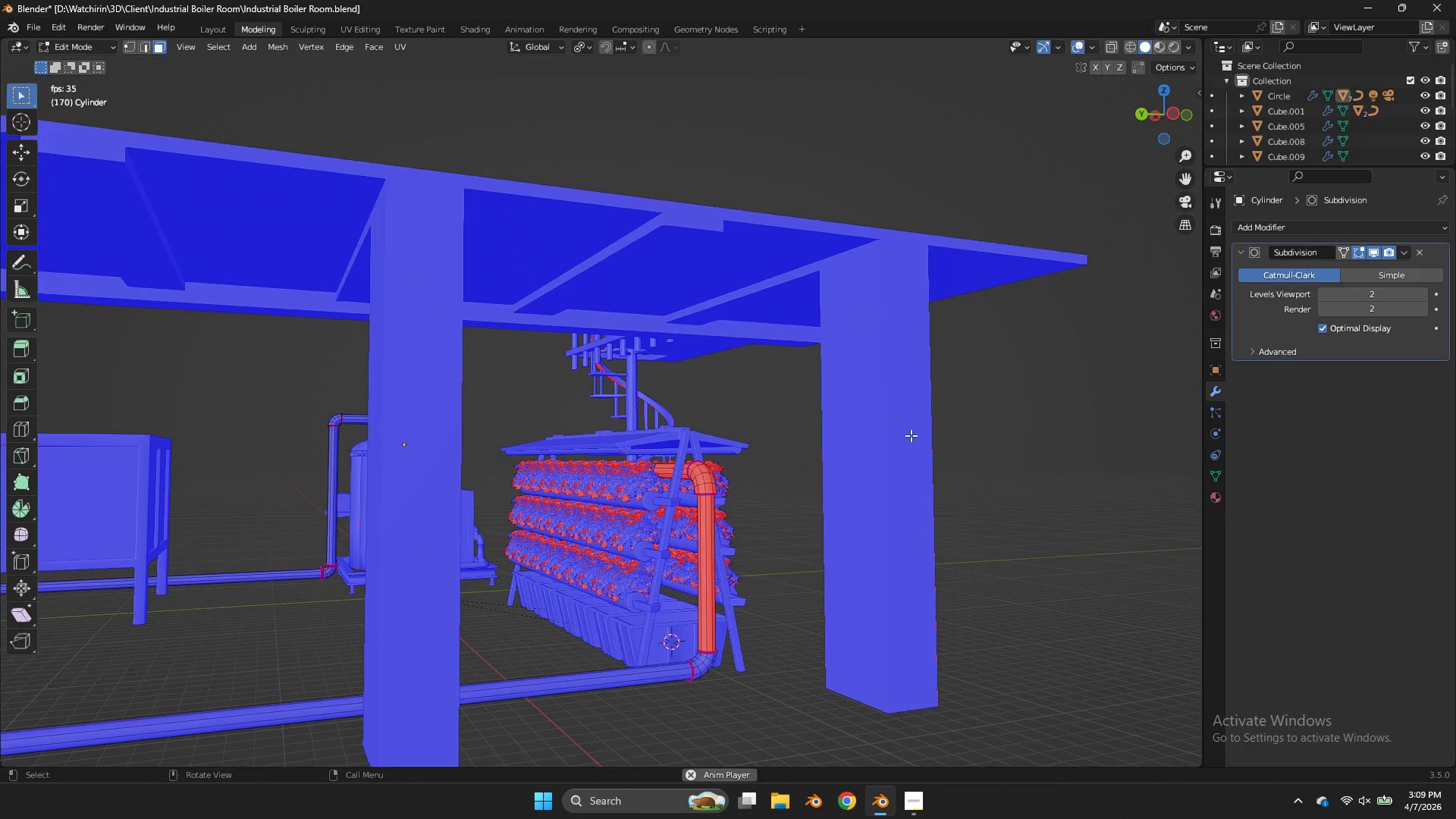 
scroll: coordinate [1033, 312], scroll_direction: up, amount: 3.0
 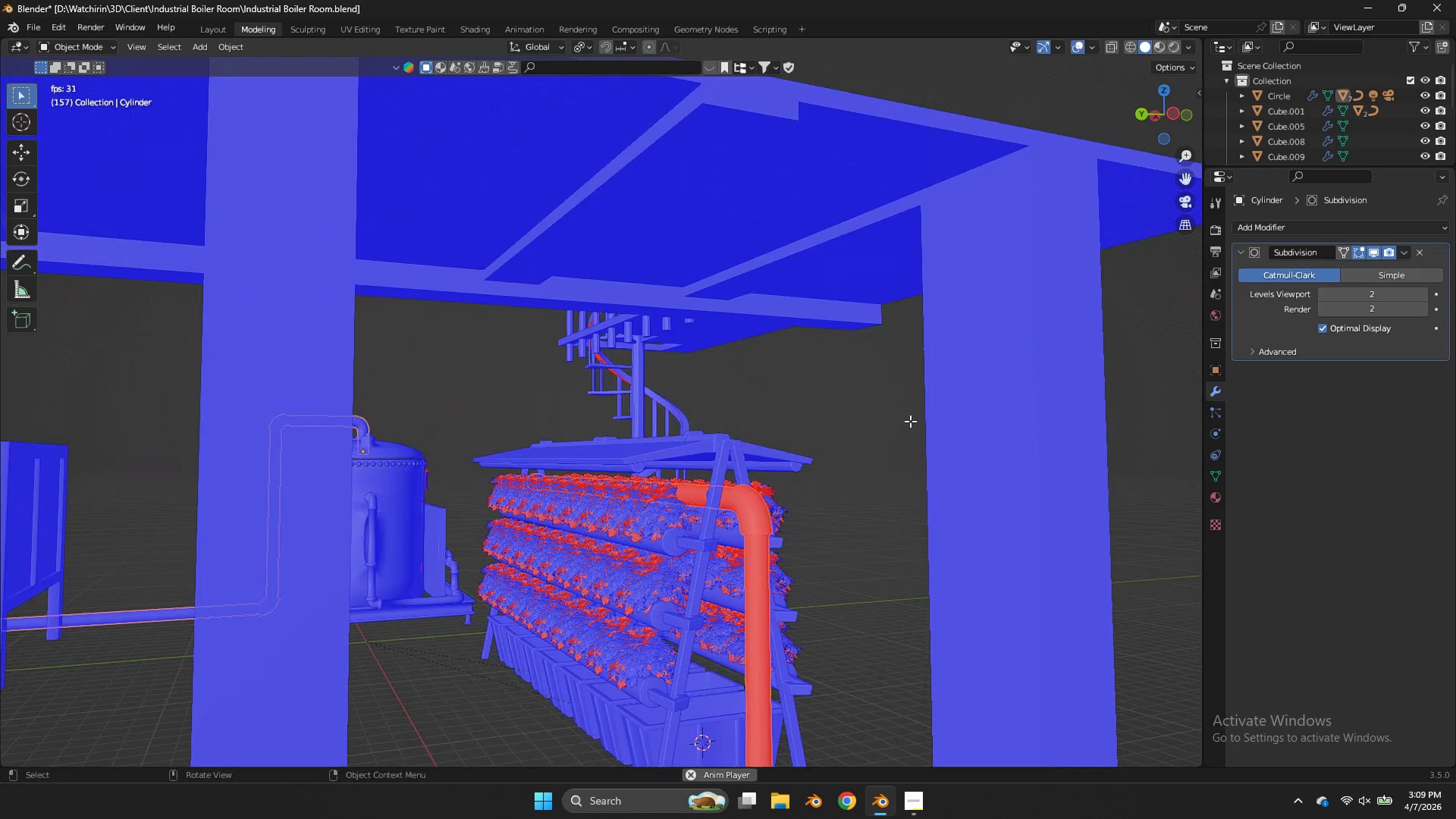 
key(Z)
 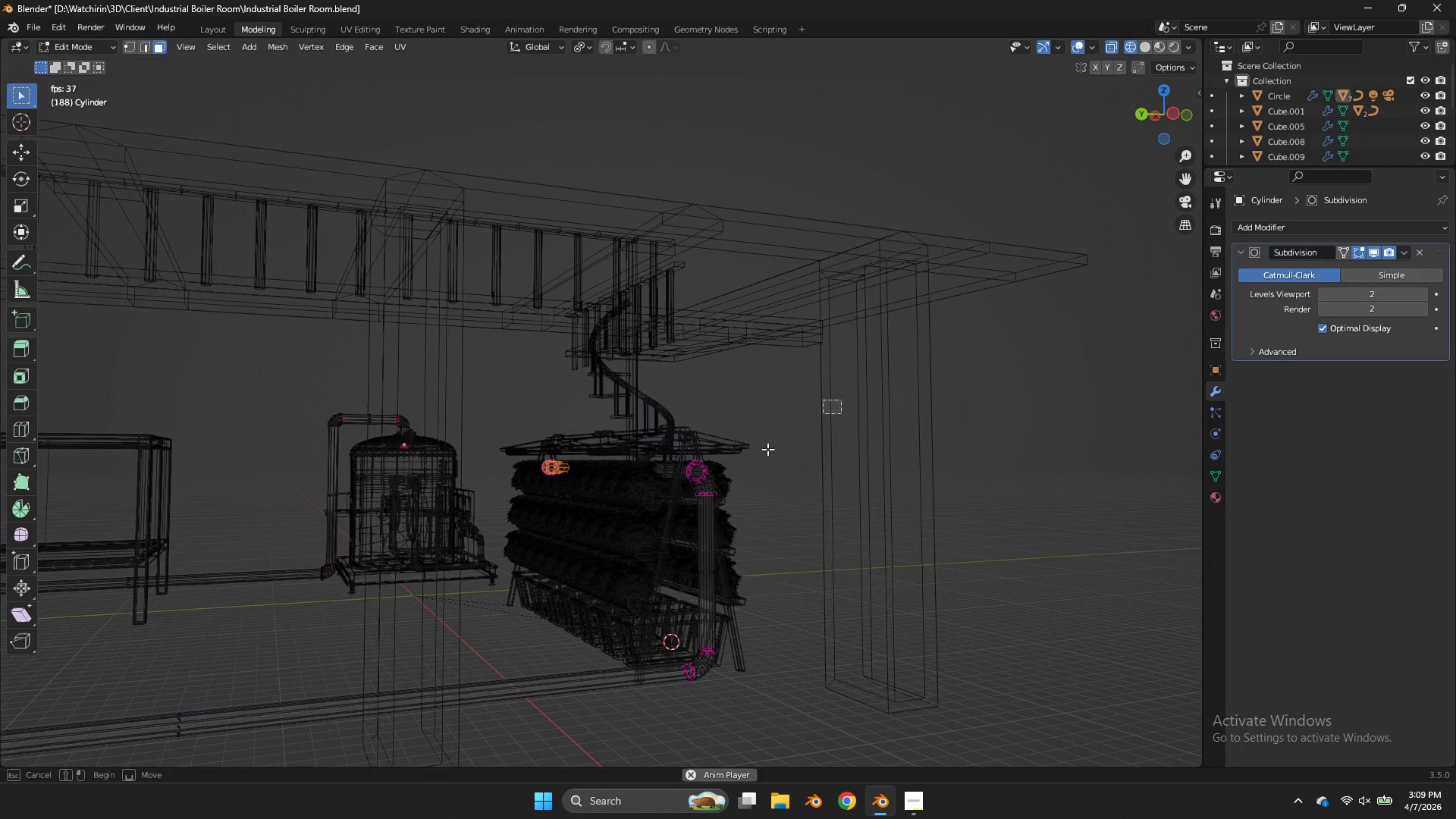 
scroll: coordinate [911, 435], scroll_direction: down, amount: 1.0
 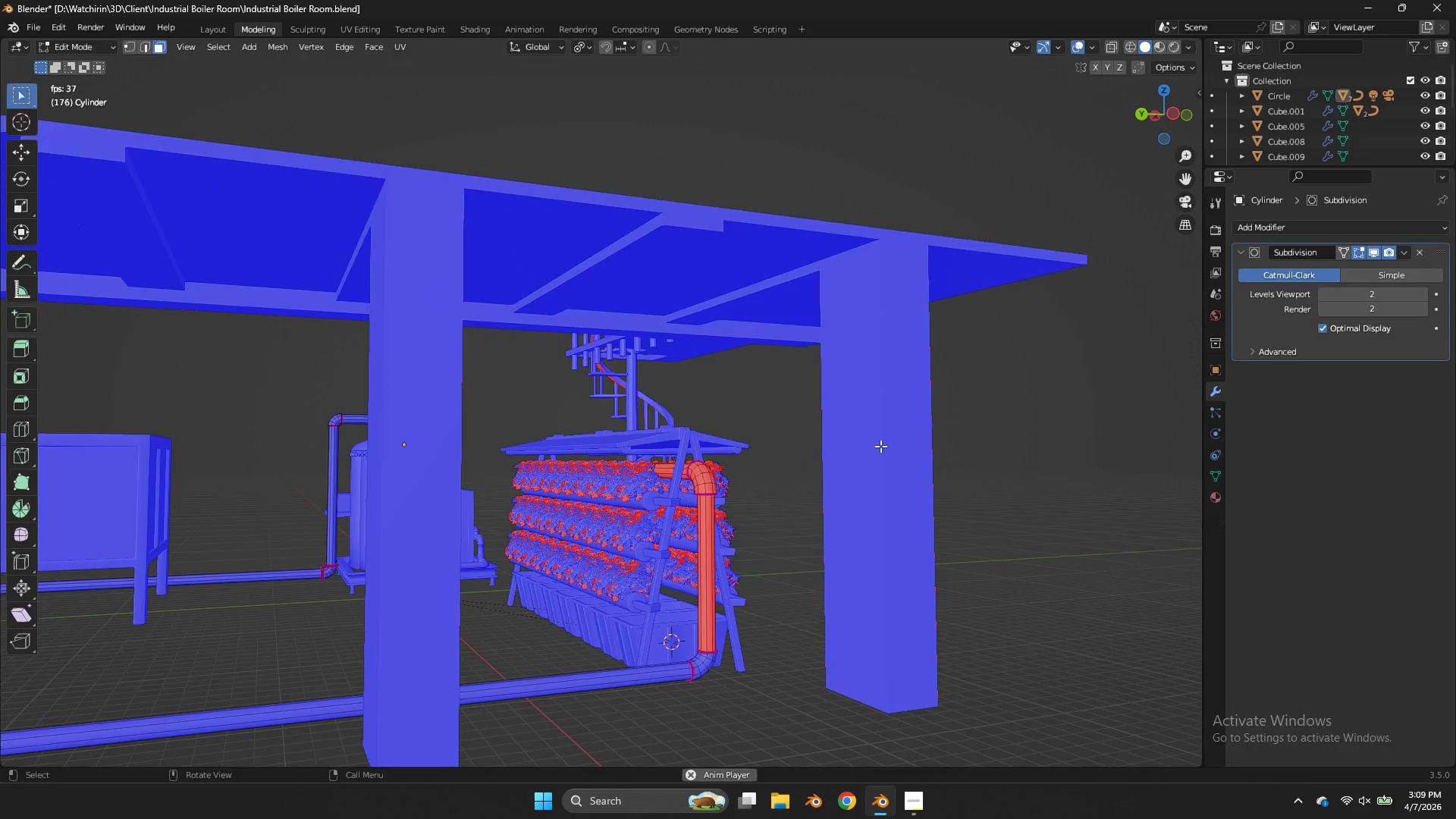 
left_click_drag(start_coordinate=[841, 400], to_coordinate=[413, 586])
 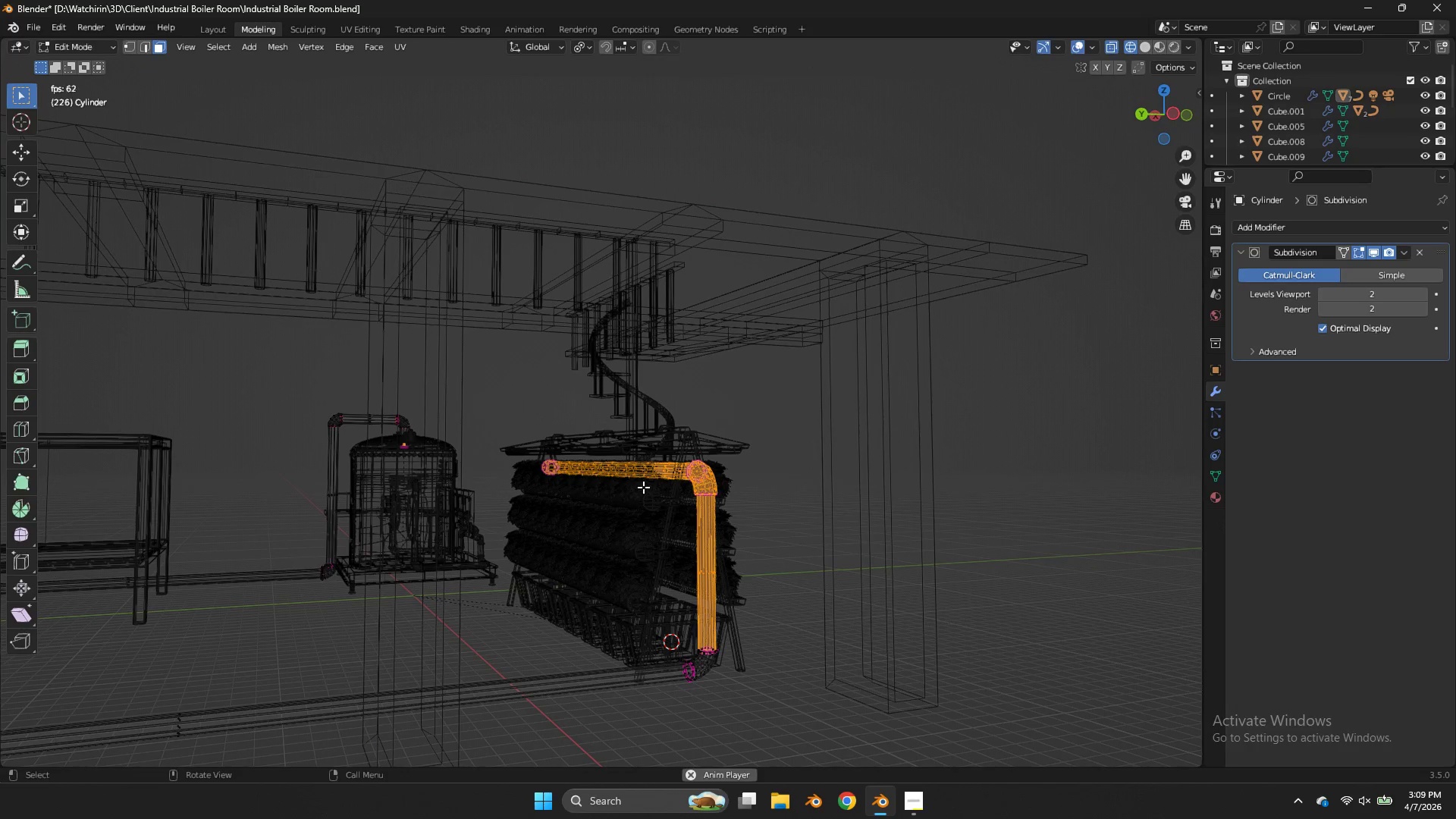 
key(Z)
 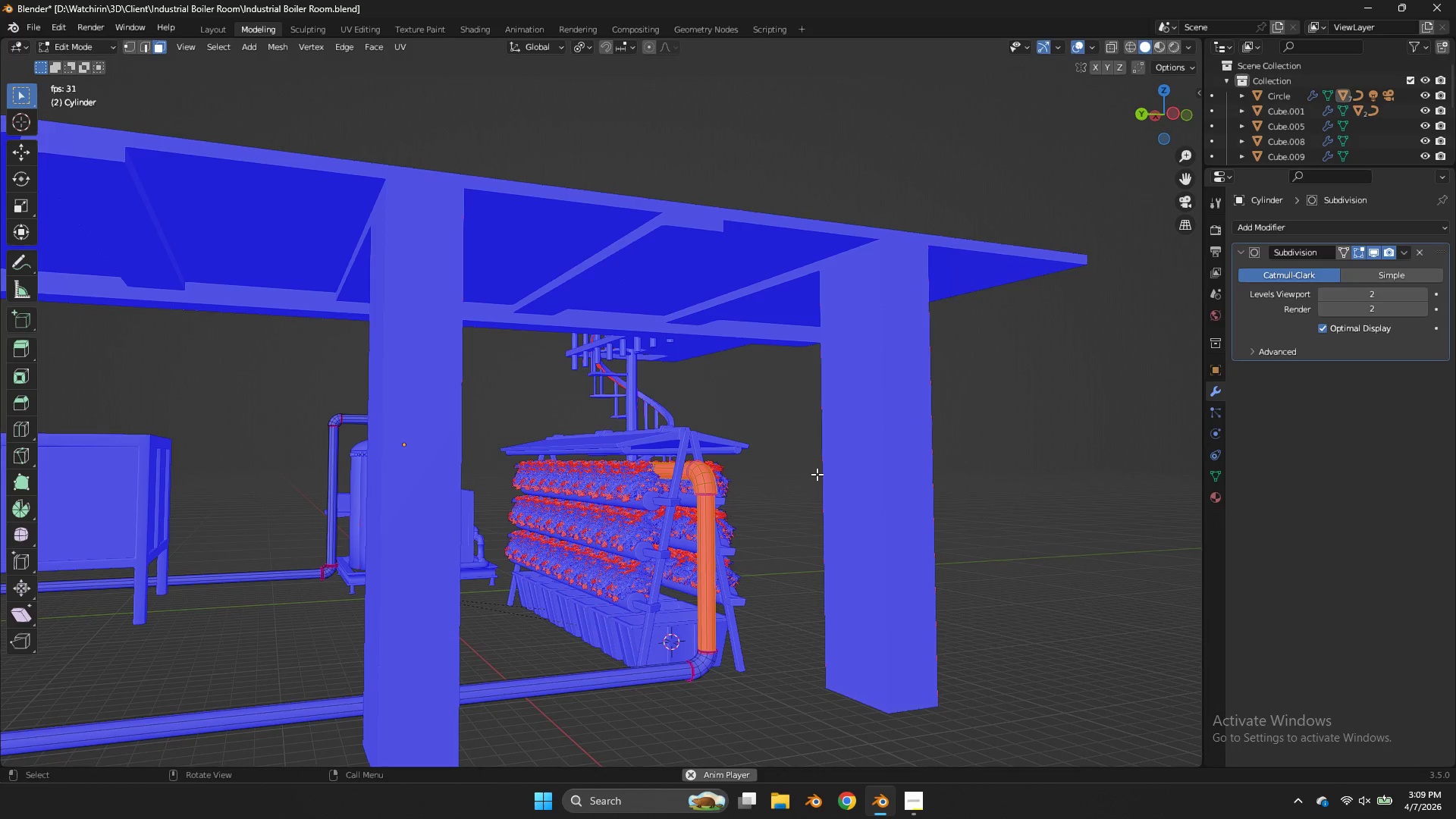 
key(Alt+N)
 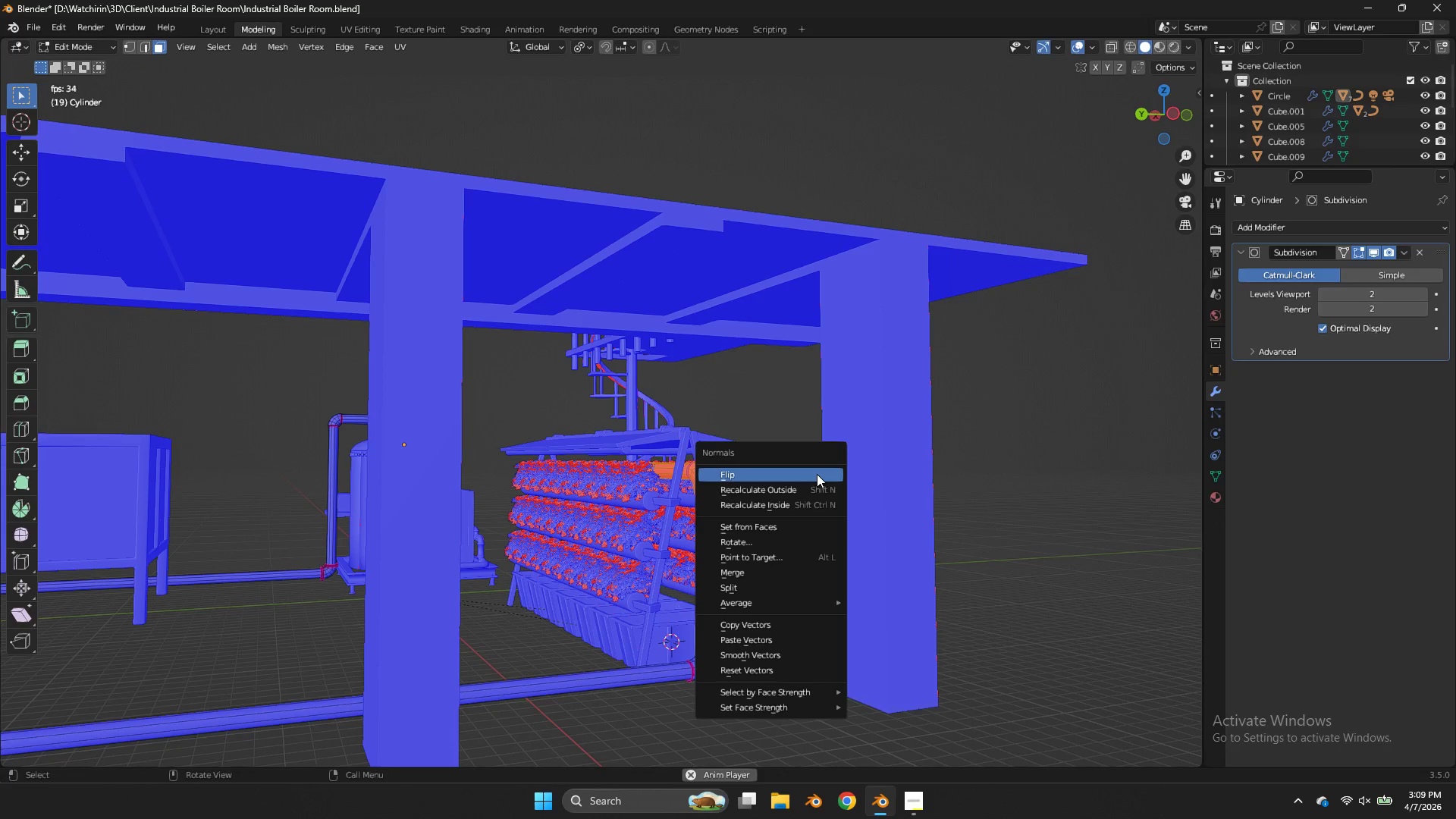 
left_click([817, 474])
 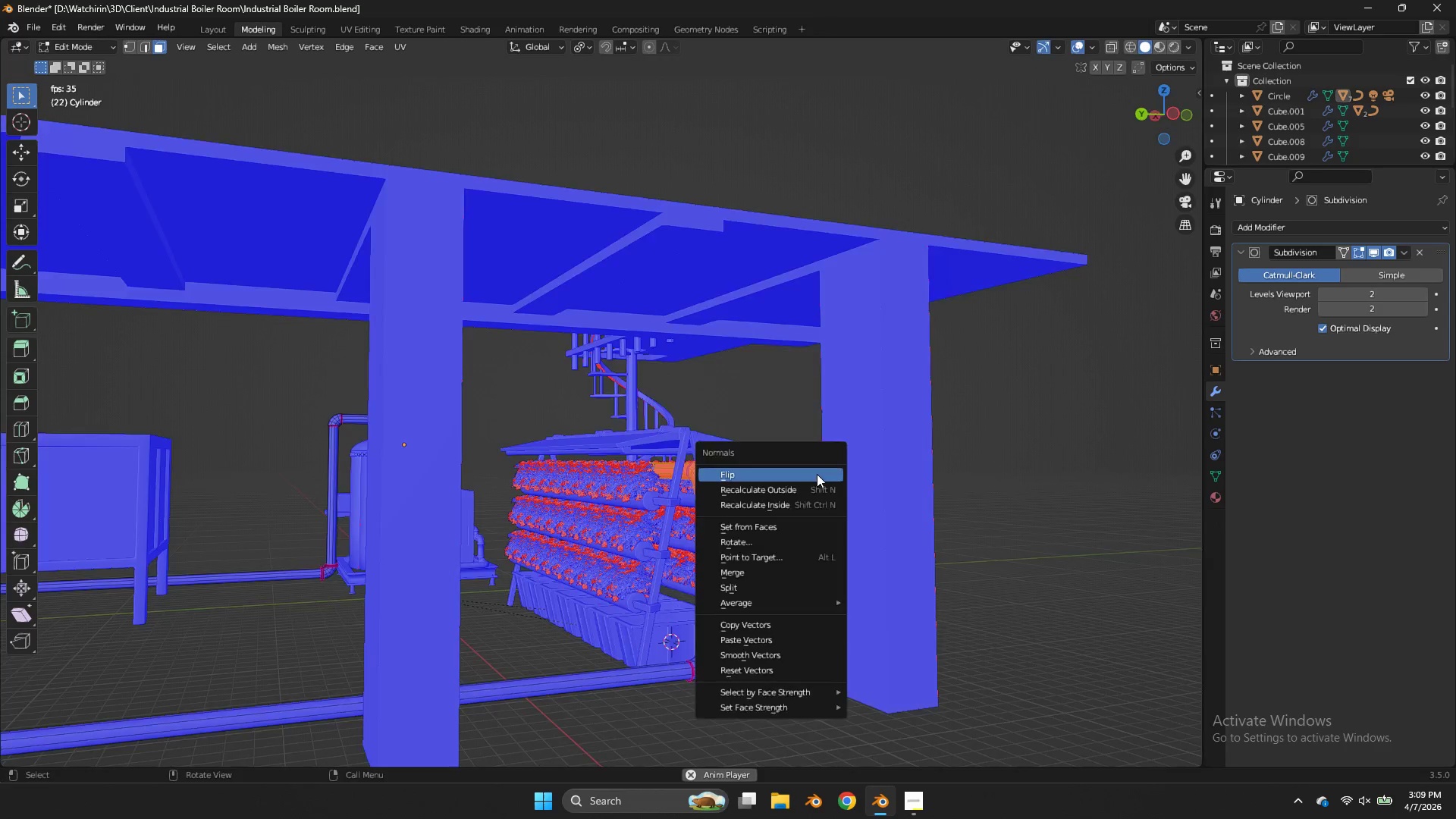 
key(Tab)
 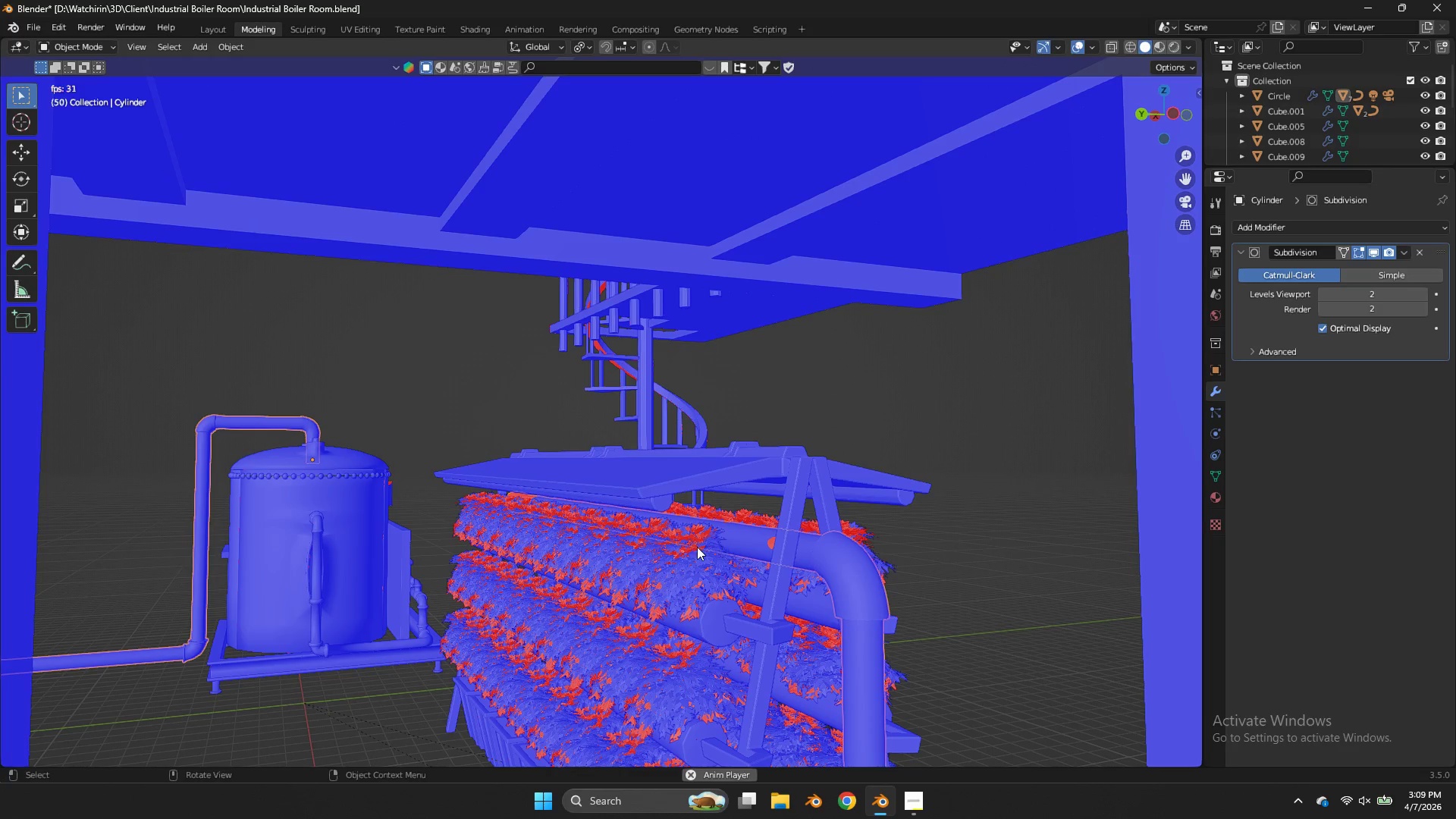 
scroll: coordinate [817, 474], scroll_direction: up, amount: 2.0
 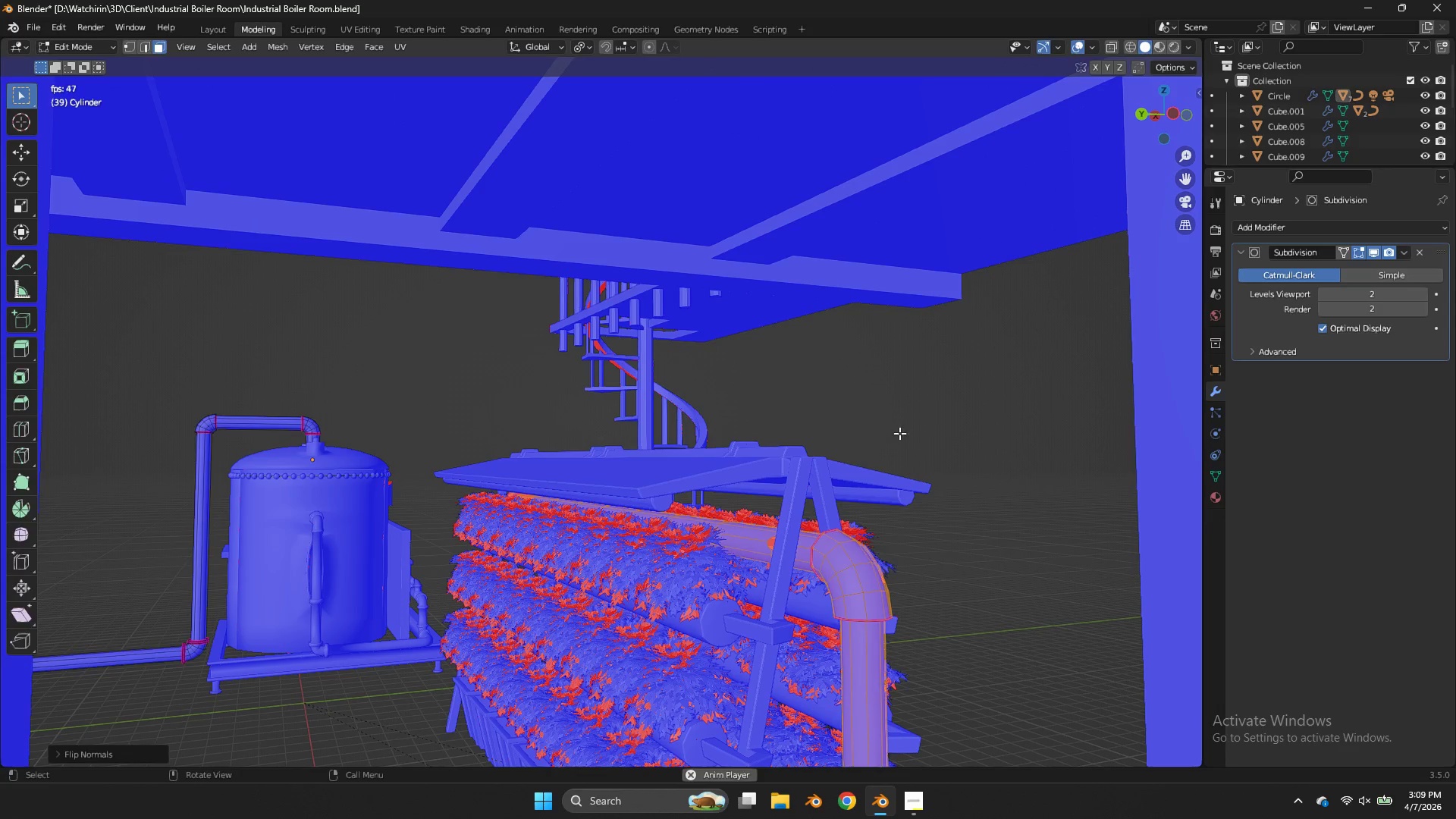 
left_click([697, 547])
 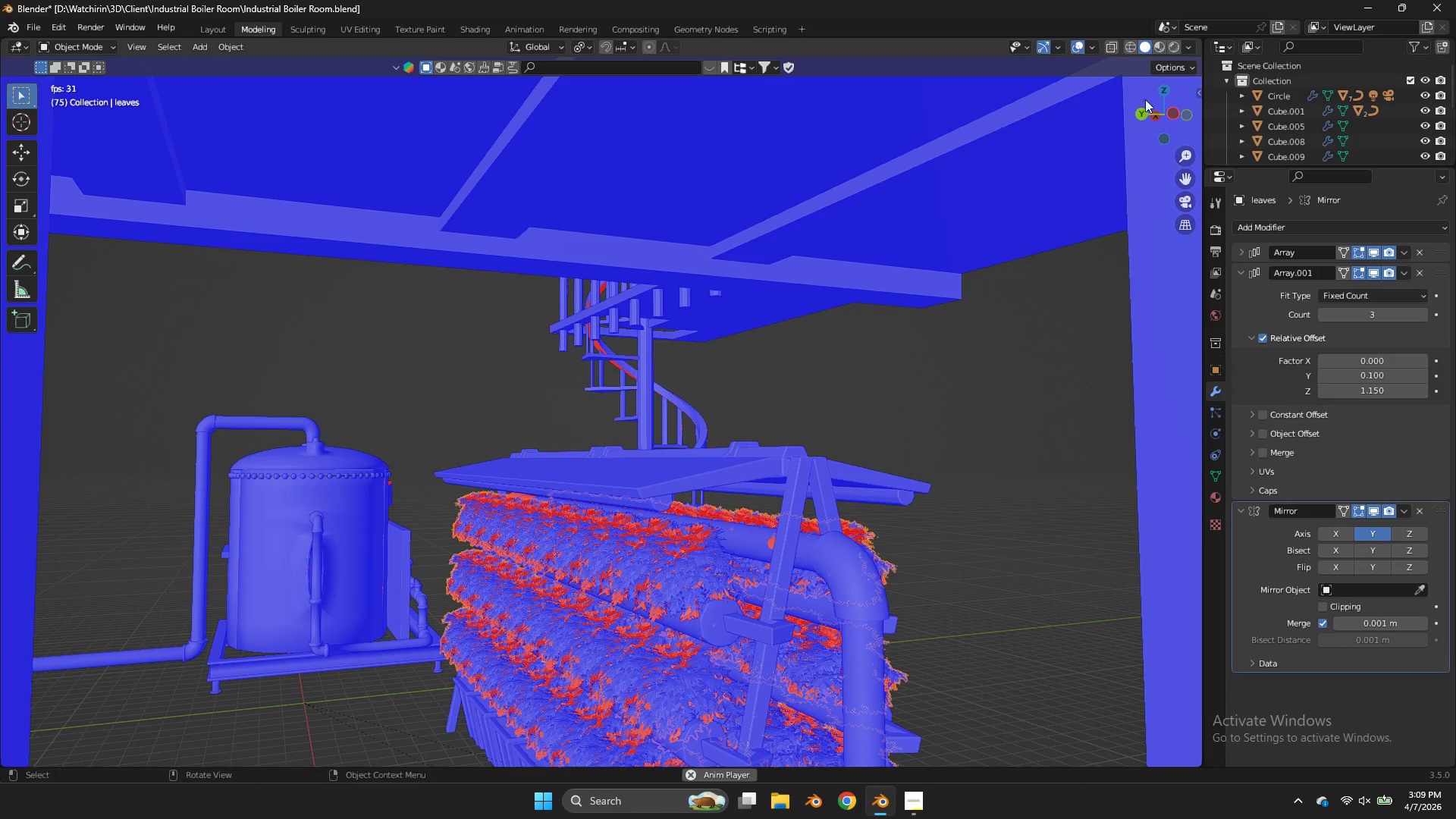 
left_click_drag(start_coordinate=[1142, 113], to_coordinate=[1154, 94])
 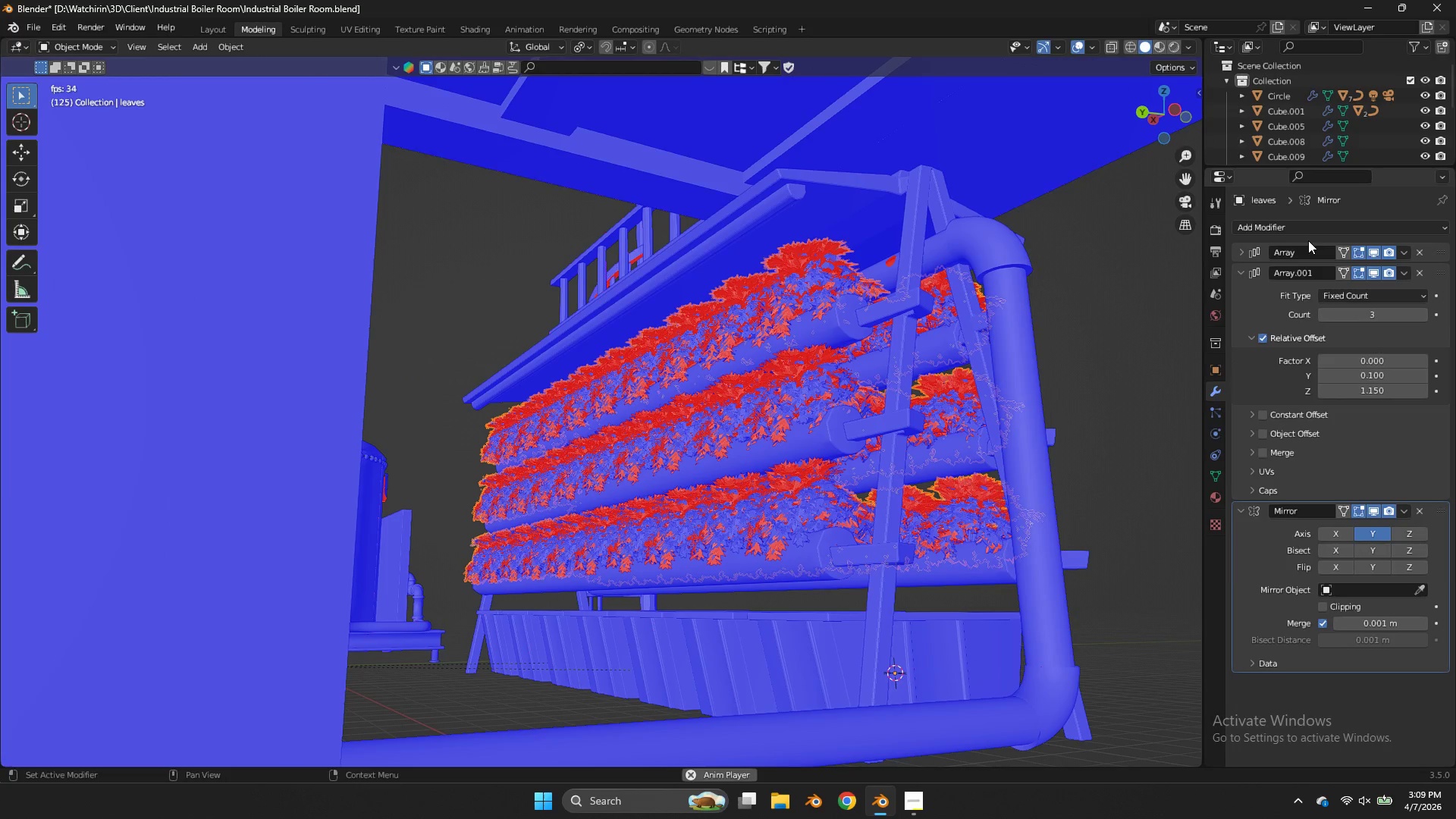 
left_click([1306, 230])
 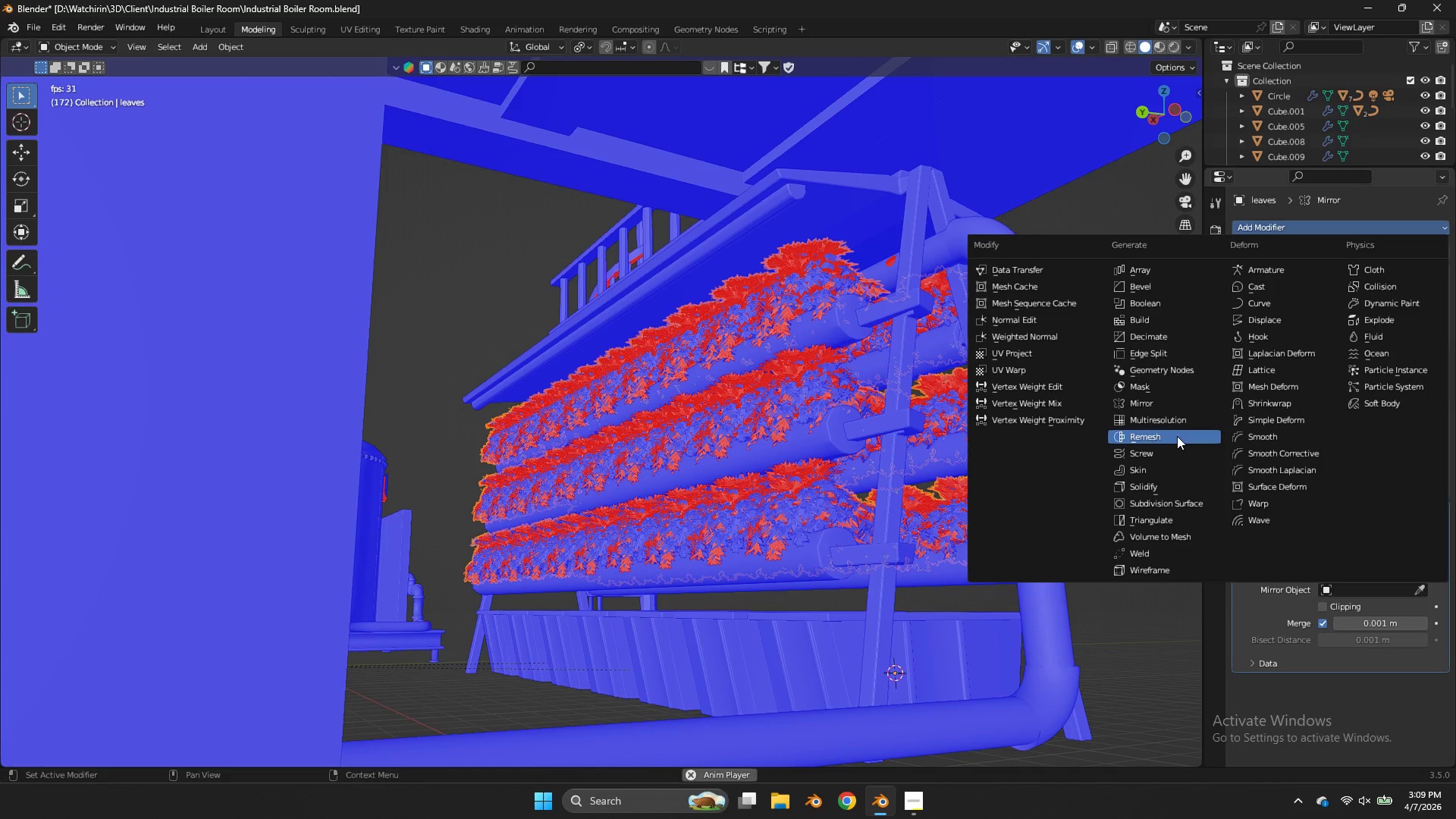 
left_click([1172, 484])
 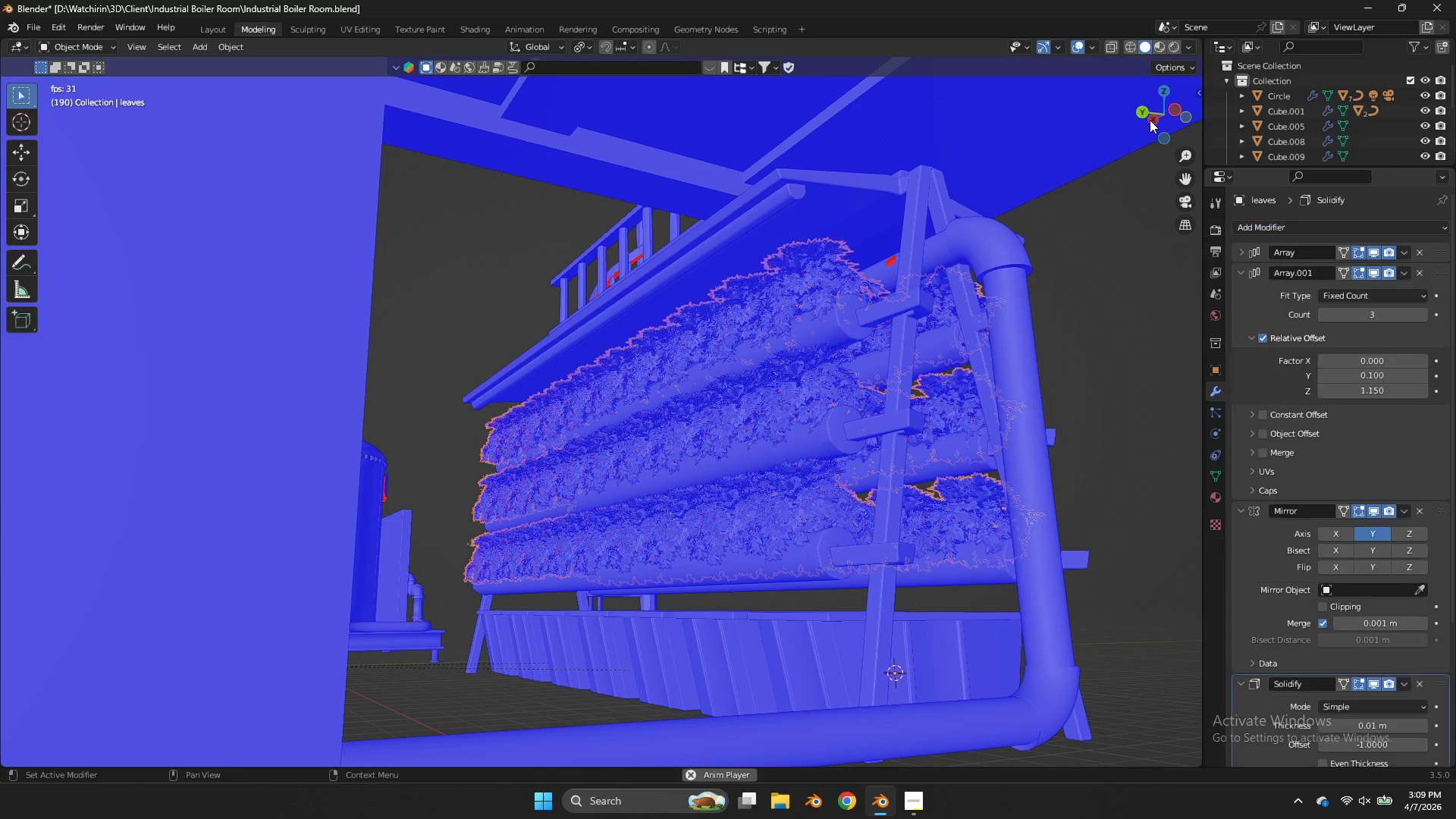 
left_click_drag(start_coordinate=[1150, 120], to_coordinate=[224, 158])
 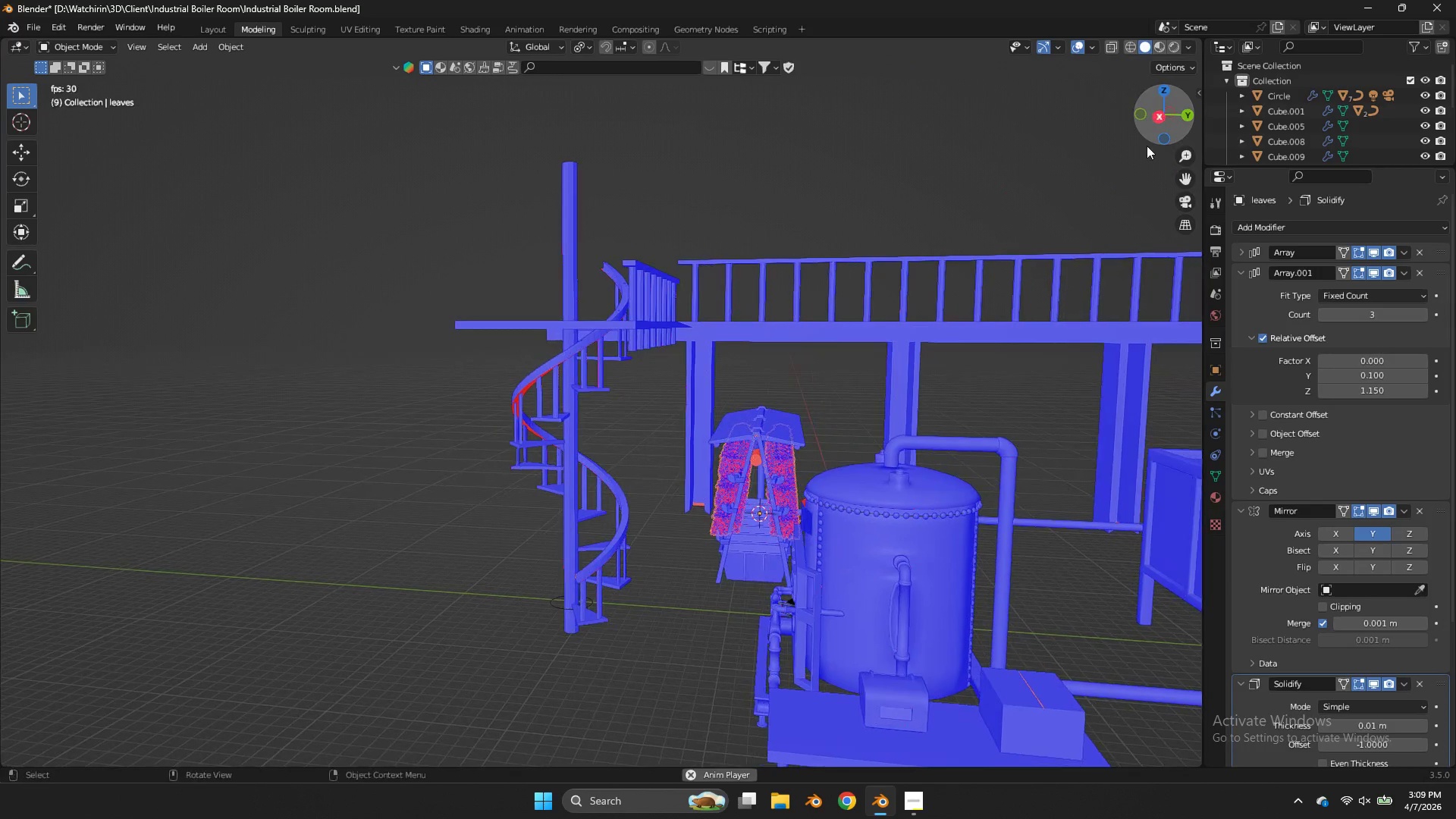 
key(Control+ControlLeft)
 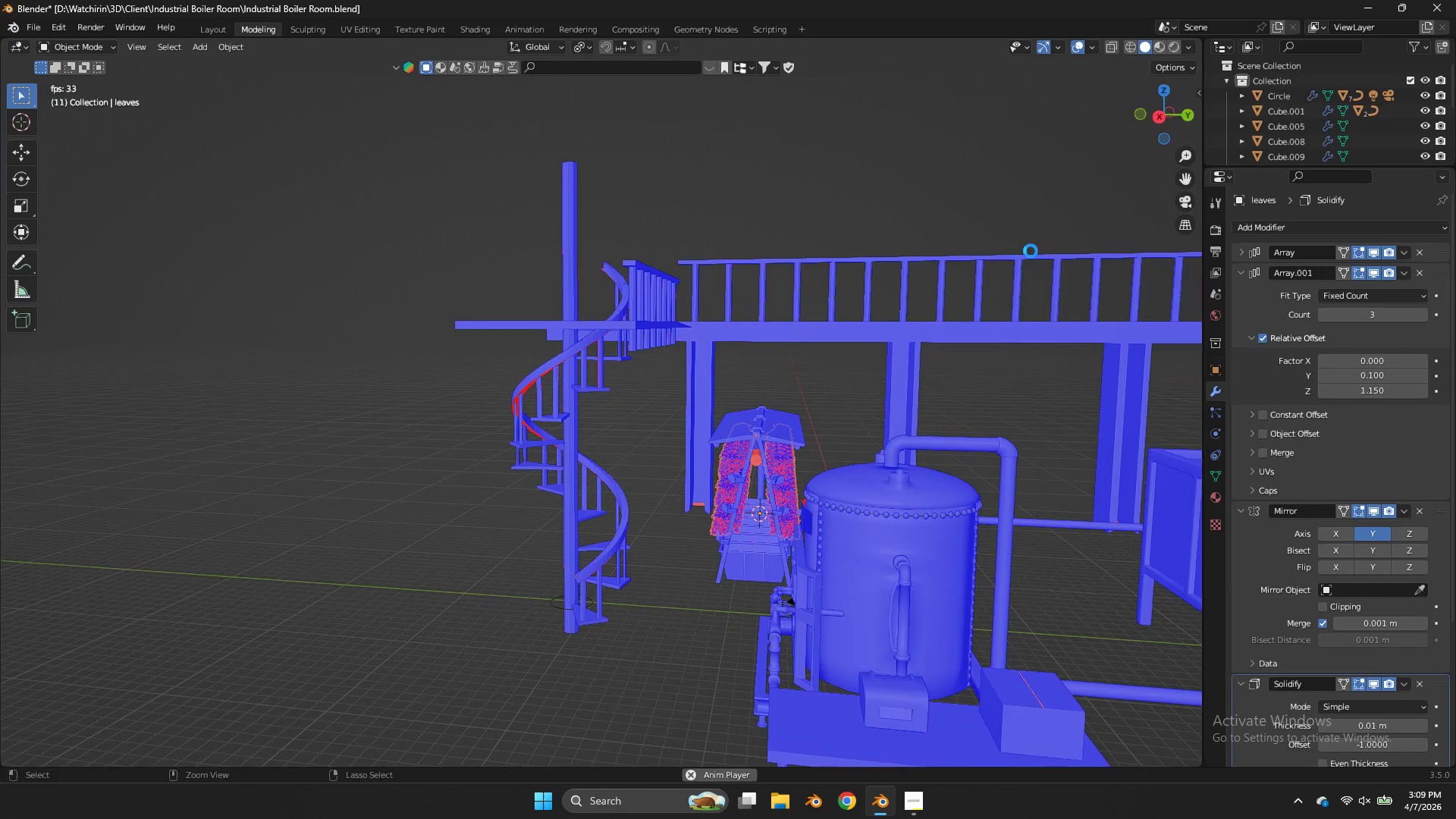 
key(Control+S)
 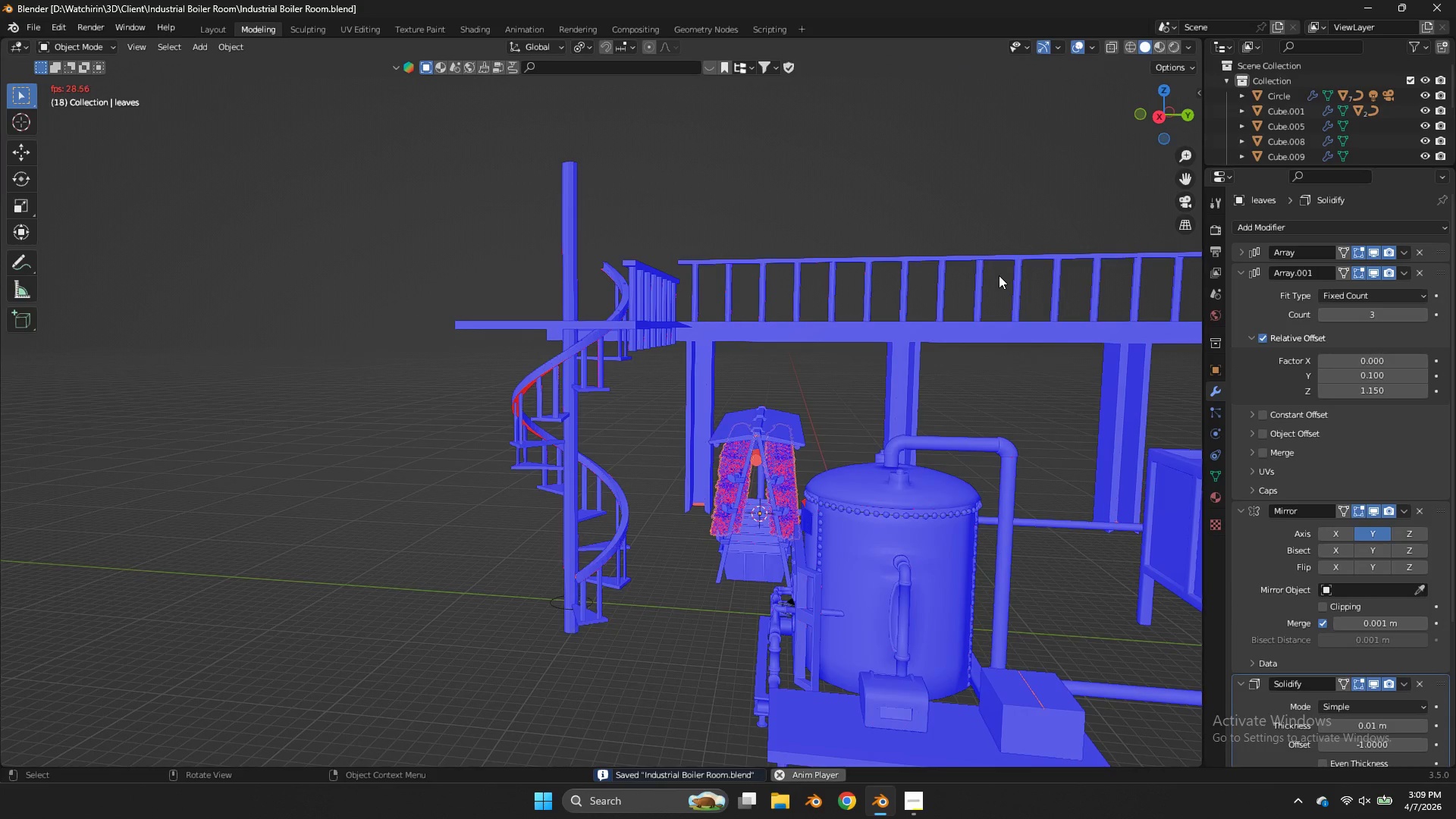 
key(Tab)
 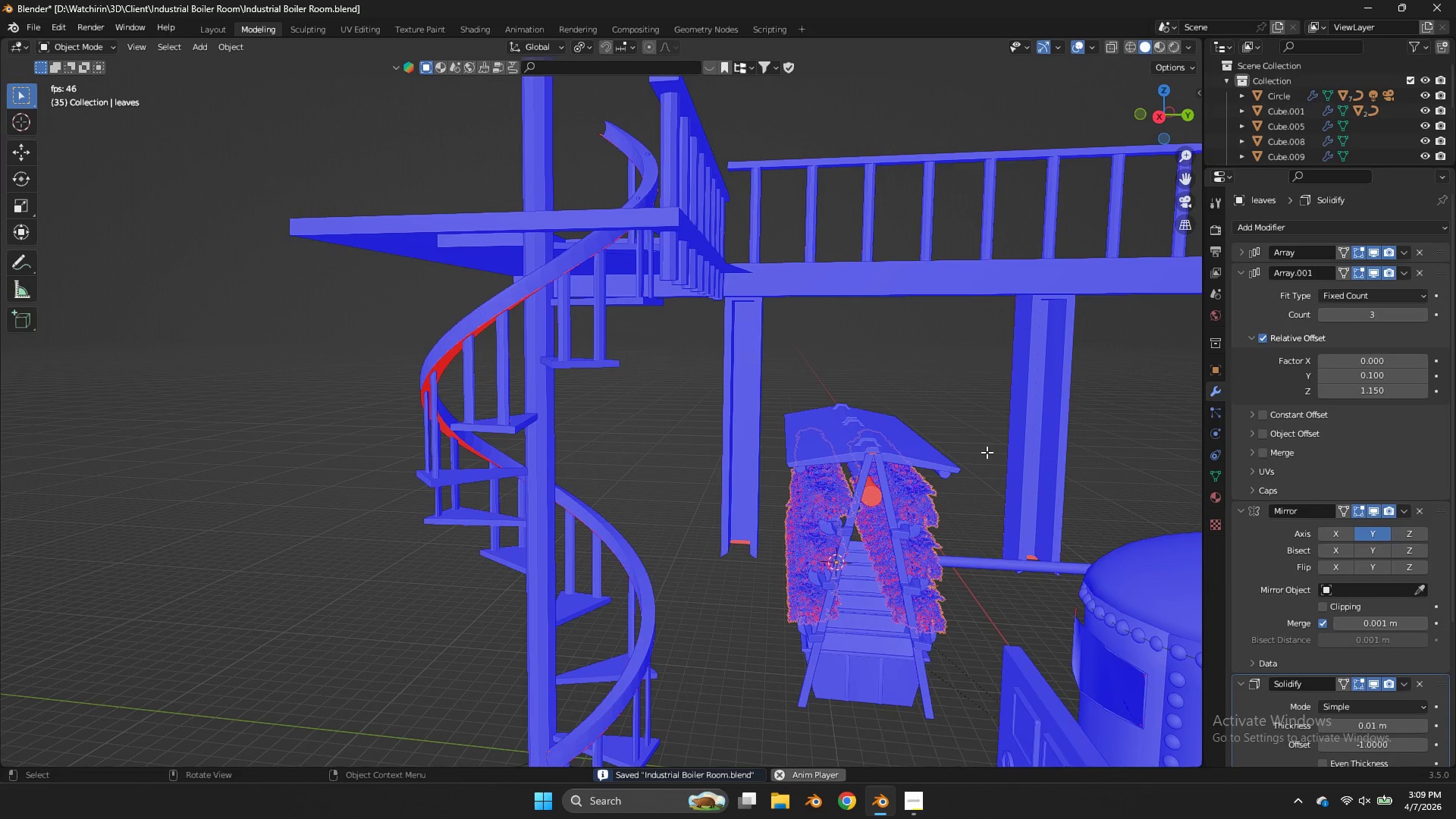 
scroll: coordinate [999, 275], scroll_direction: up, amount: 4.0
 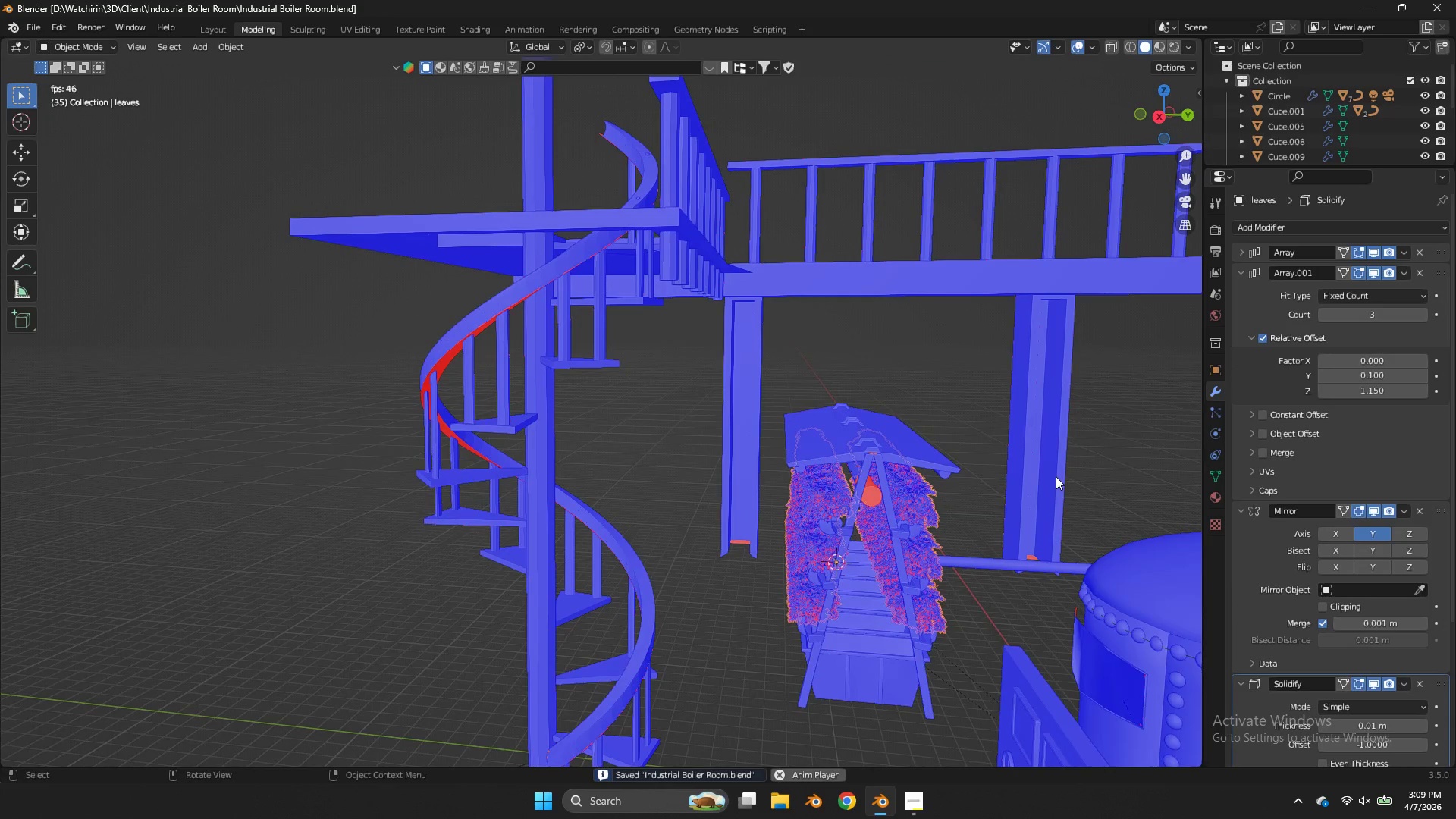 
key(Tab)
 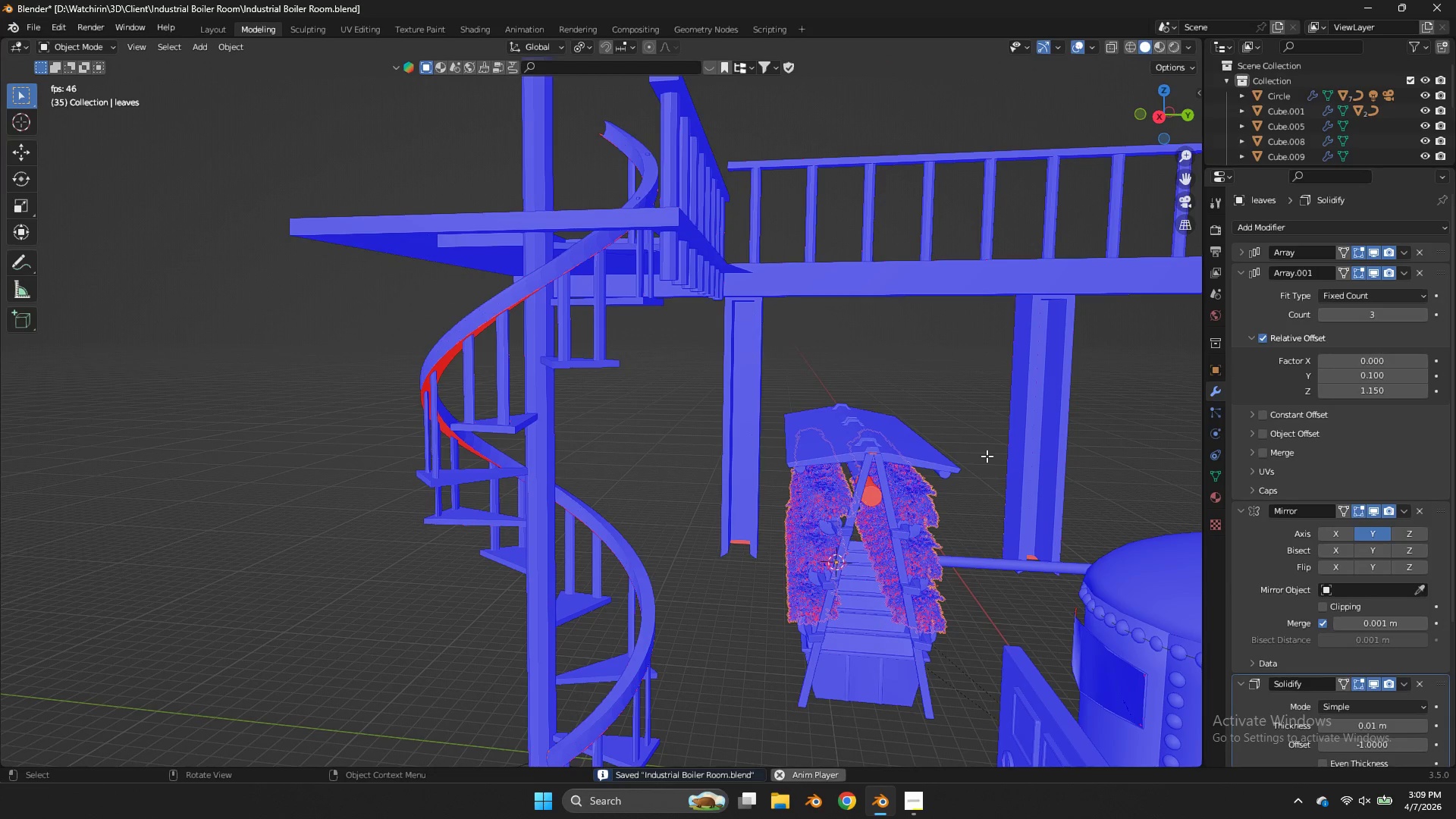 
double_click([987, 456])
 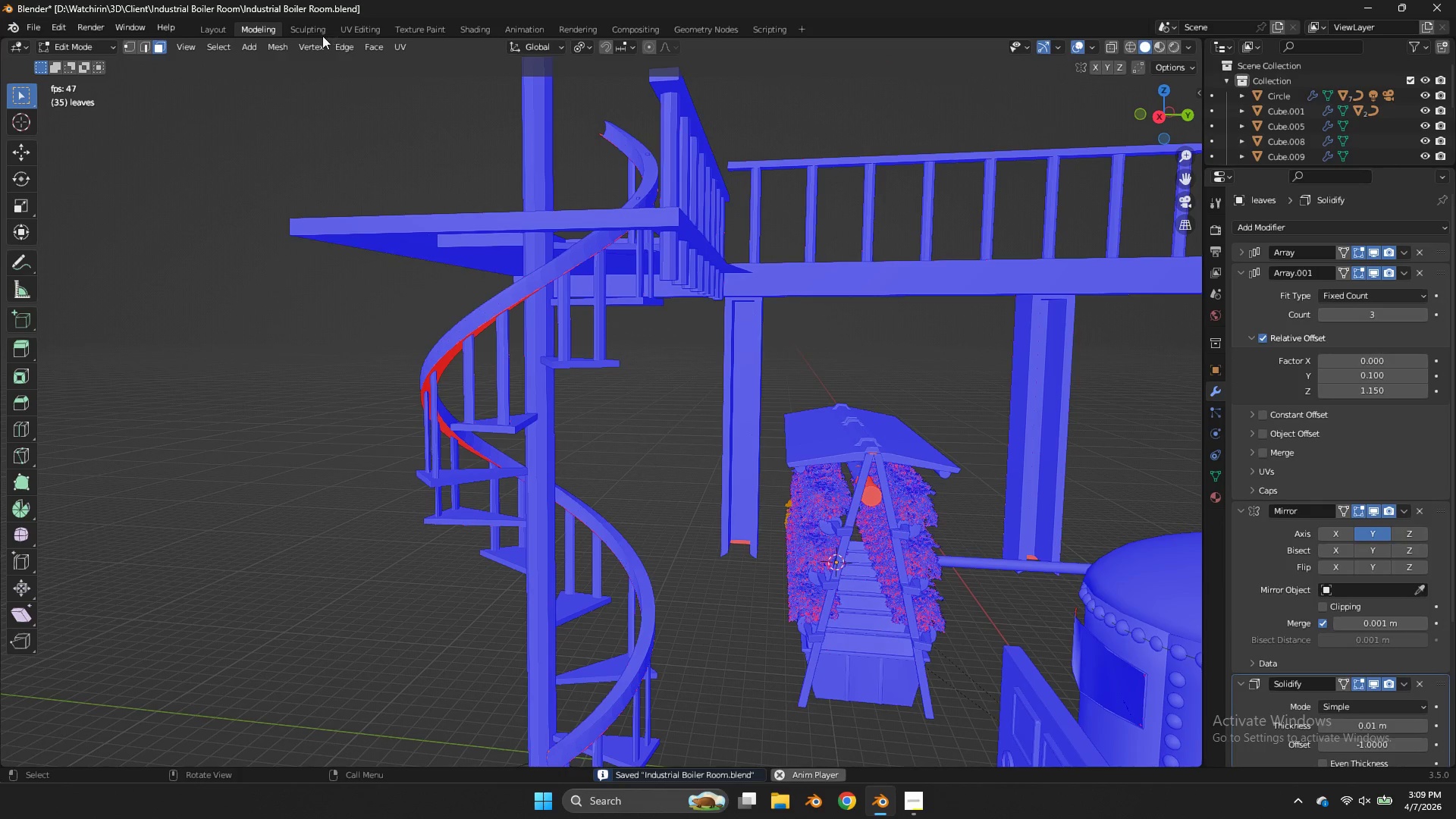 
left_click([212, 32])
 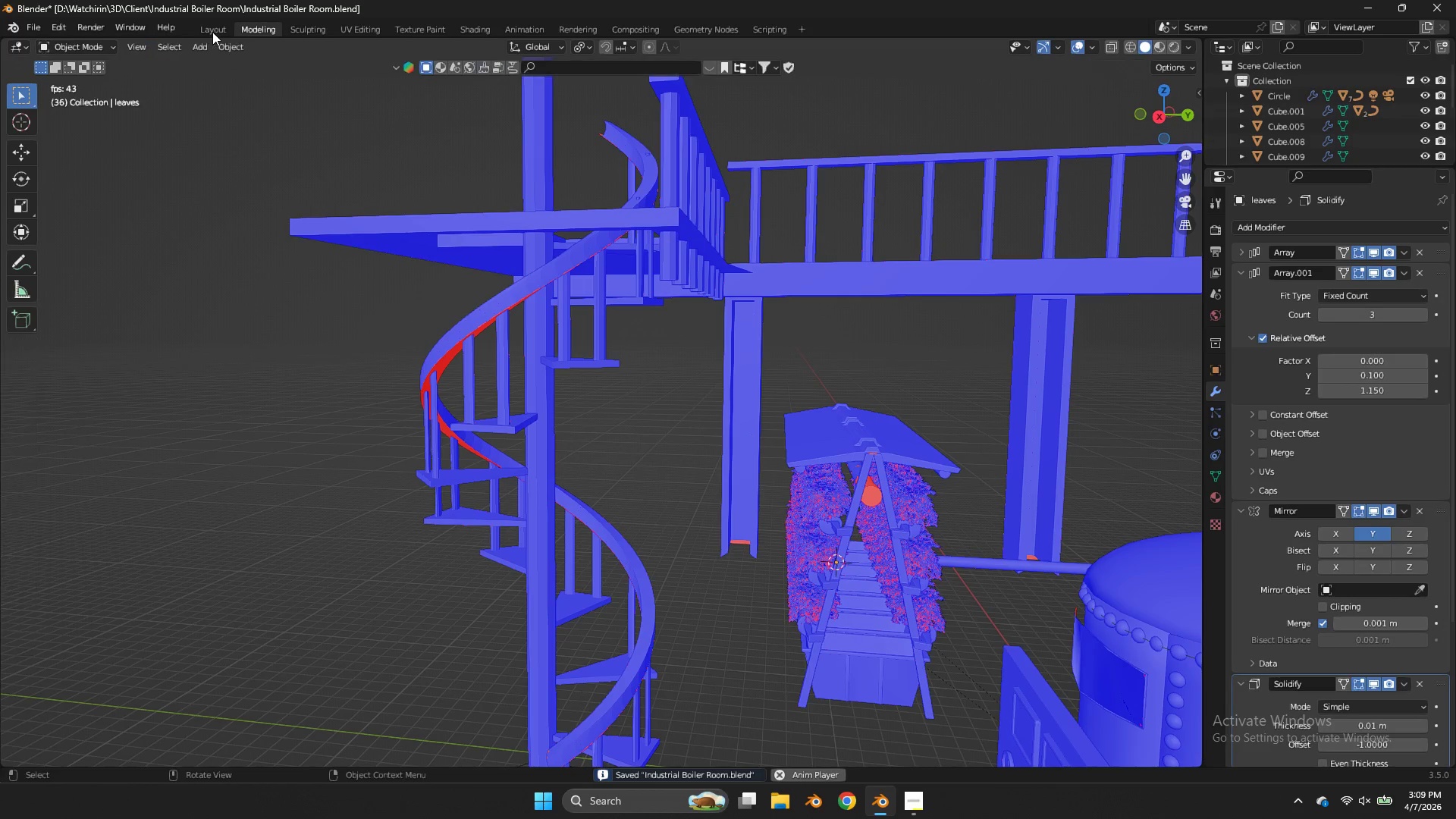 
left_click([212, 32])
 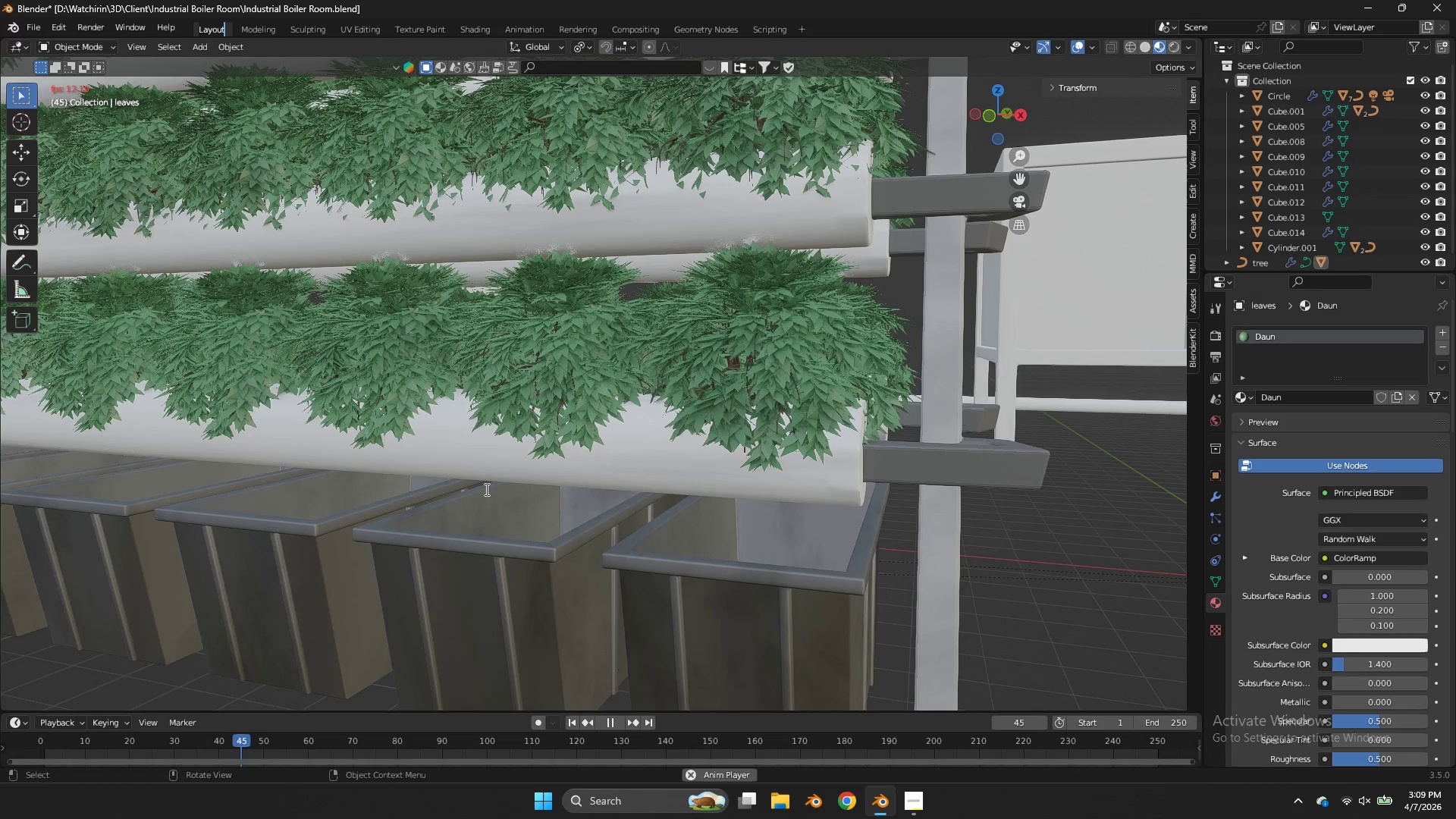 
key(Space)
 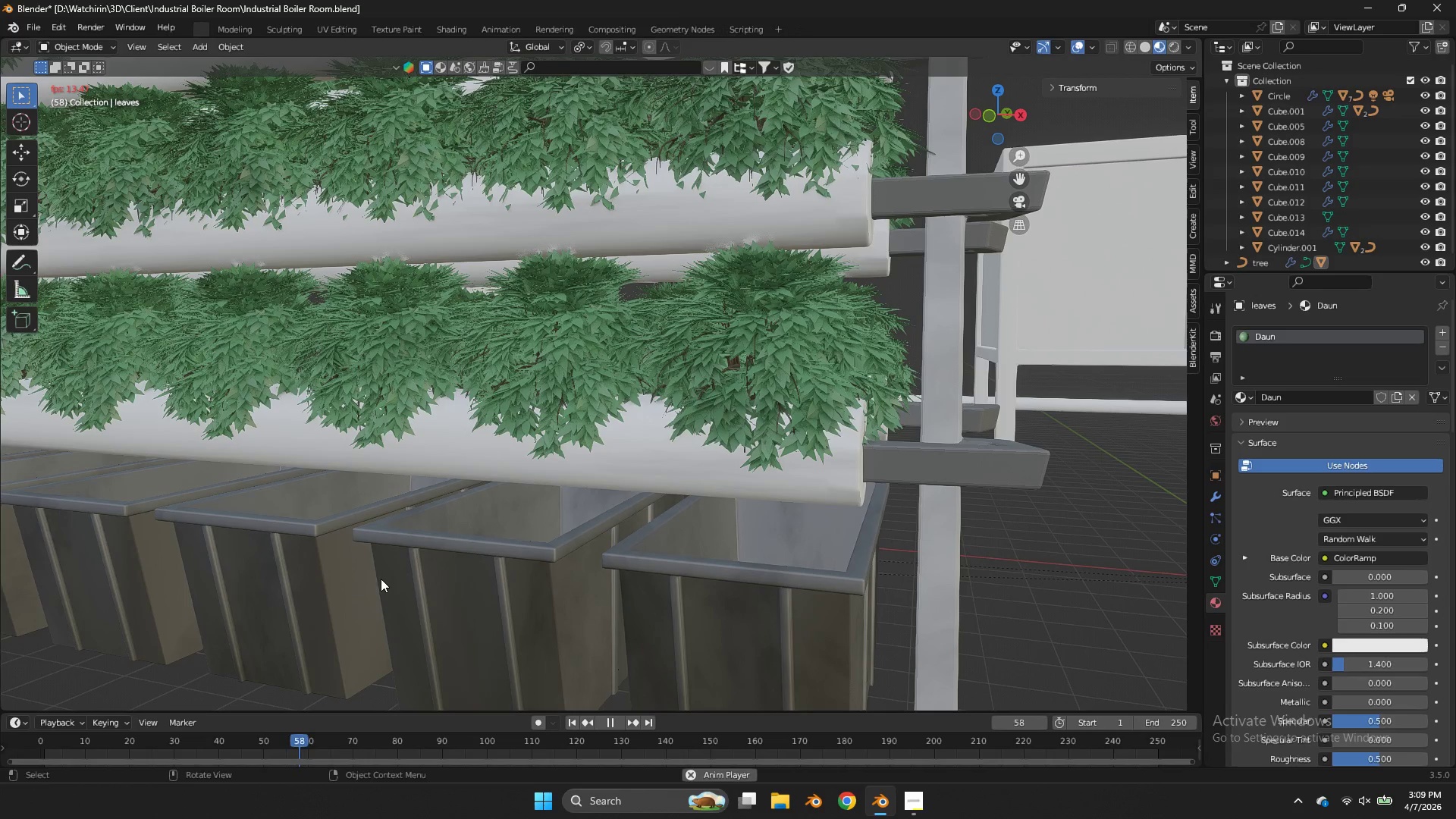 
key(Space)
 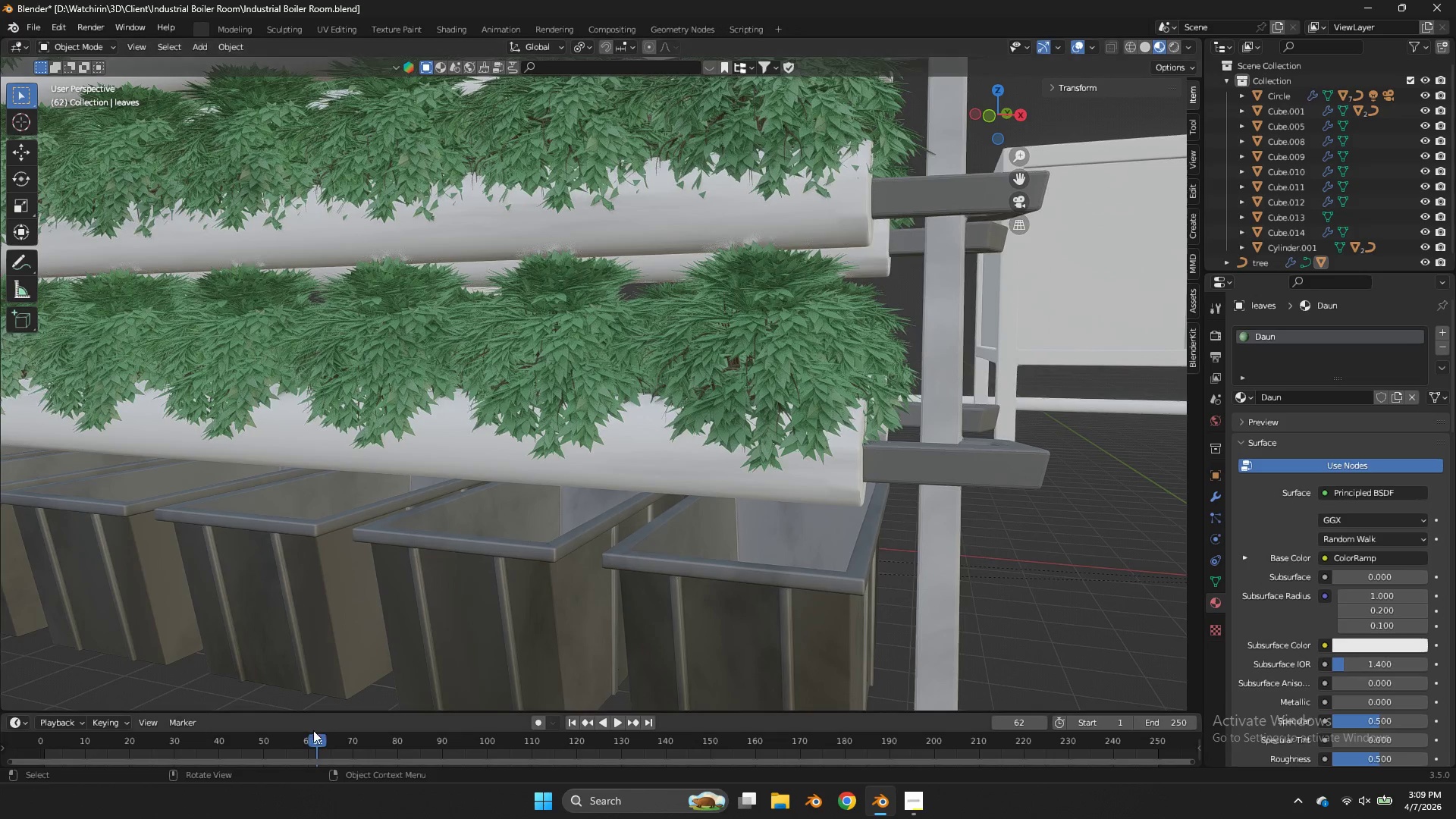 
left_click_drag(start_coordinate=[312, 731], to_coordinate=[0, 752])
 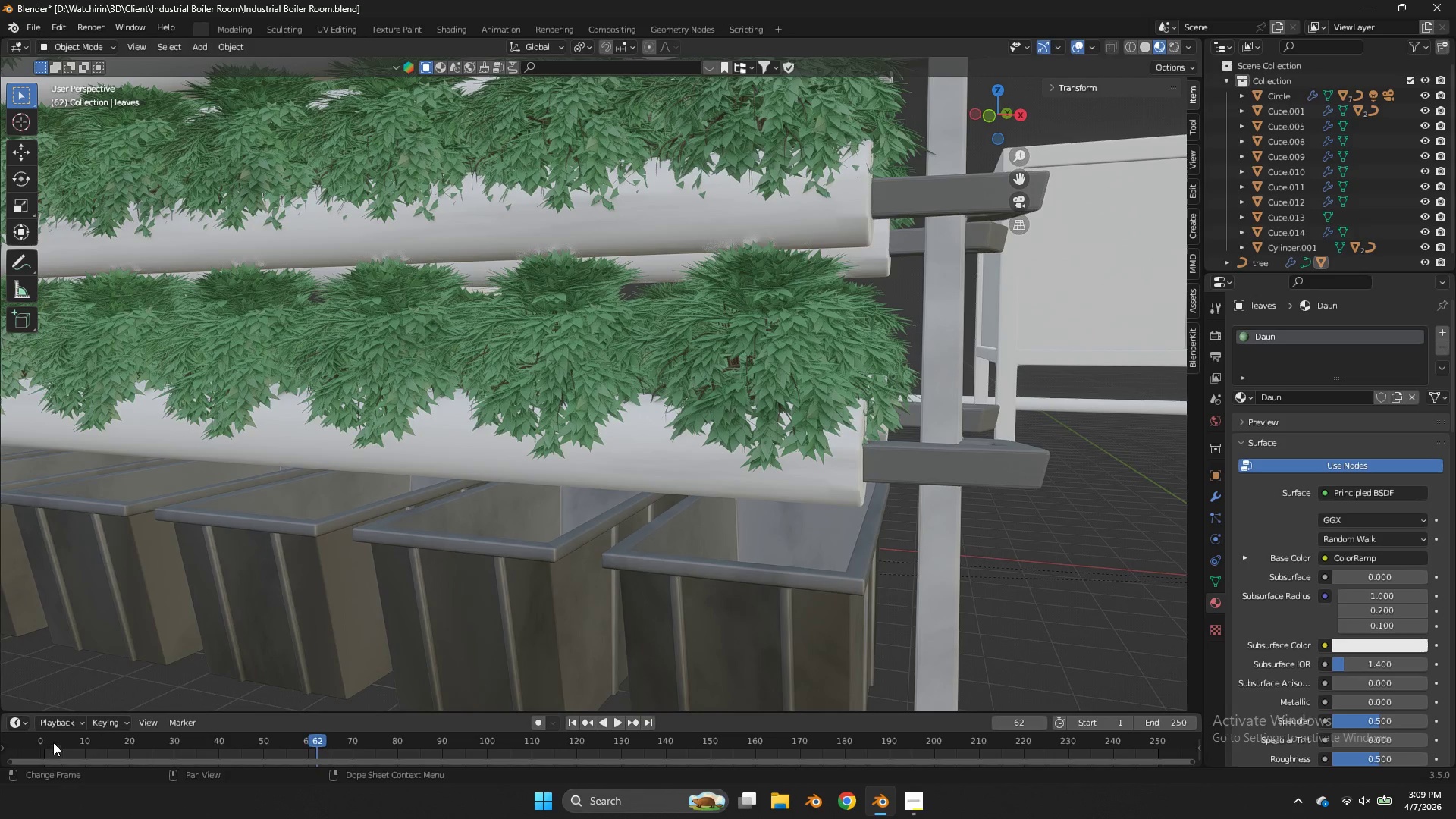 
left_click_drag(start_coordinate=[56, 745], to_coordinate=[9, 743])
 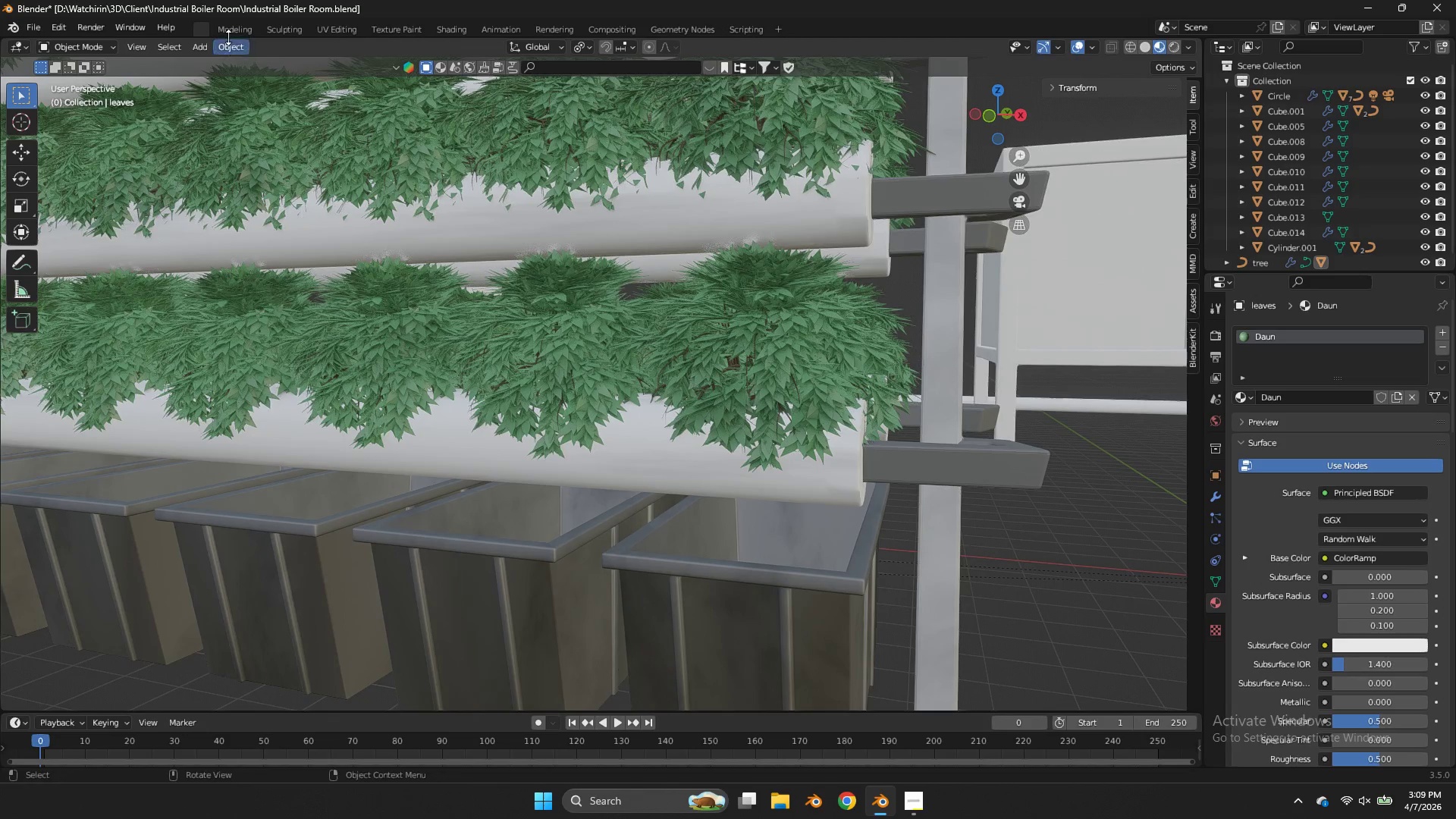 
left_click([228, 37])
 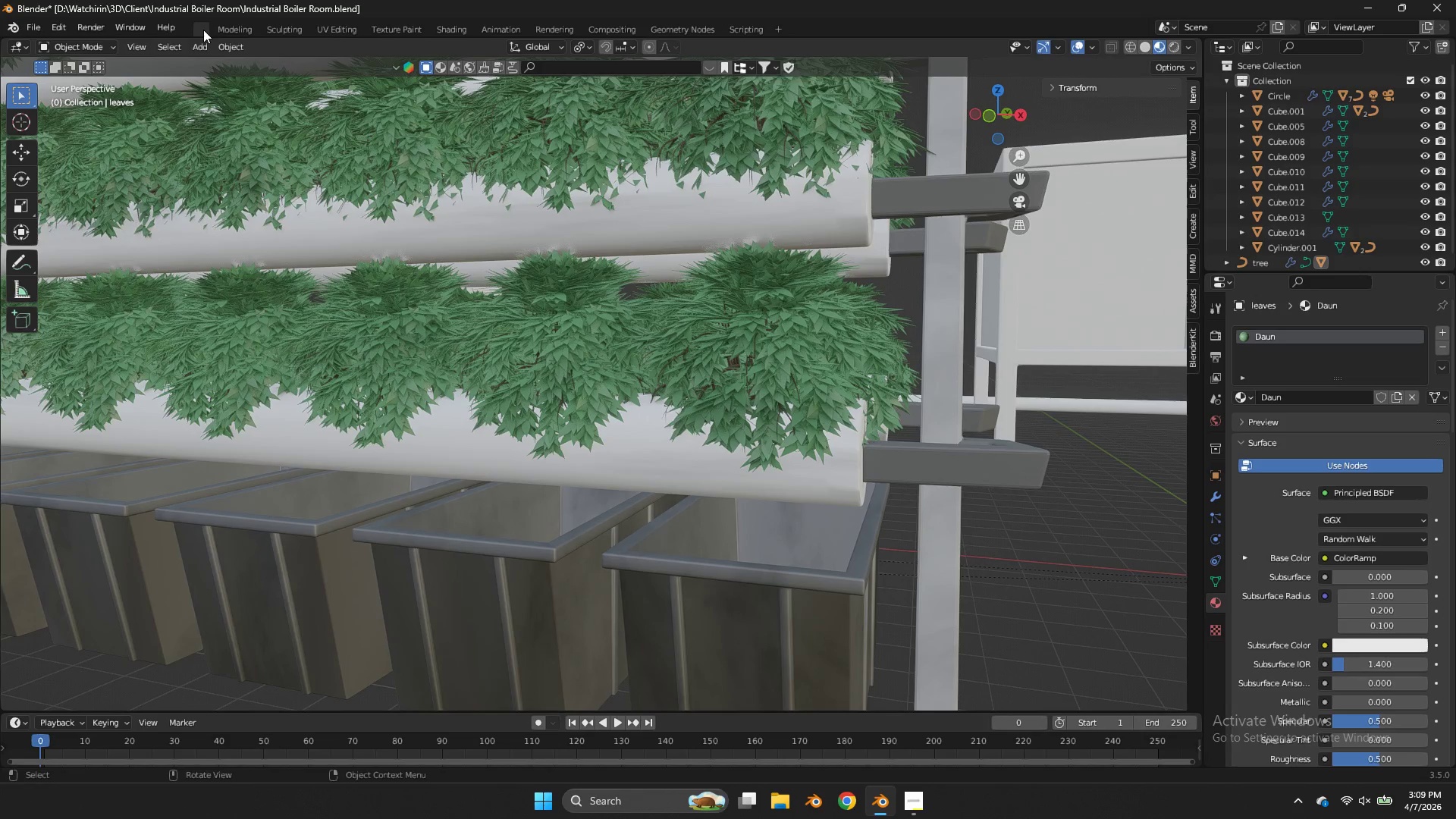 
double_click([203, 30])
 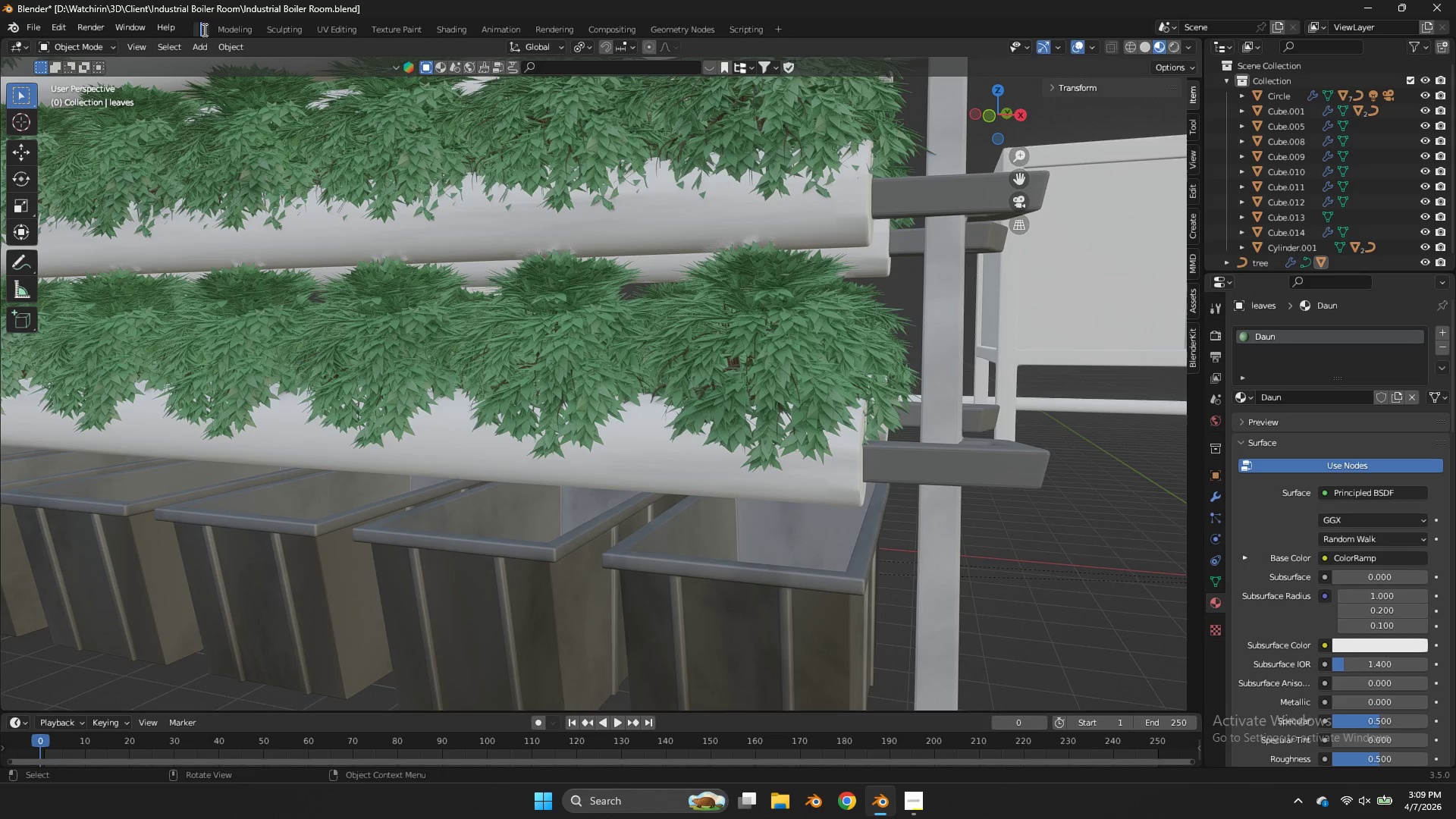 
type(Layout)
 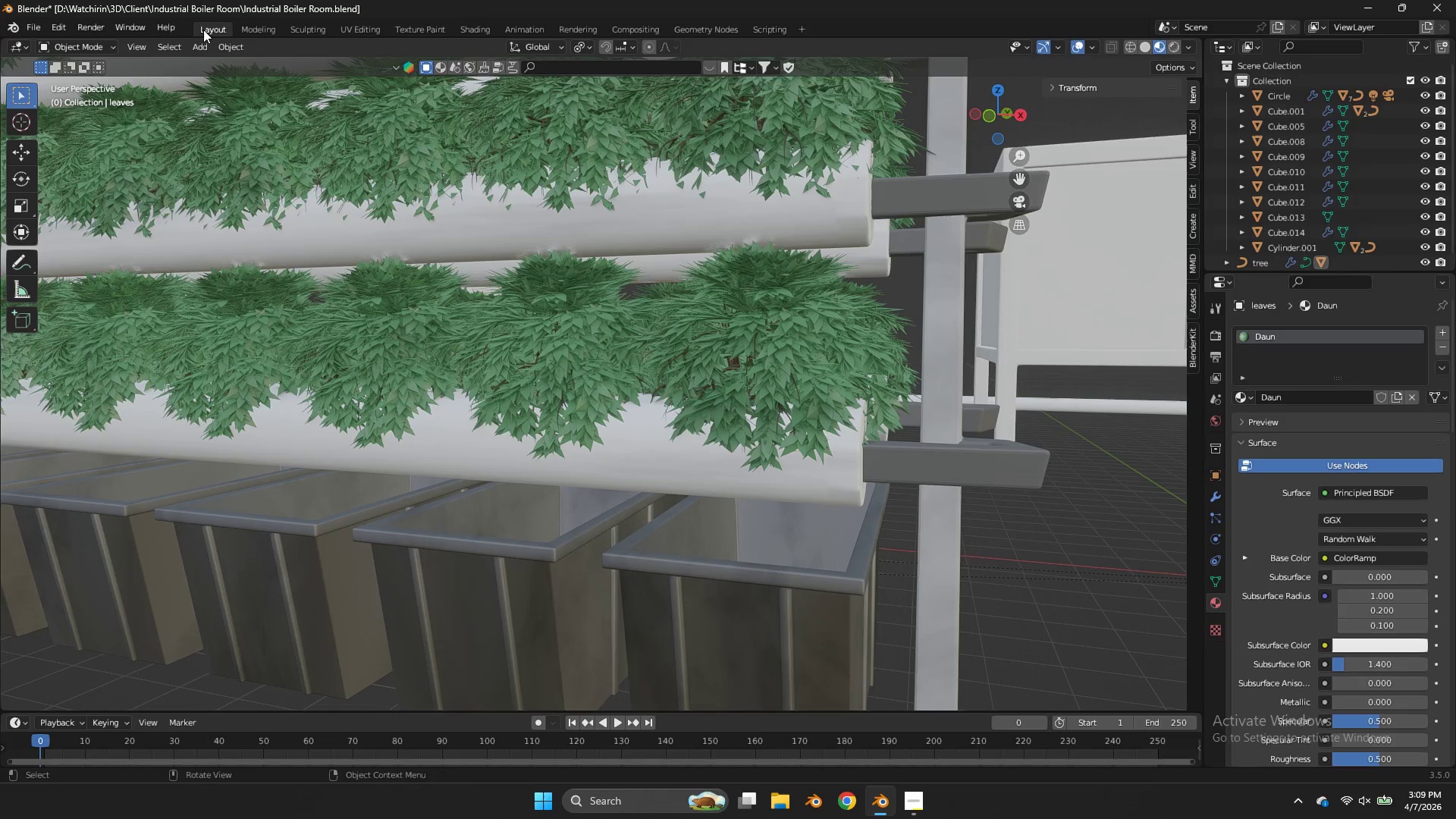 
key(Enter)
 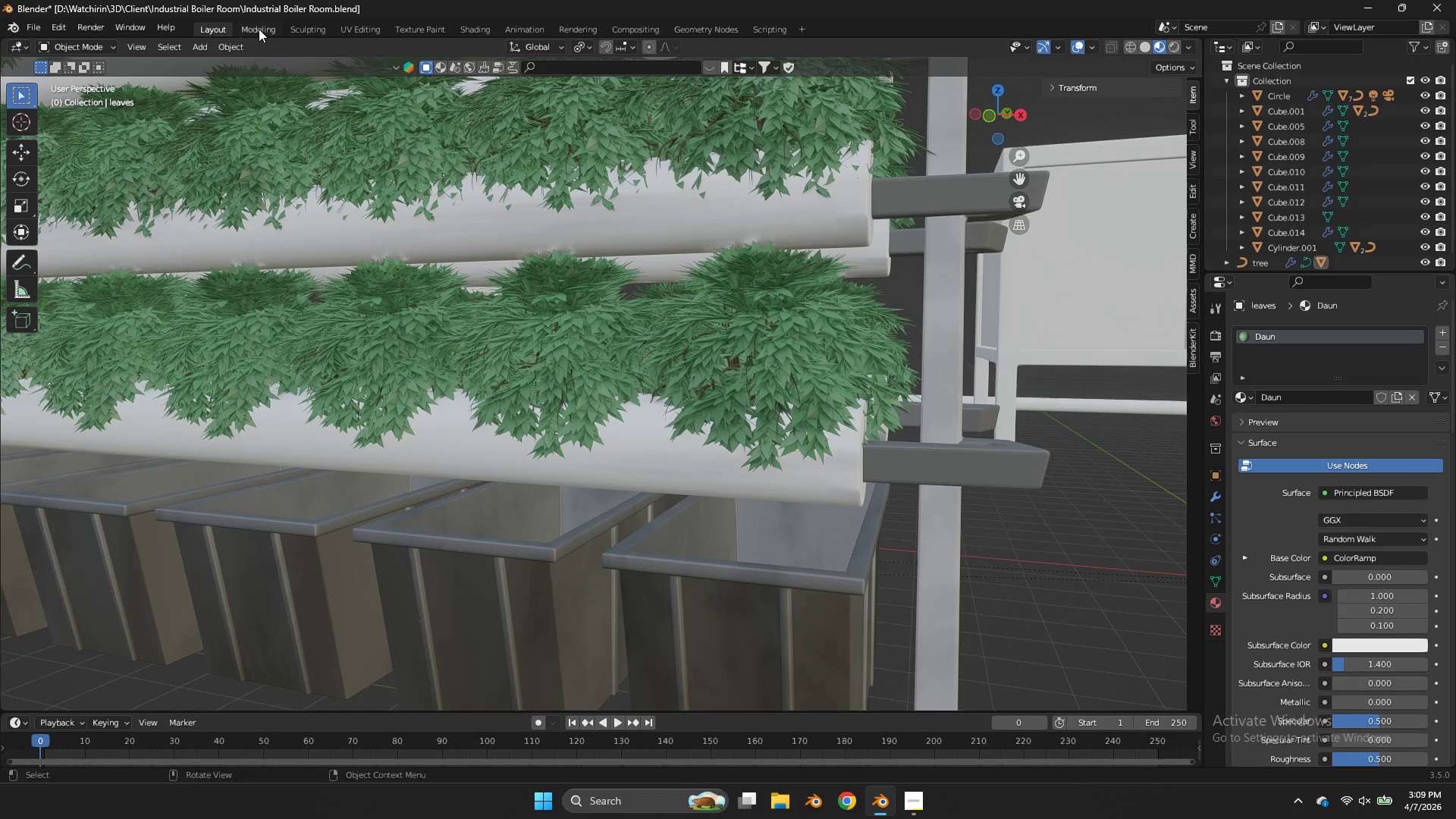 
left_click([259, 29])
 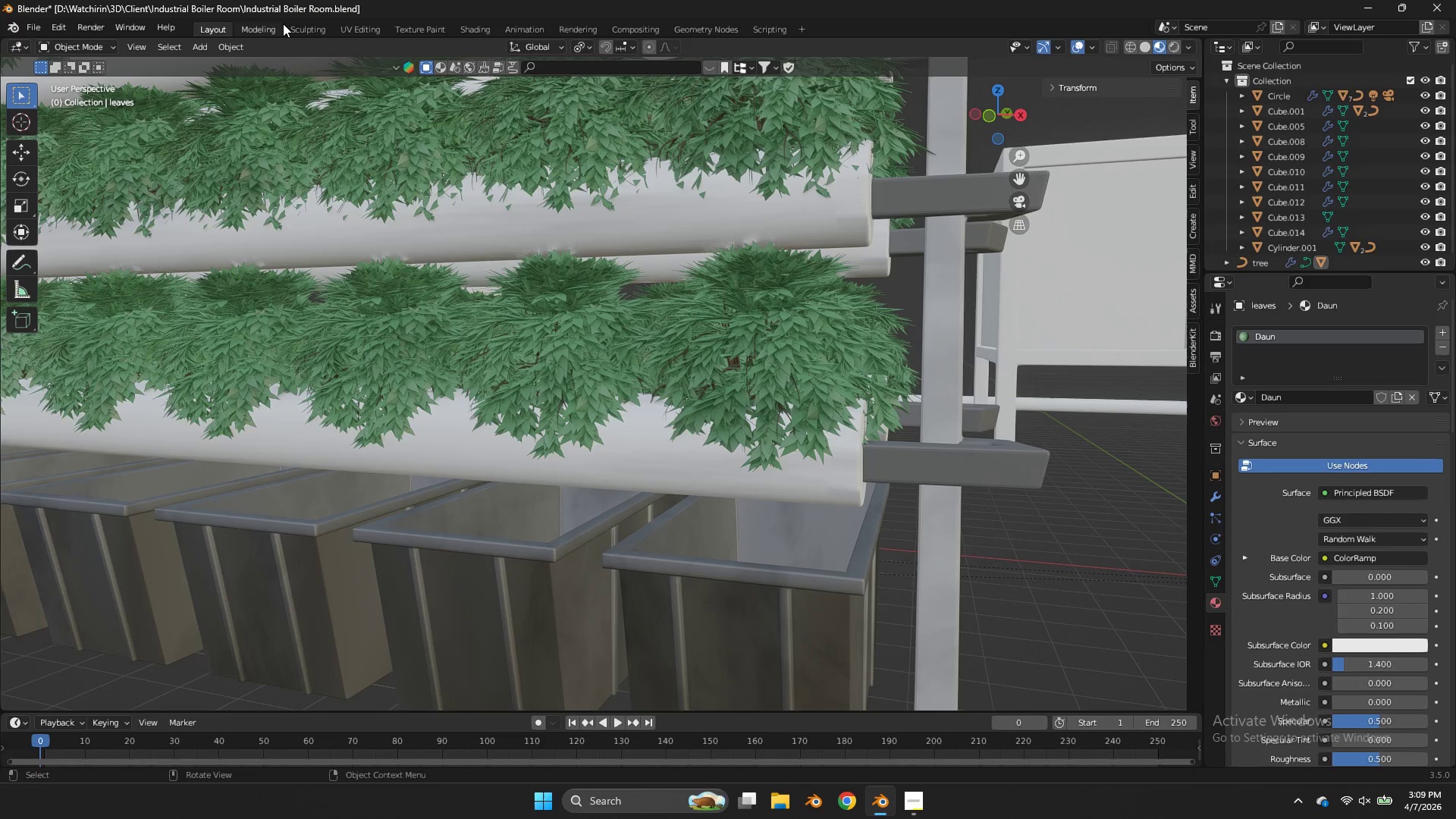 
double_click([267, 27])
 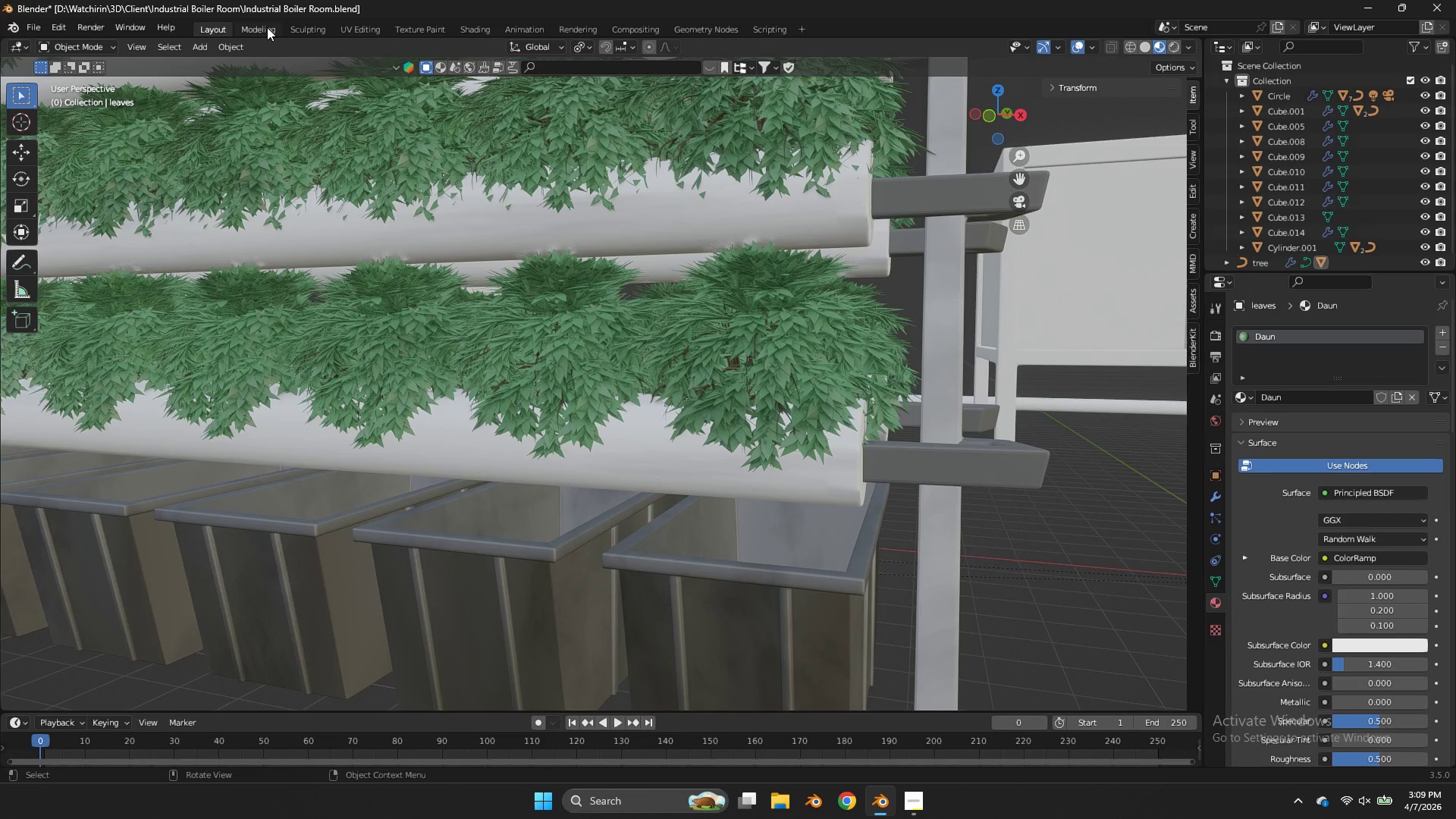 
triple_click([267, 27])
 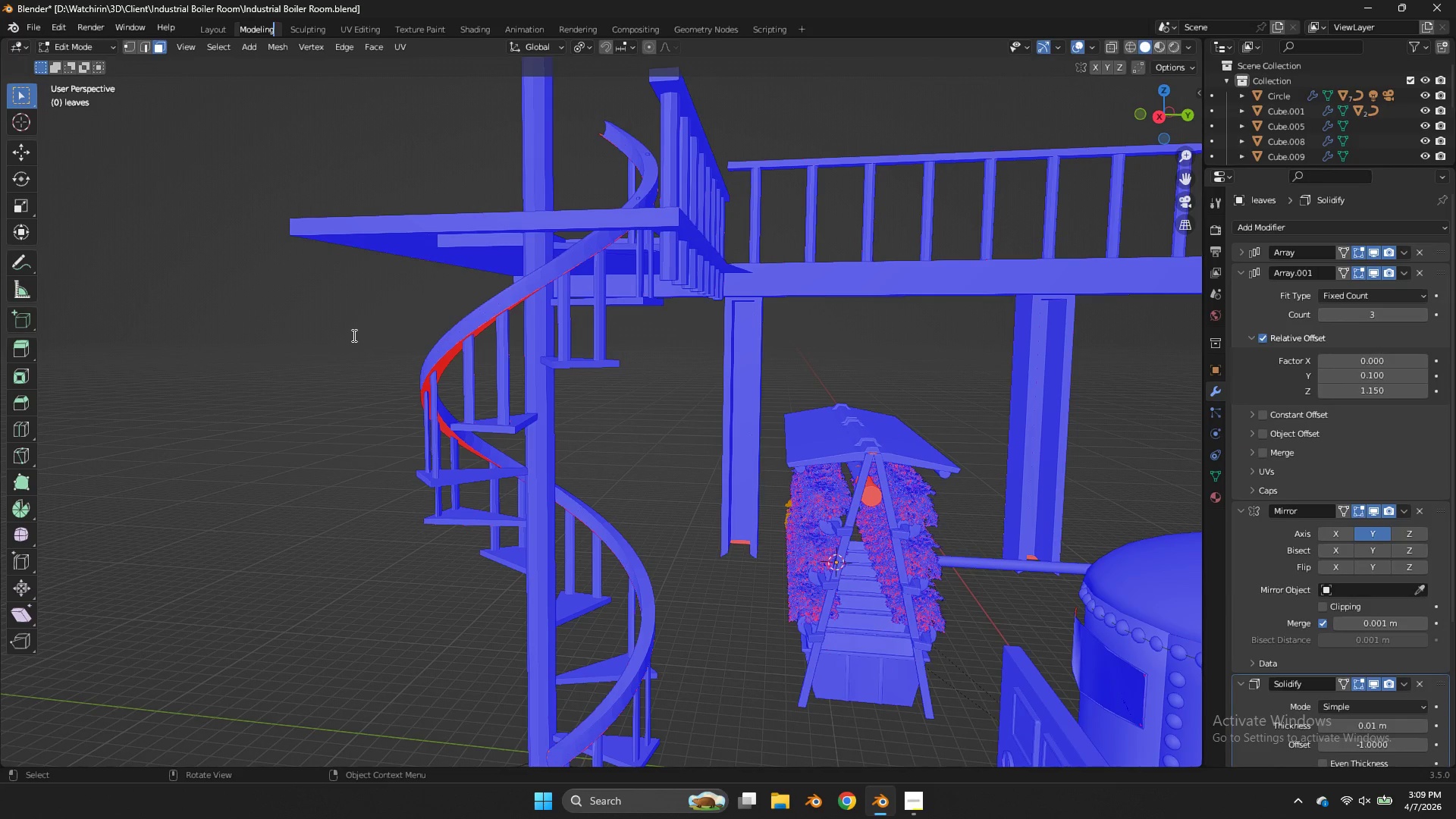 
key(Z)
 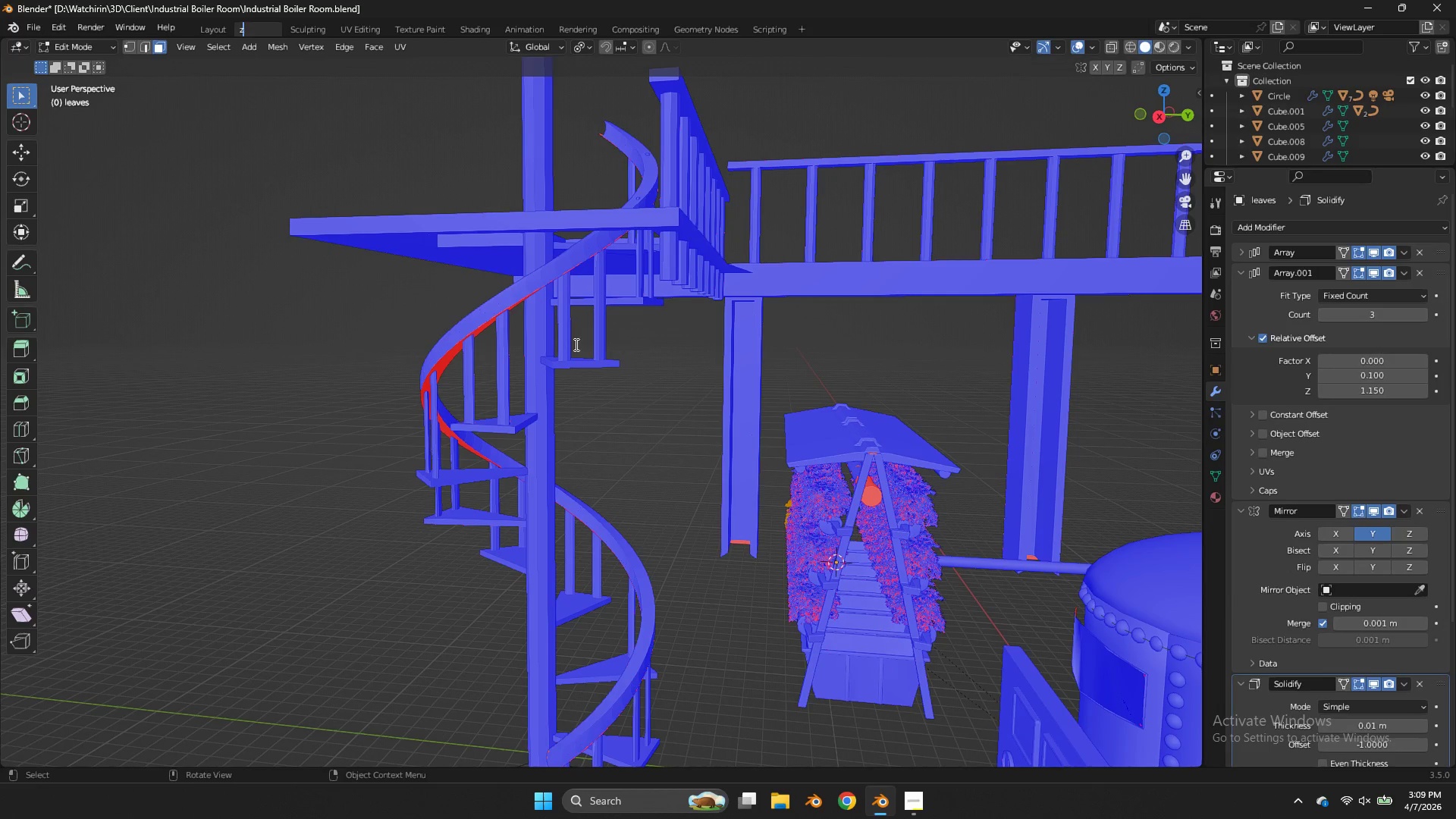 
left_click([639, 375])
 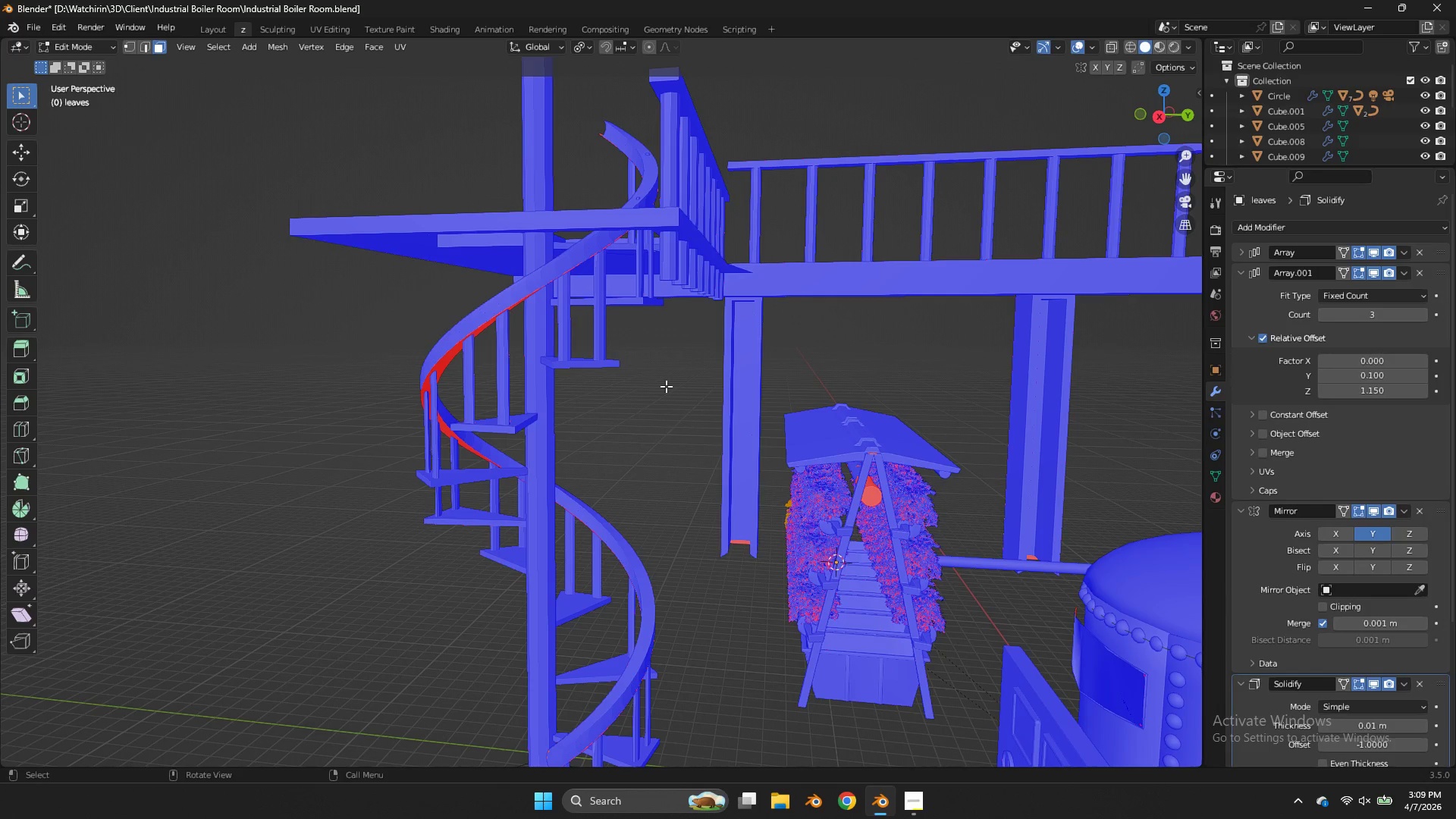 
key(Z)
 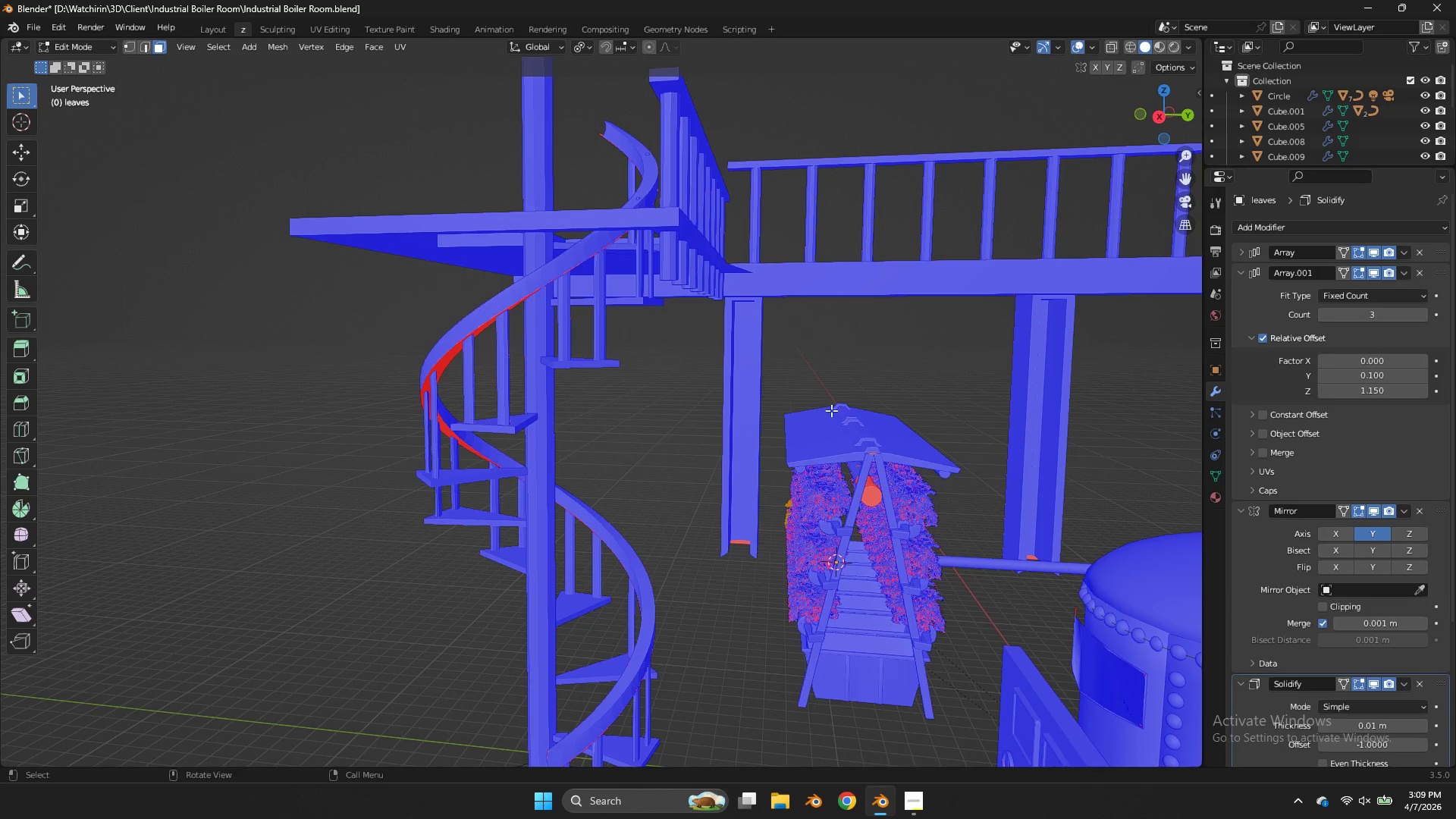 
key(Tab)
 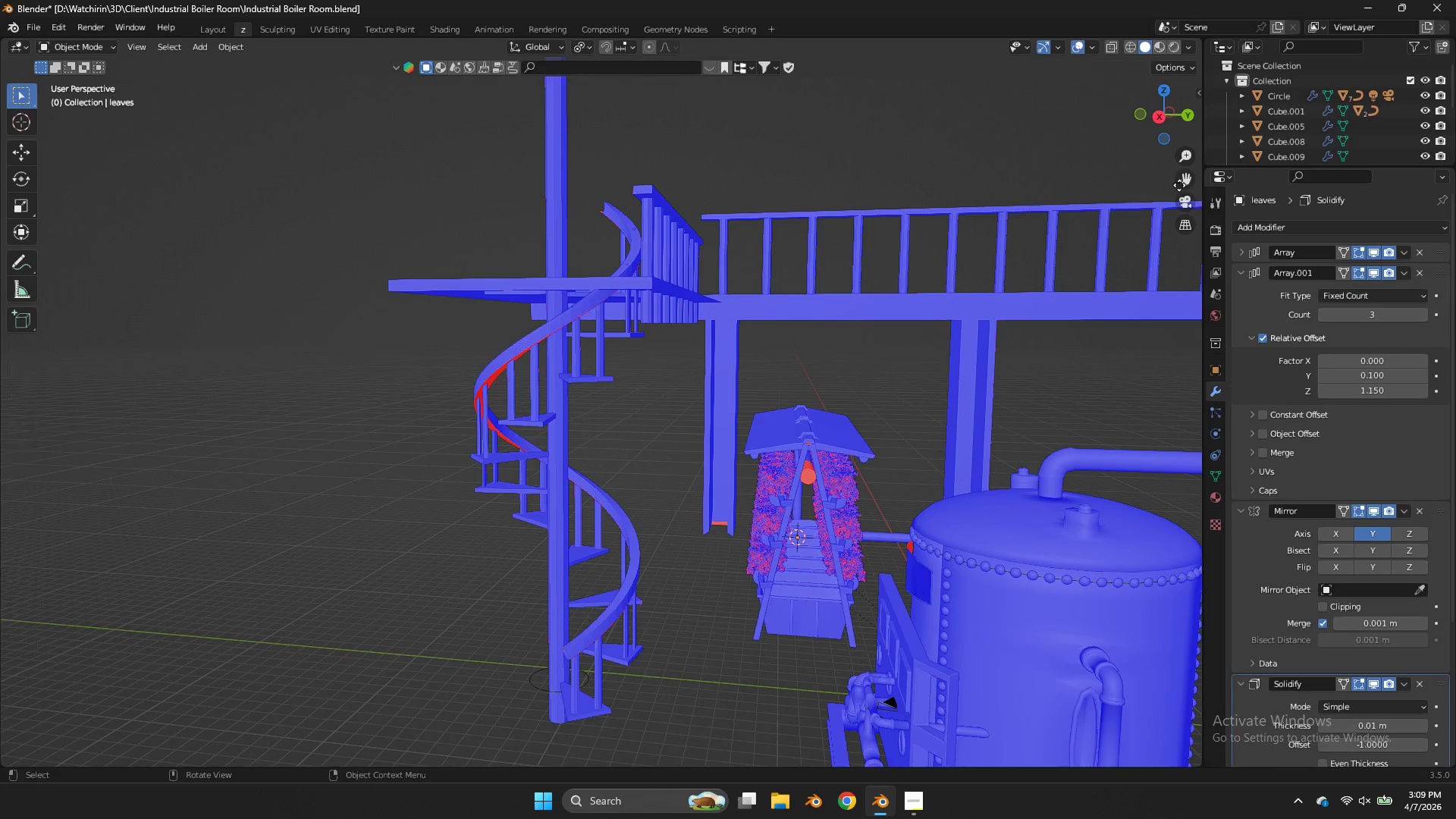 
scroll: coordinate [895, 434], scroll_direction: up, amount: 2.0
 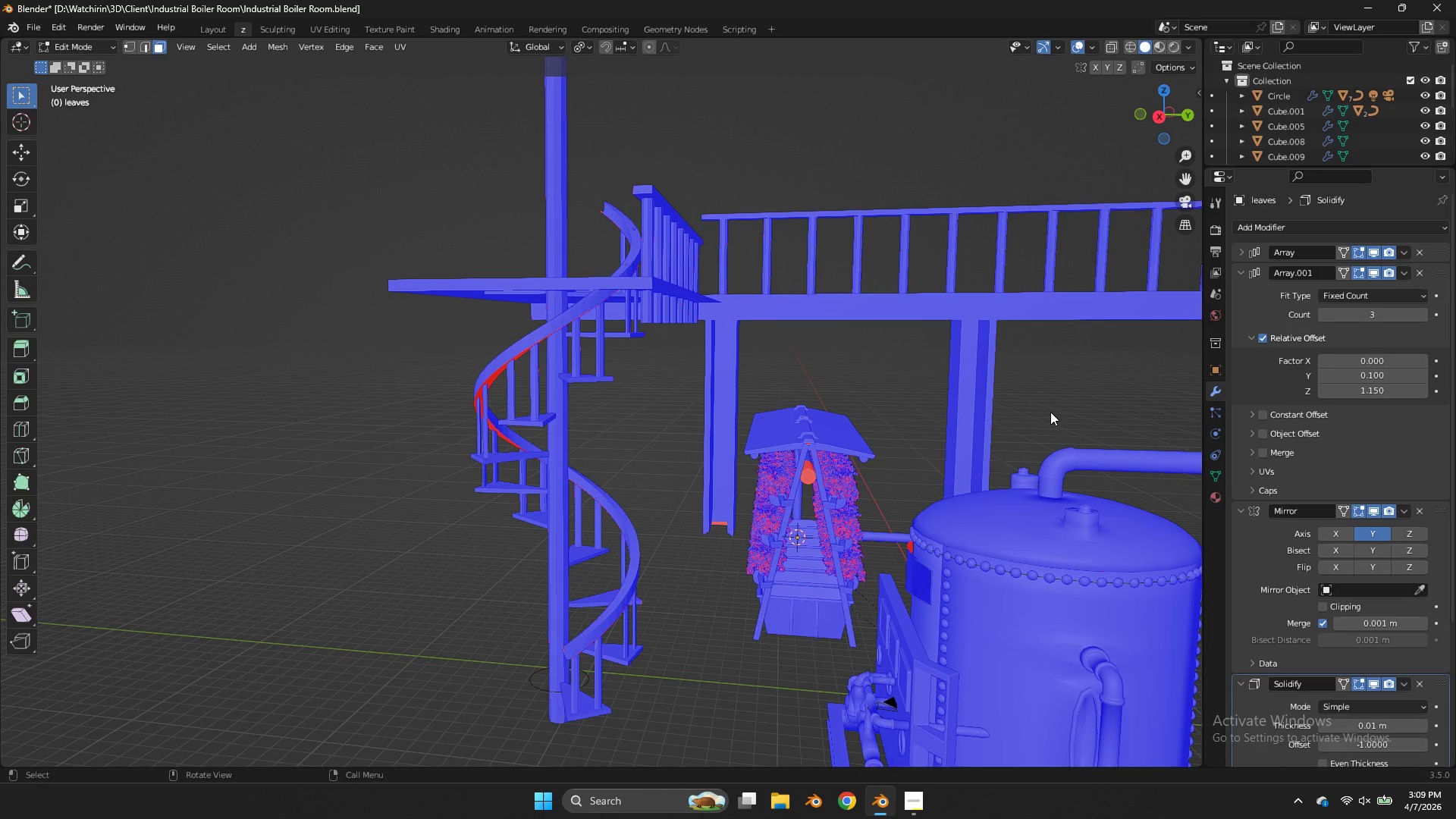 
left_click_drag(start_coordinate=[1187, 180], to_coordinate=[678, 610])
 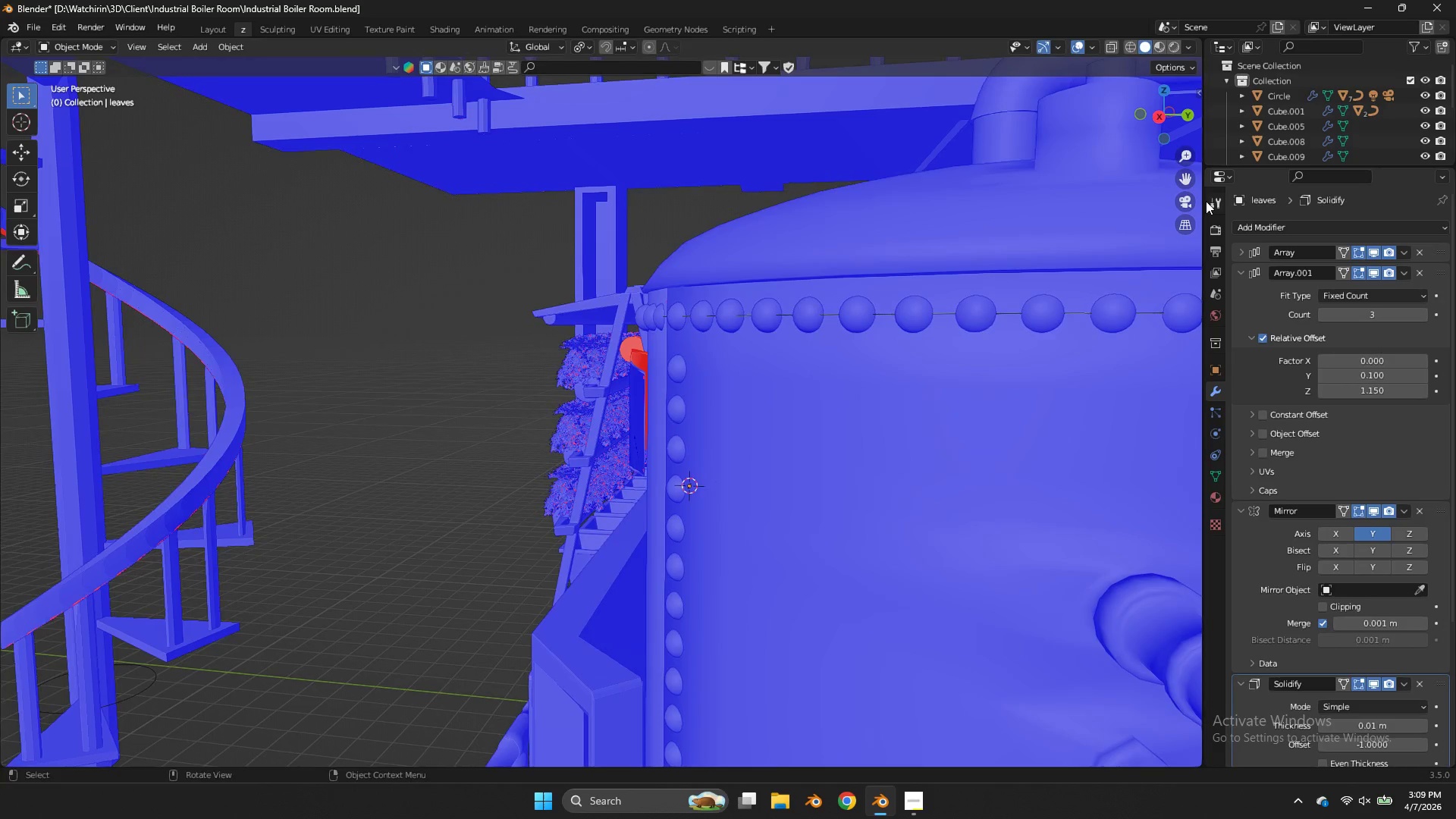 
left_click_drag(start_coordinate=[1165, 112], to_coordinate=[1198, 117])
 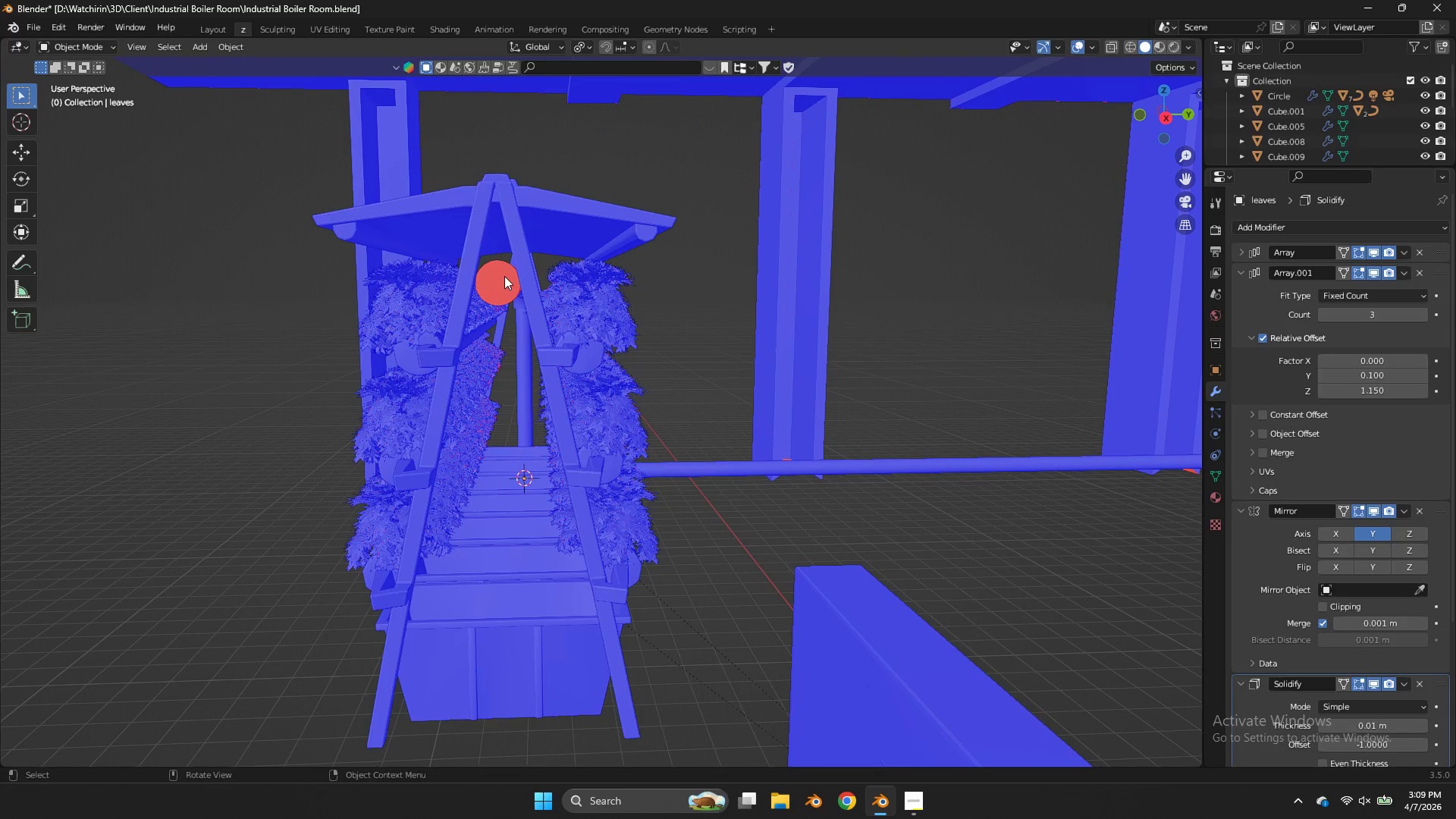 
scroll: coordinate [1148, 148], scroll_direction: up, amount: 10.0
 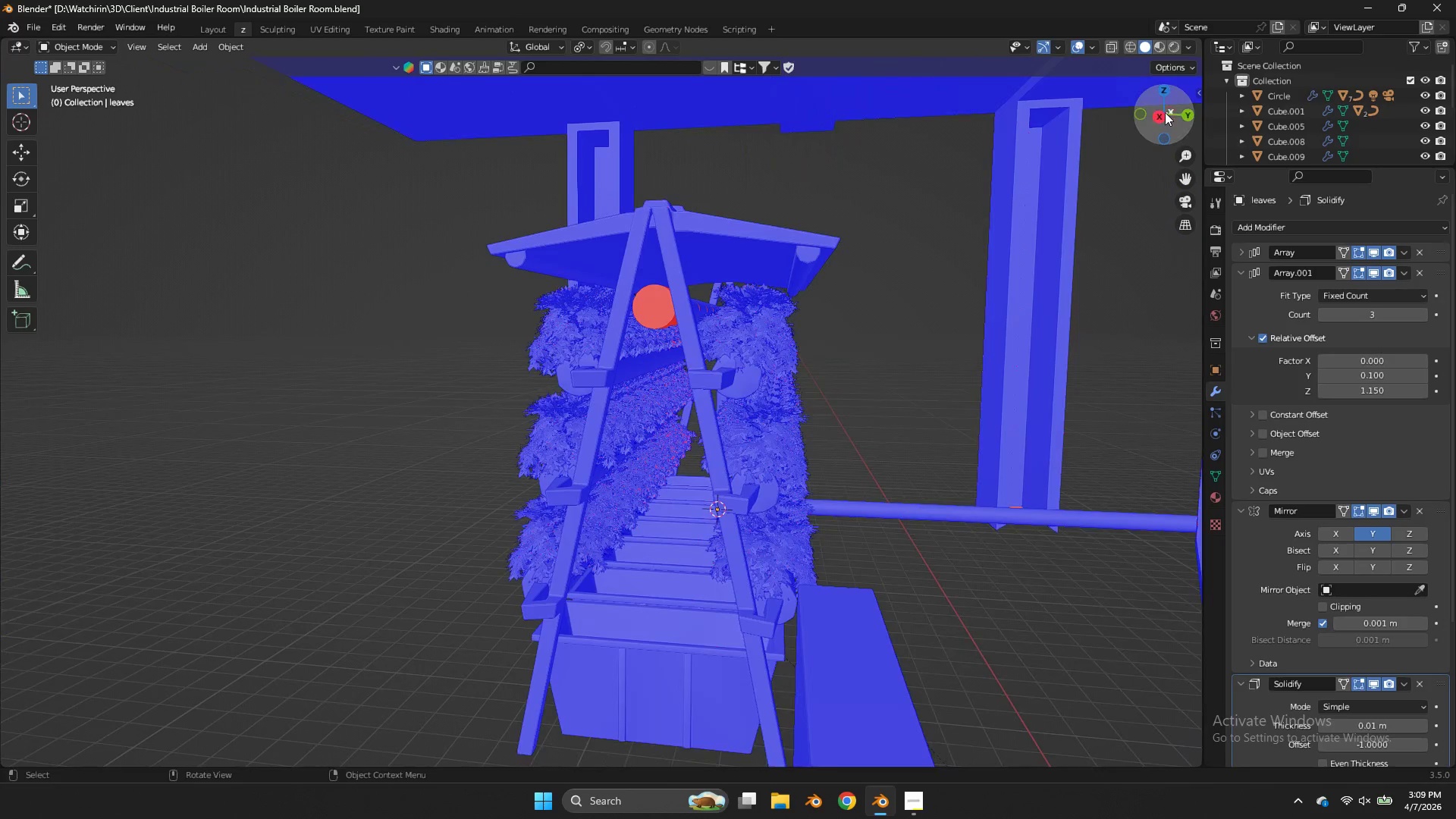 
left_click([504, 276])
 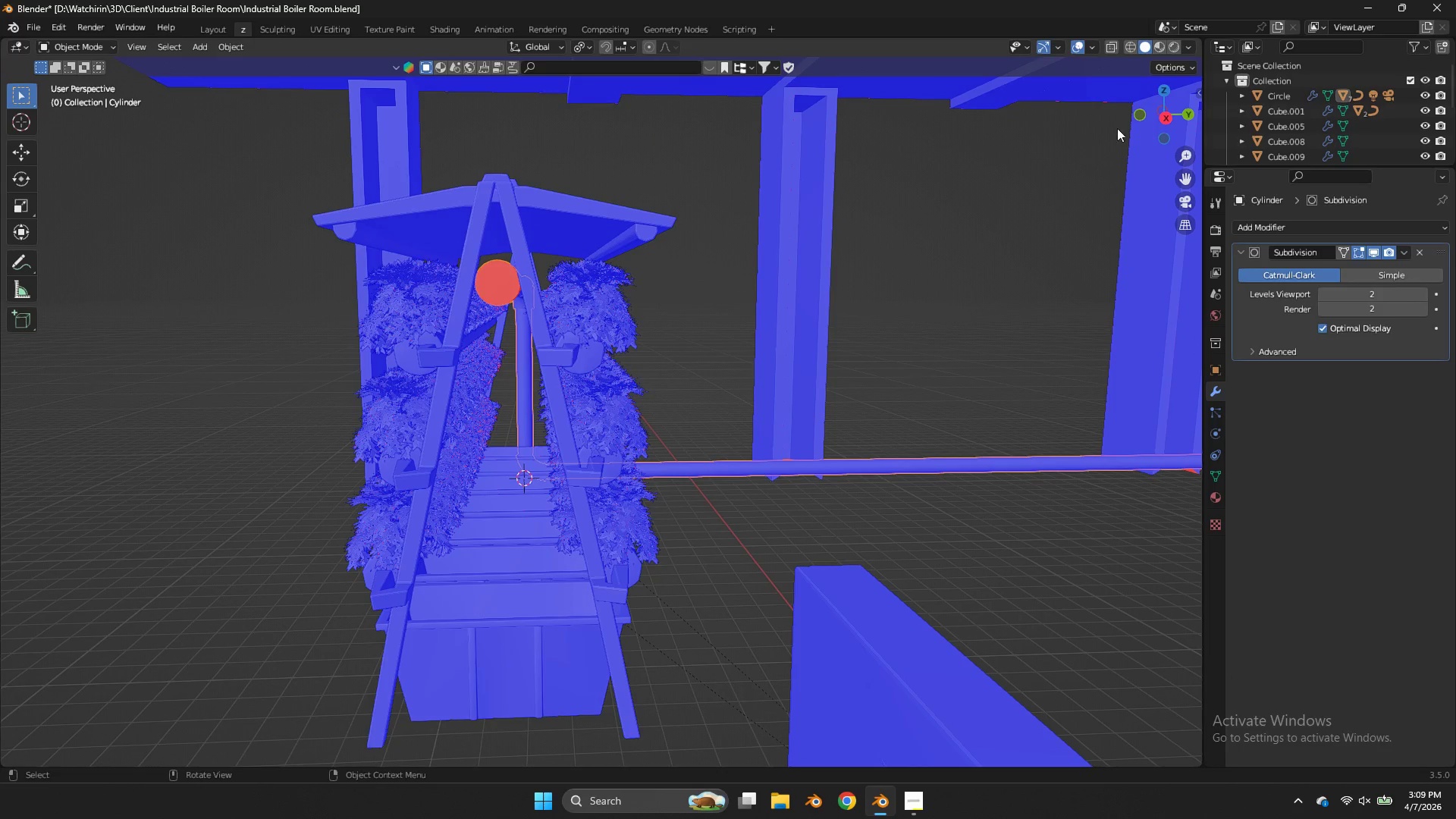 
left_click_drag(start_coordinate=[1159, 115], to_coordinate=[927, 148])
 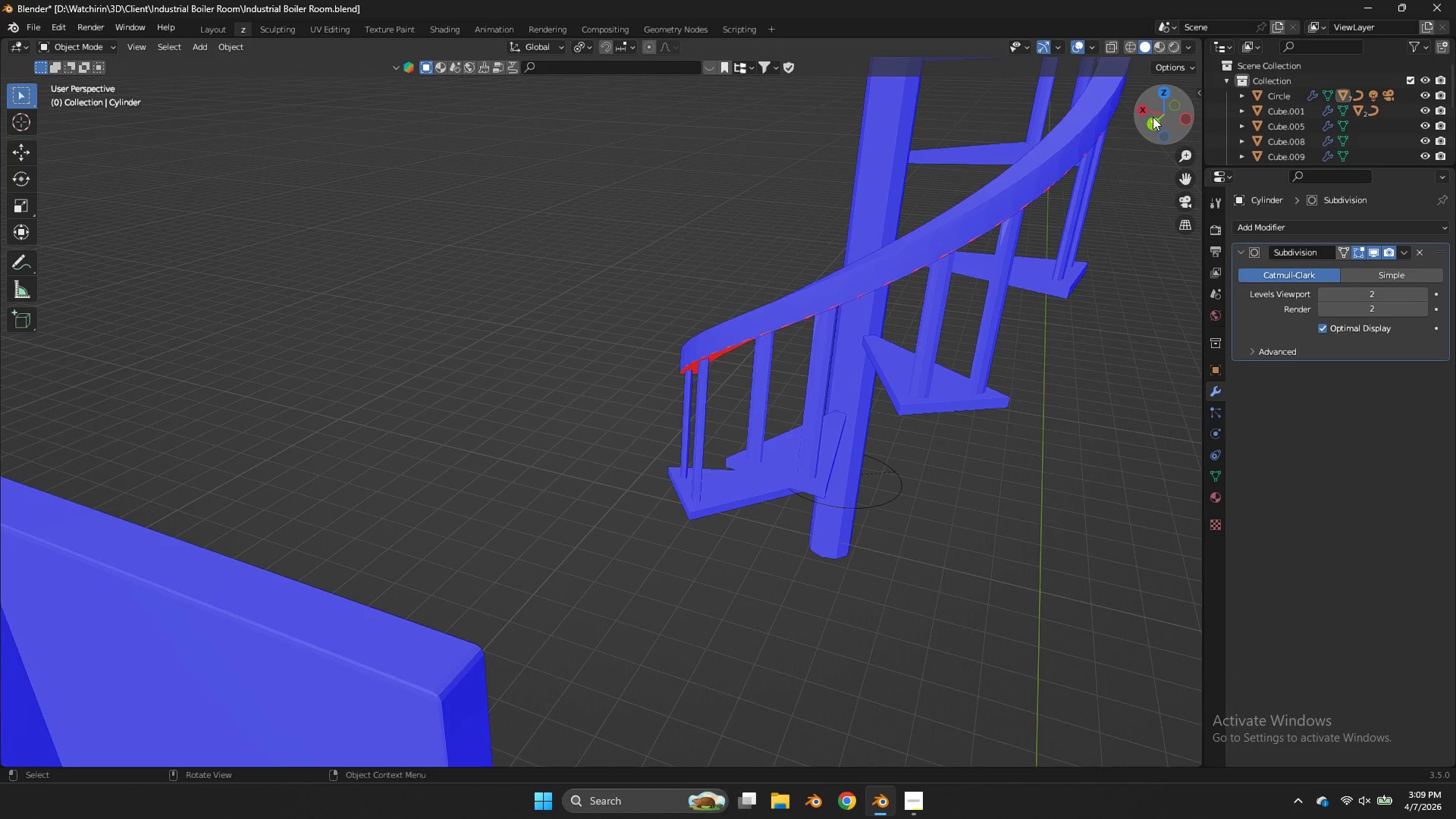 
key(NumpadDivide)
 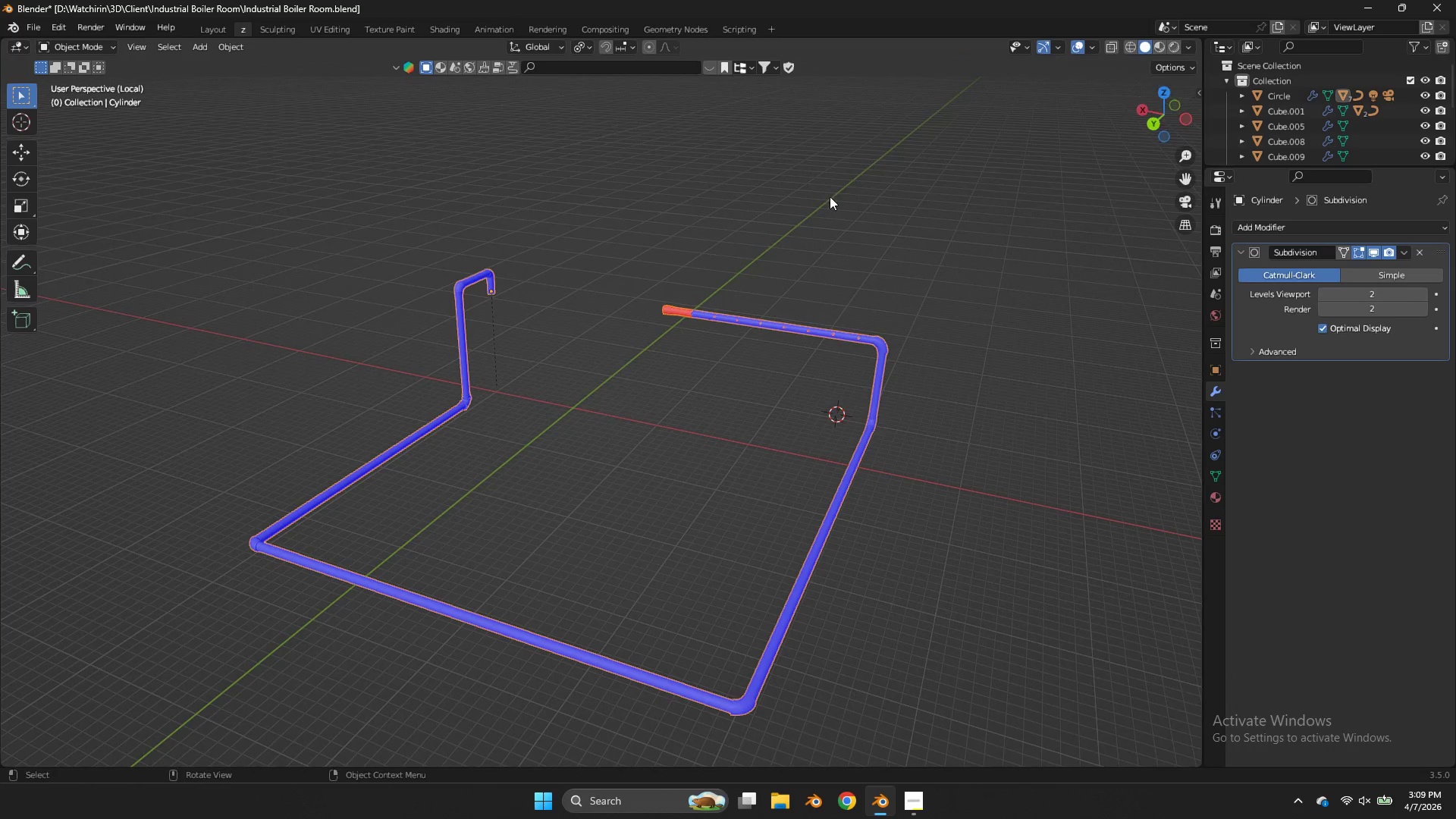 
key(Tab)
 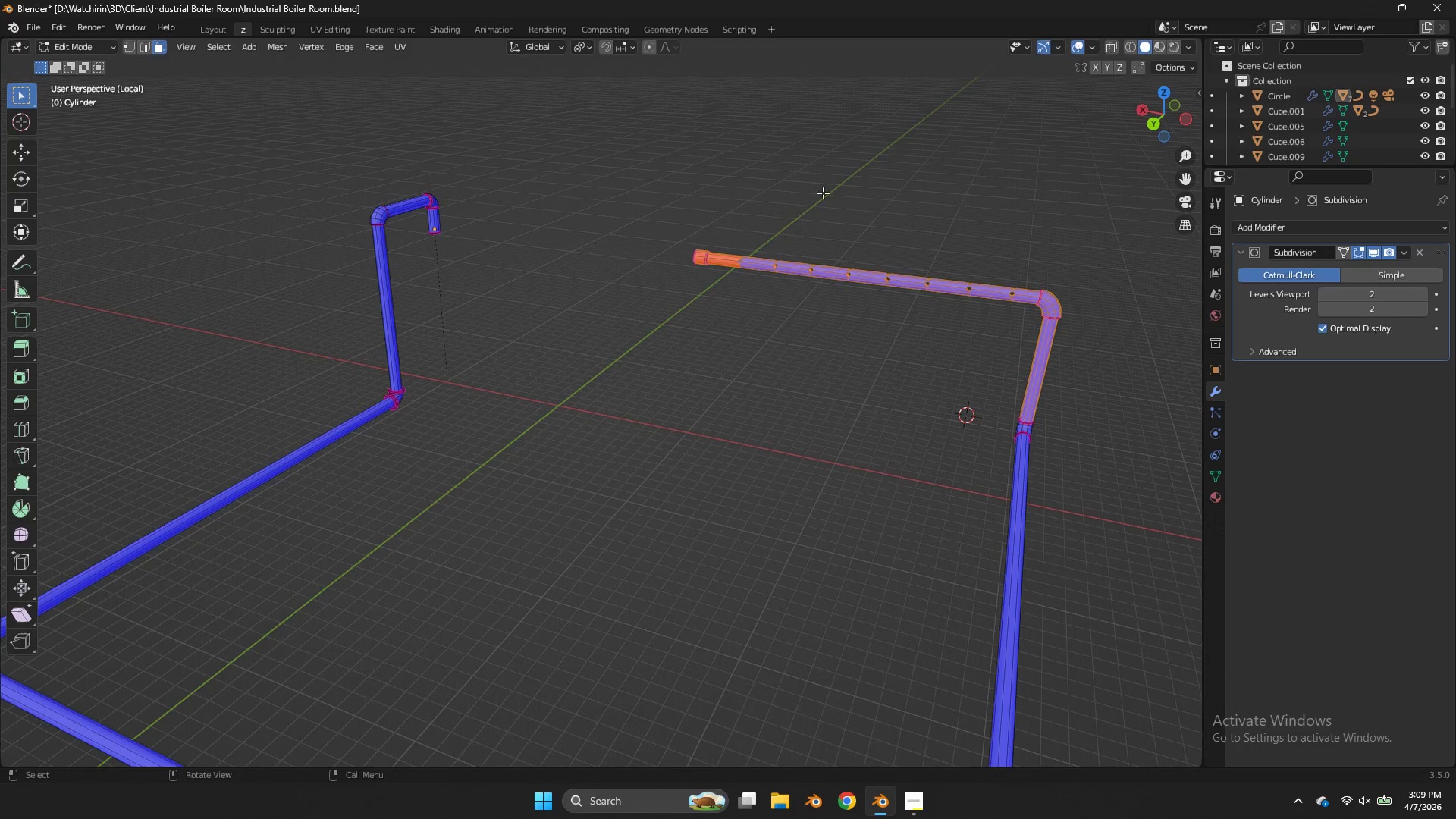 
scroll: coordinate [794, 207], scroll_direction: up, amount: 3.0
 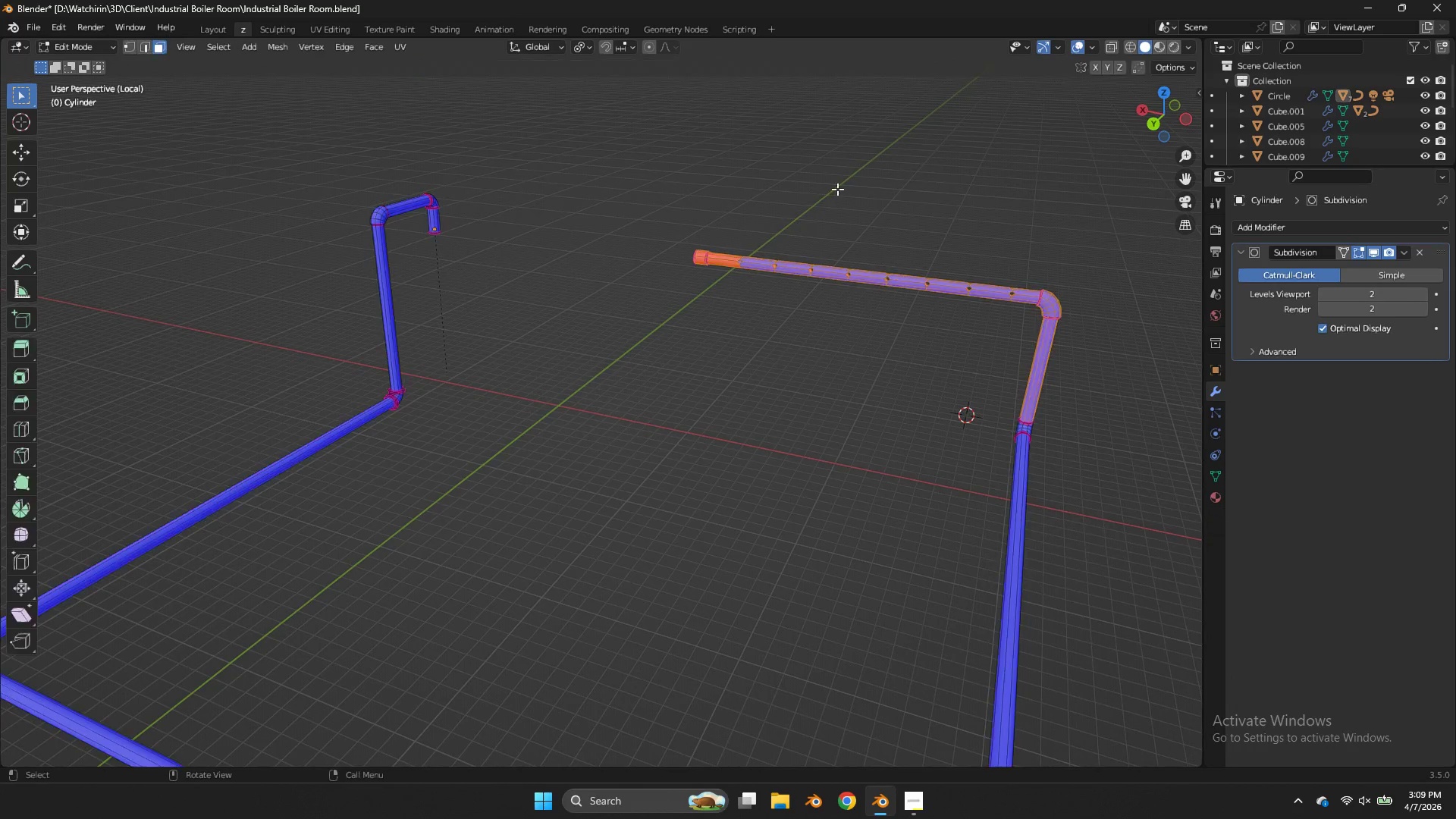 
type(zz)
 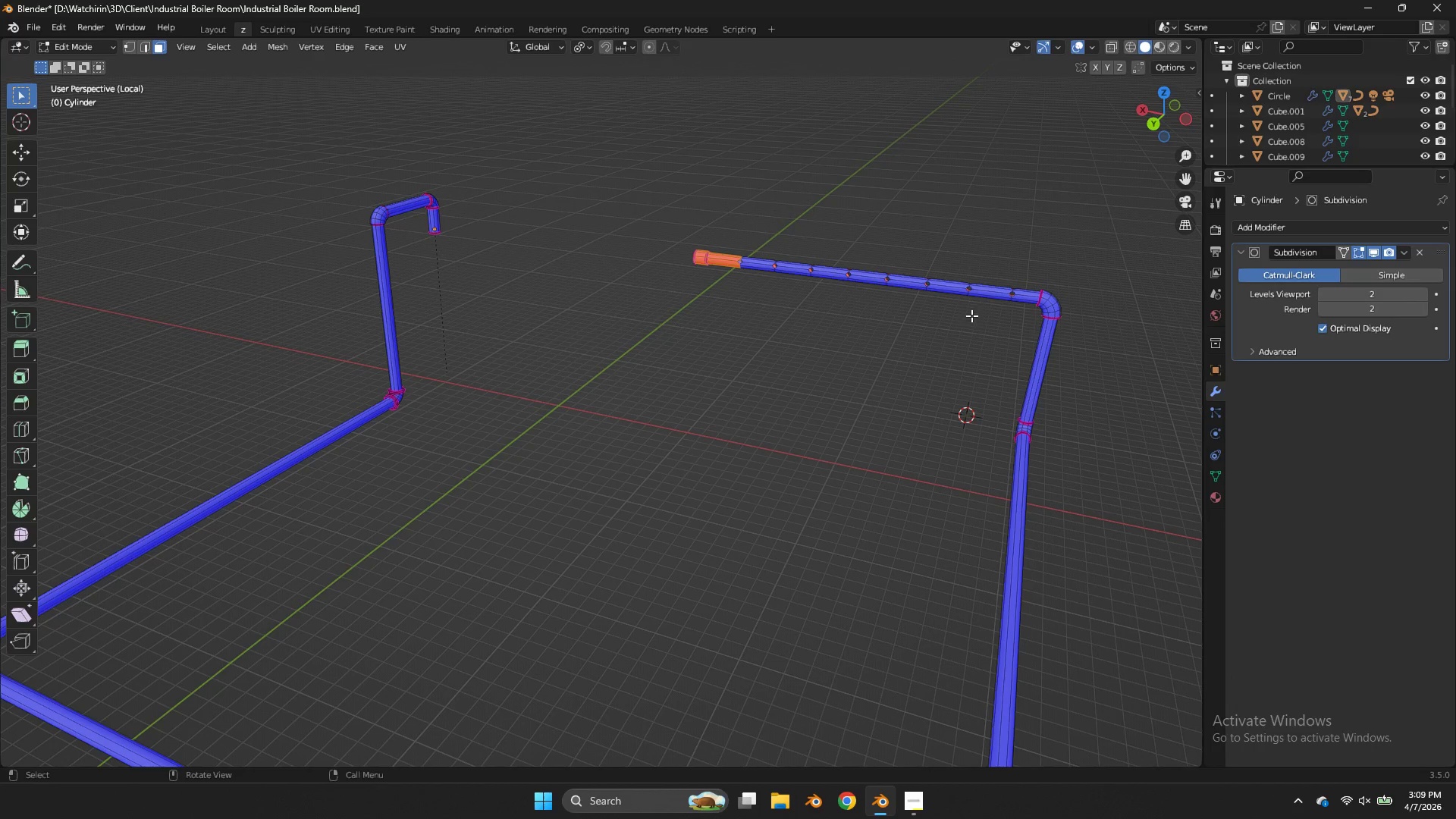 
left_click_drag(start_coordinate=[748, 224], to_coordinate=[563, 345])
 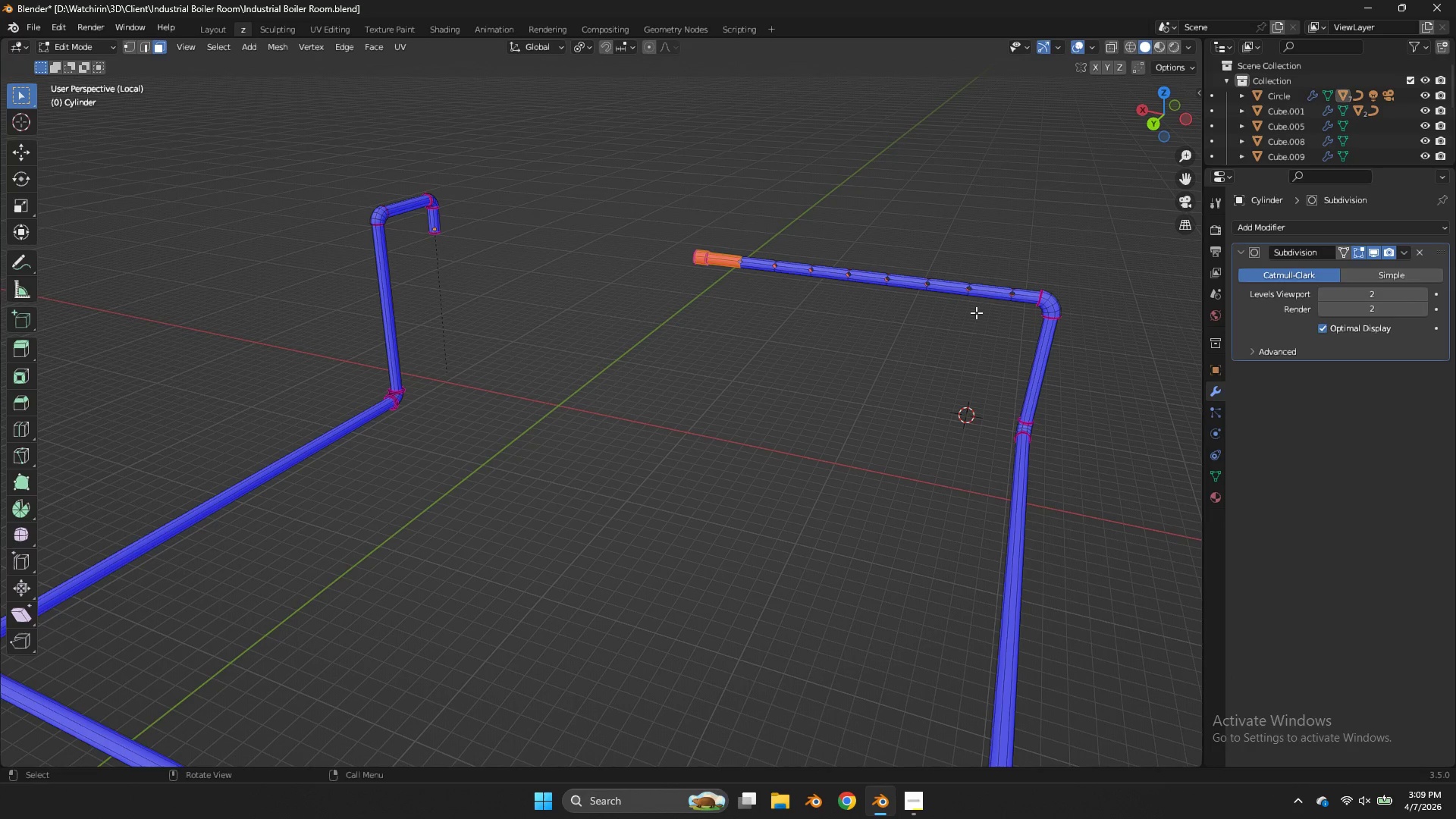 
key(Alt+AltRight)
 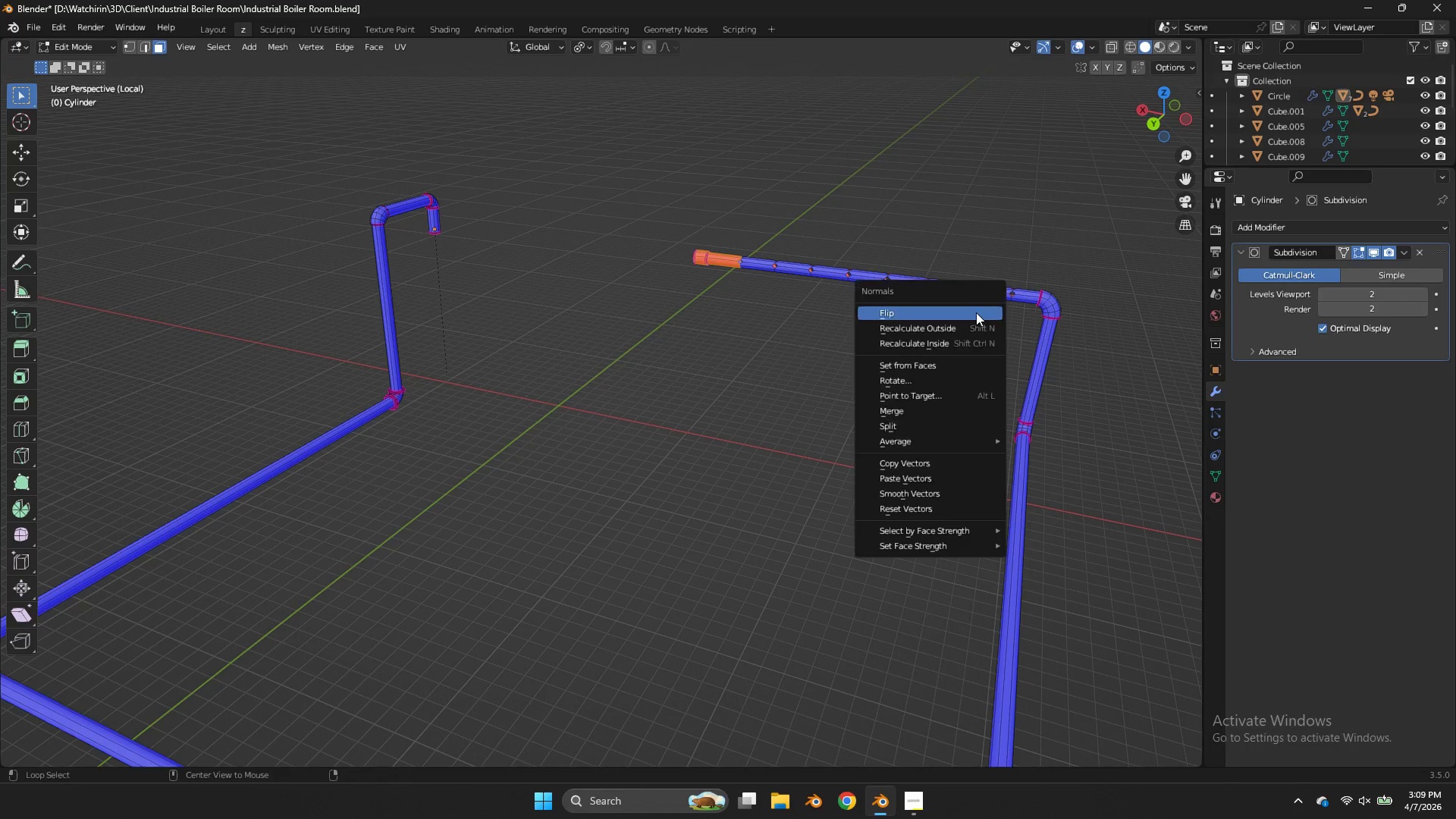 
key(Alt+N)
 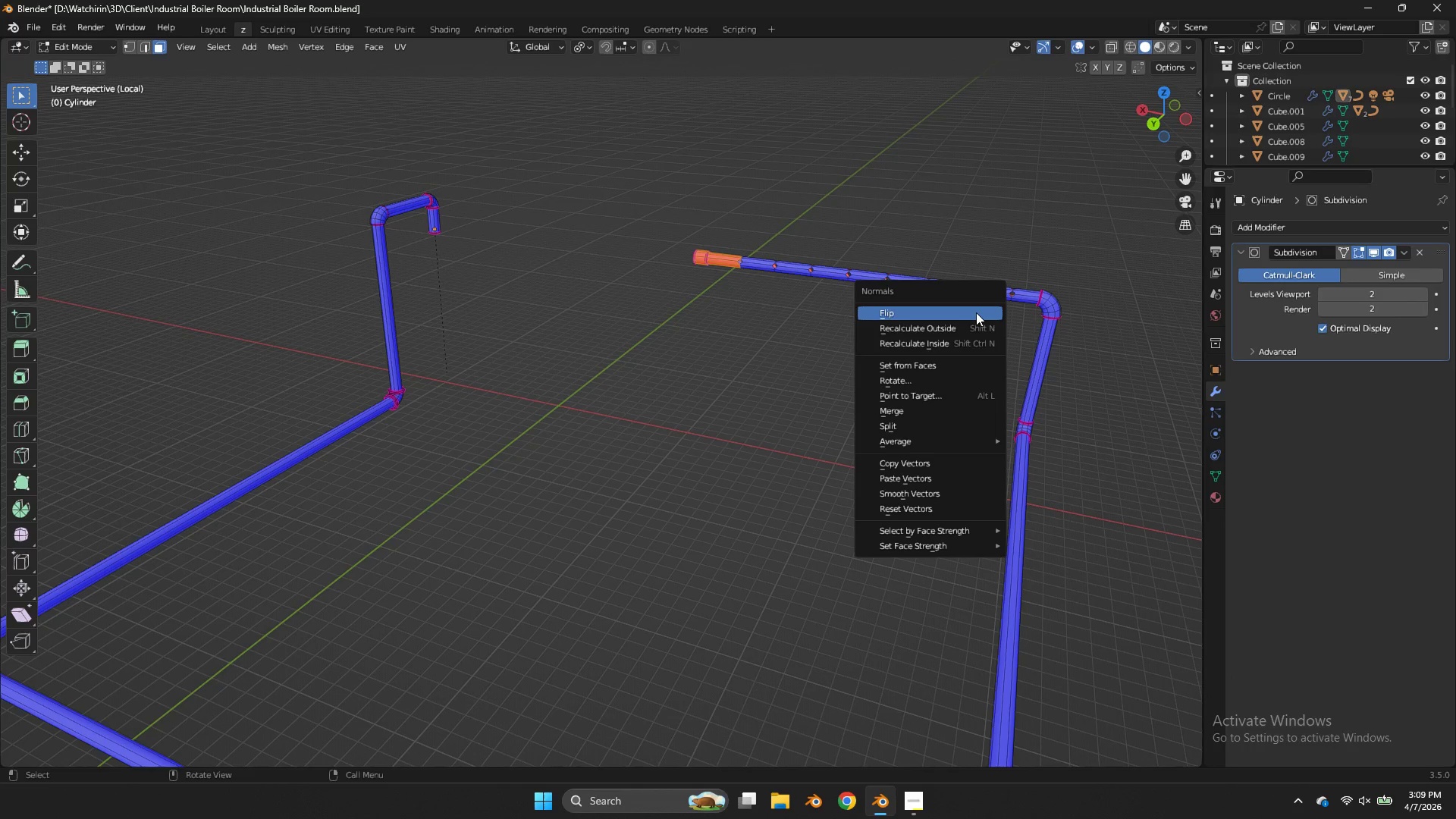 
left_click([976, 312])
 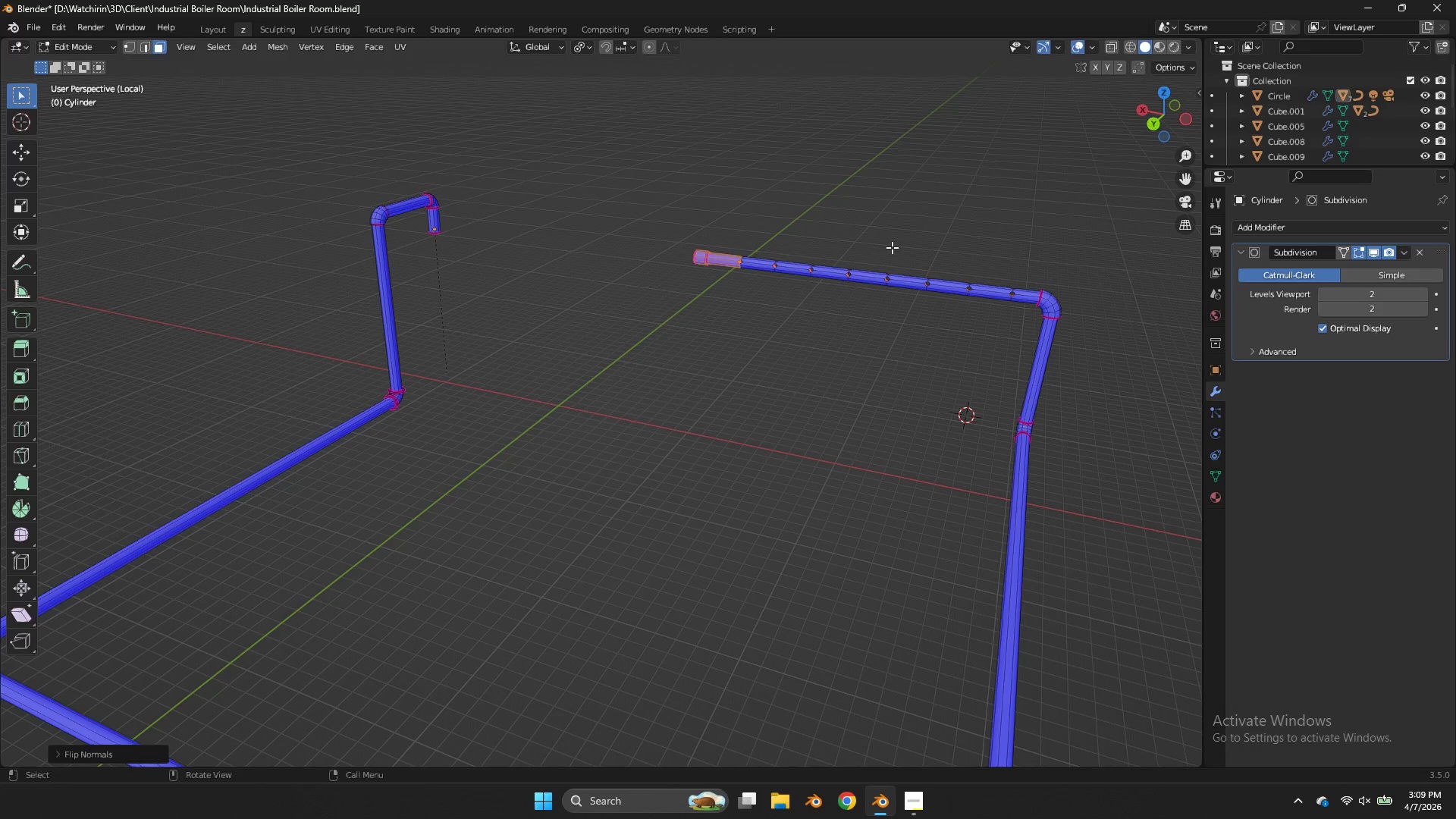 
key(Tab)
 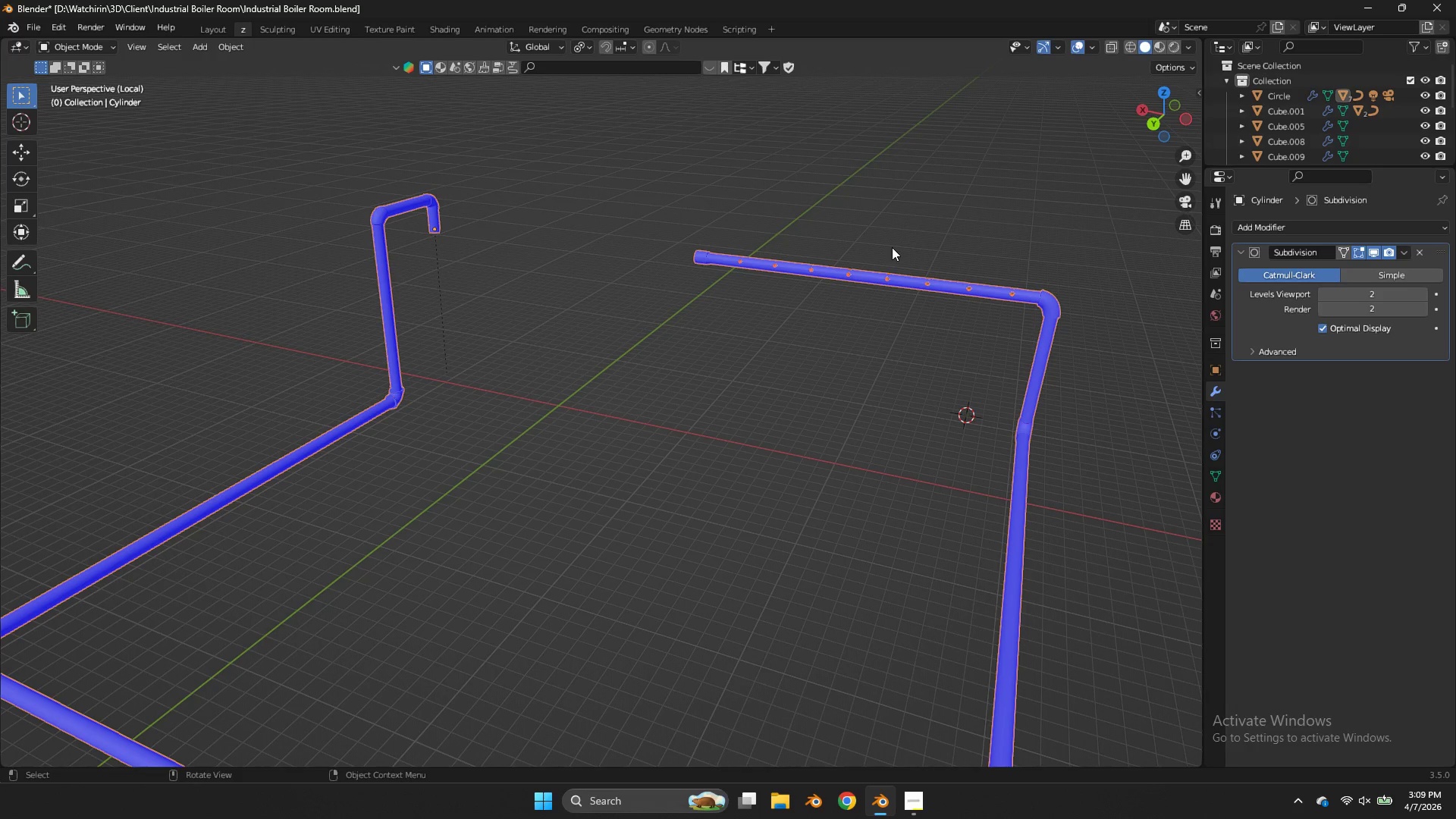 
key(Control+ControlLeft)
 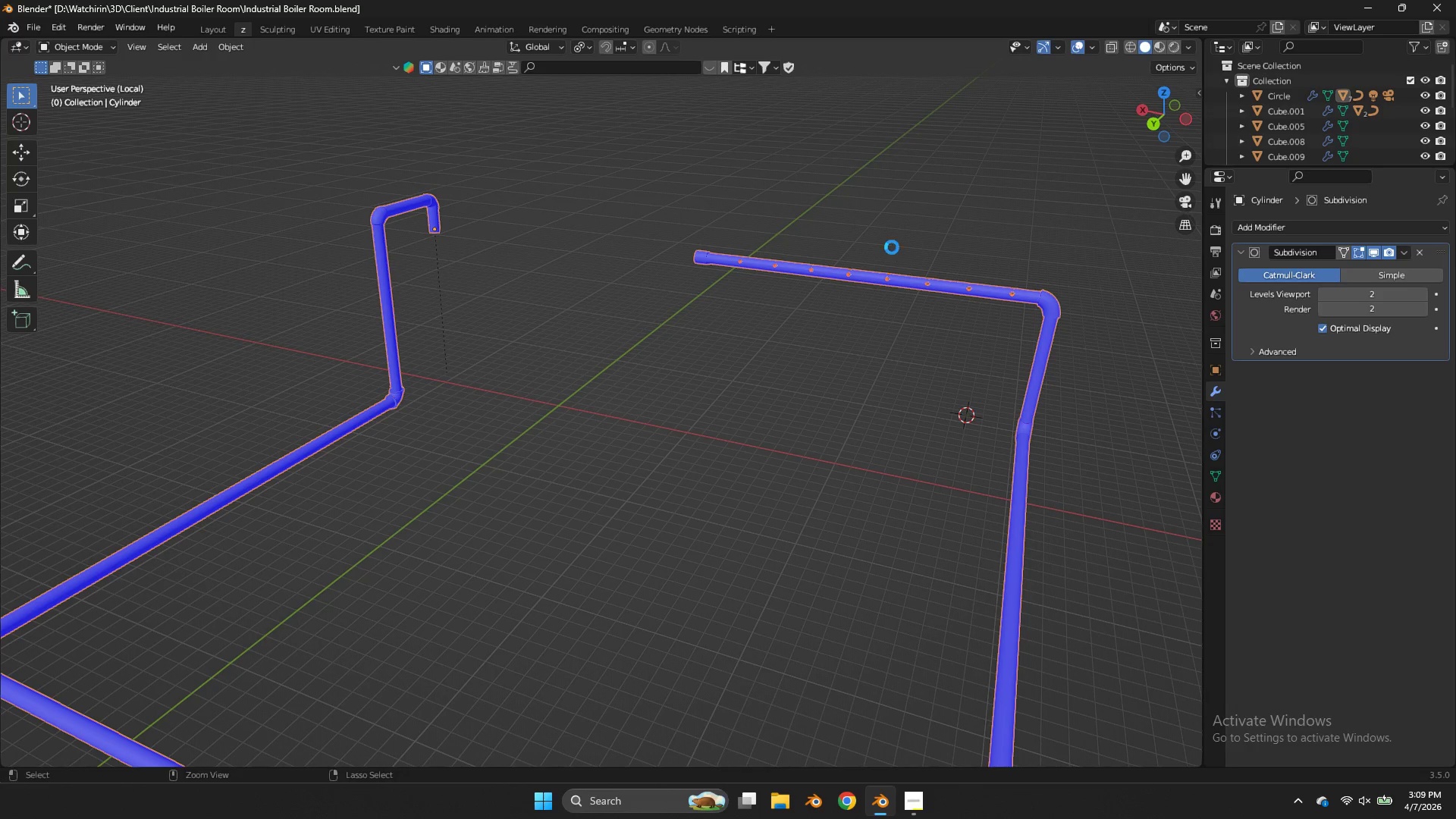 
key(Control+S)
 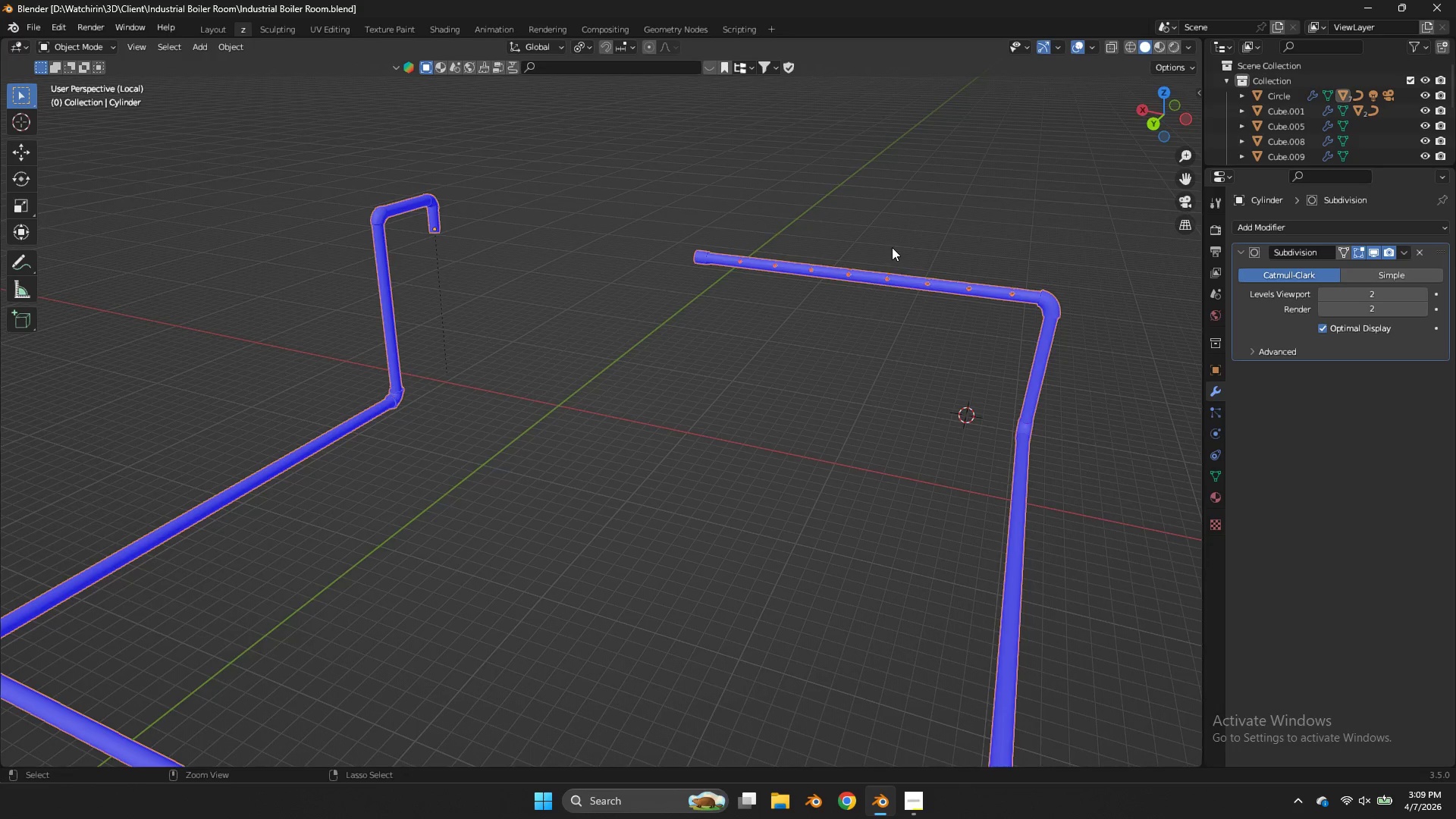 
key(NumpadDivide)
 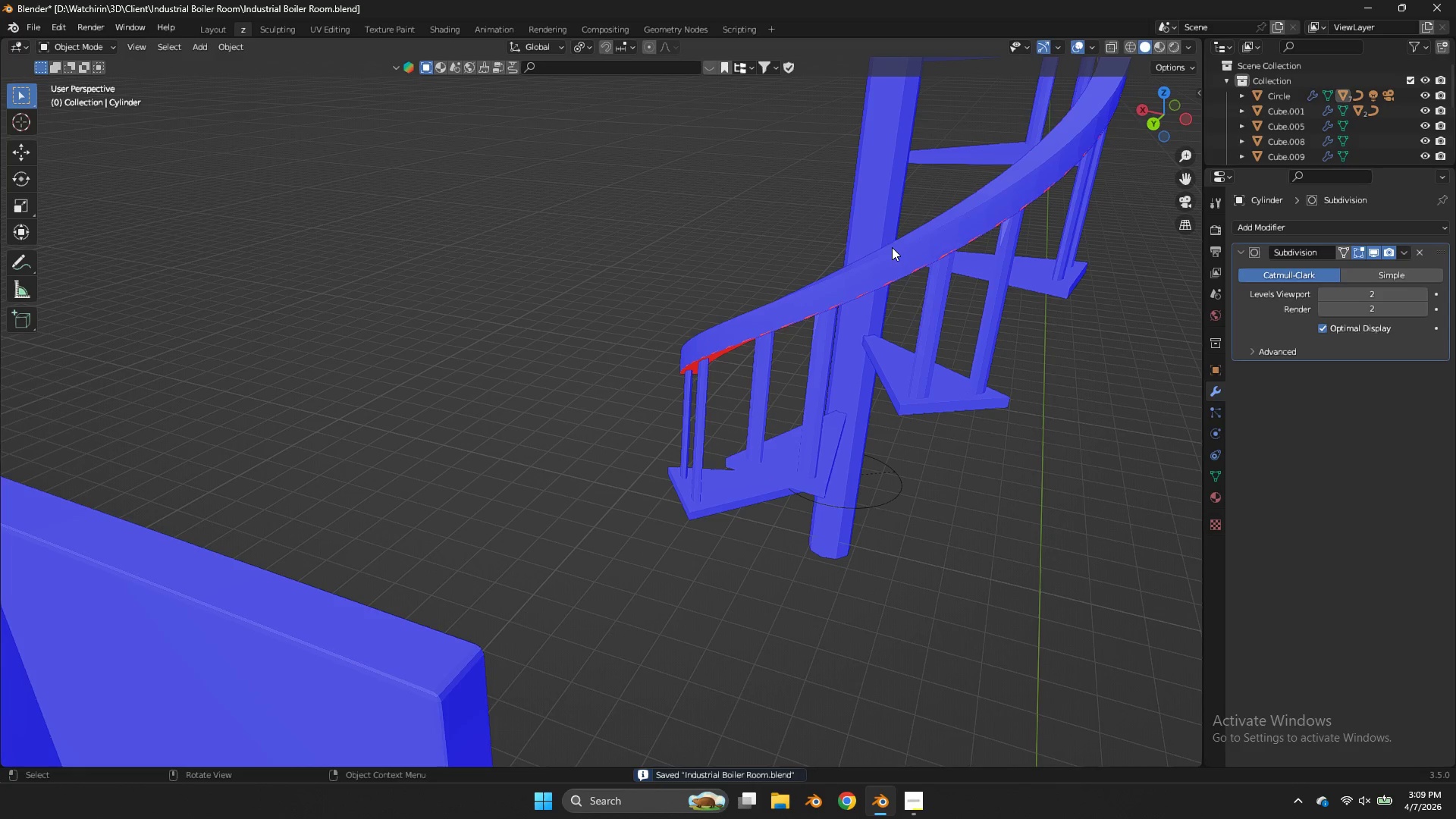 
left_click_drag(start_coordinate=[1166, 114], to_coordinate=[289, 126])
 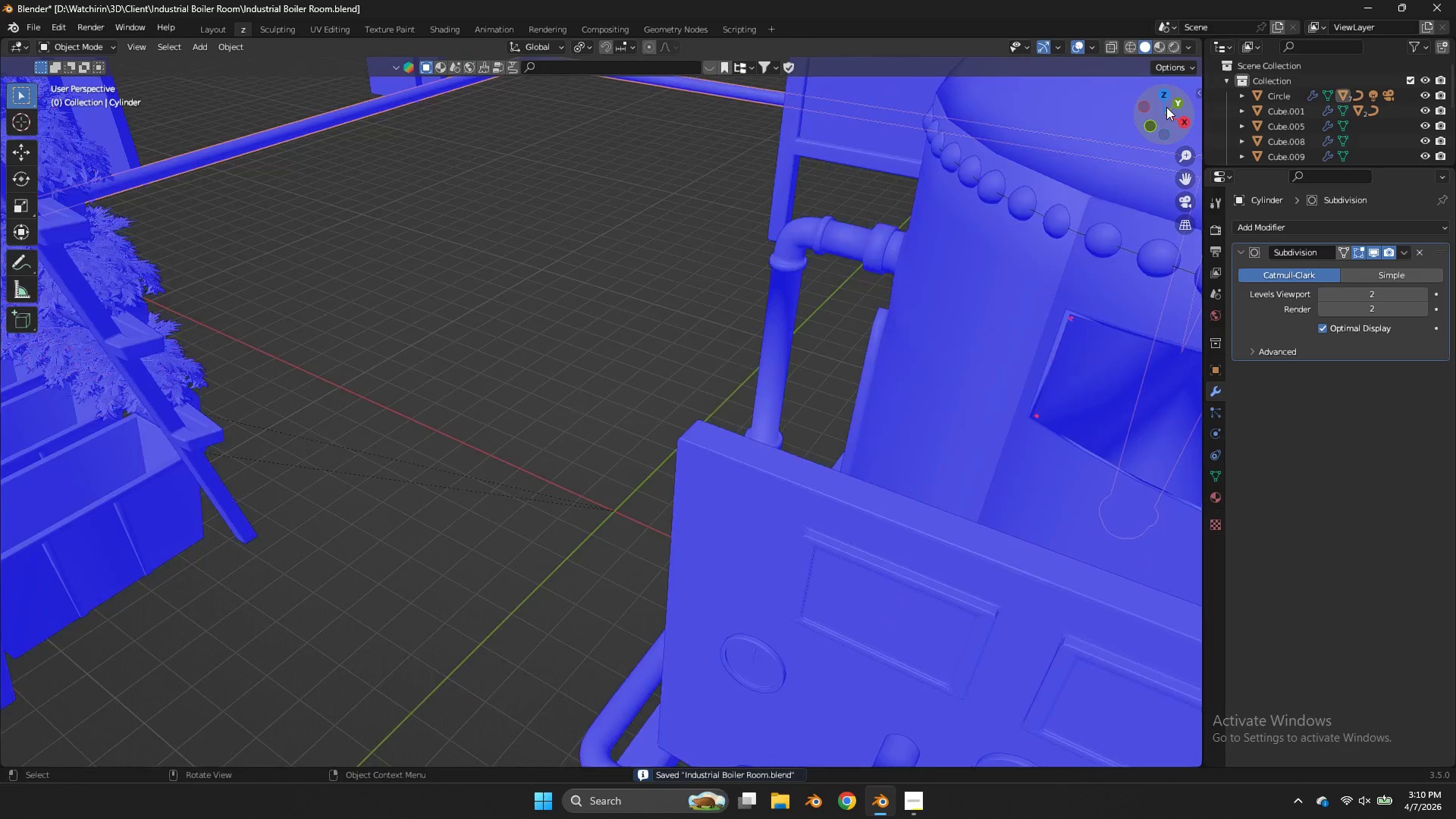 
scroll: coordinate [1166, 107], scroll_direction: down, amount: 9.0
 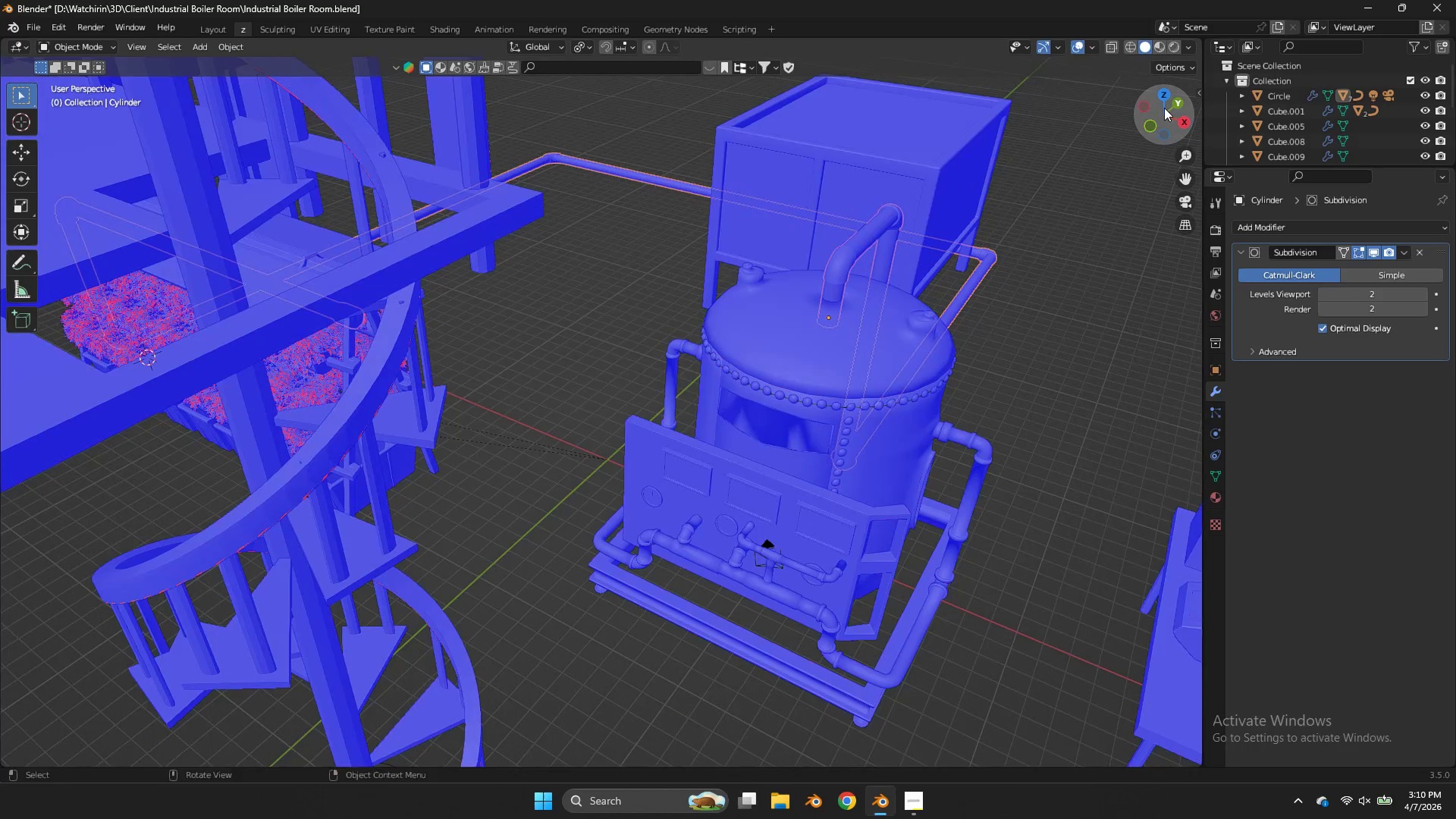 
left_click_drag(start_coordinate=[1163, 109], to_coordinate=[1116, 116])
 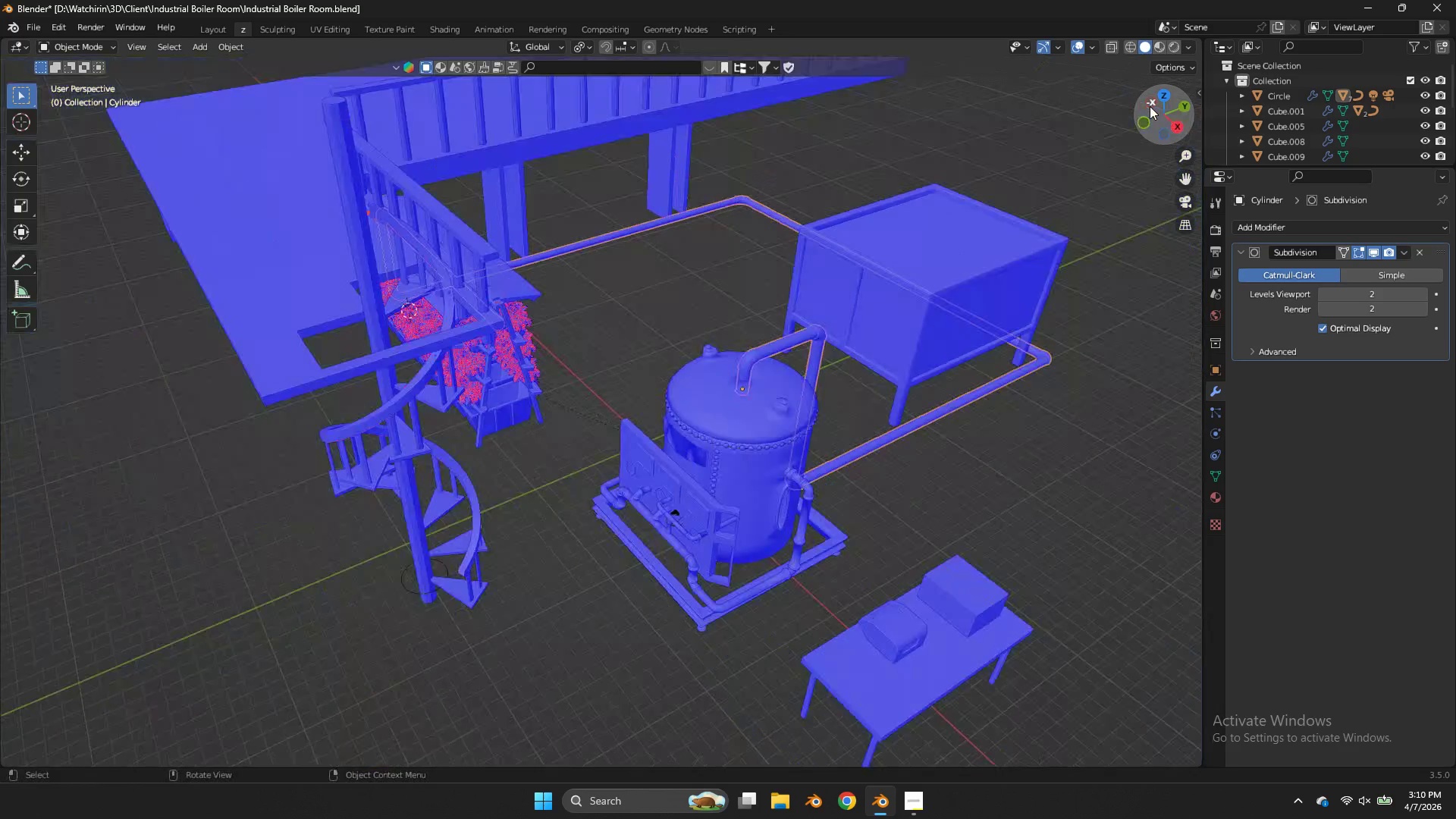 
left_click_drag(start_coordinate=[1150, 105], to_coordinate=[1088, 758])
 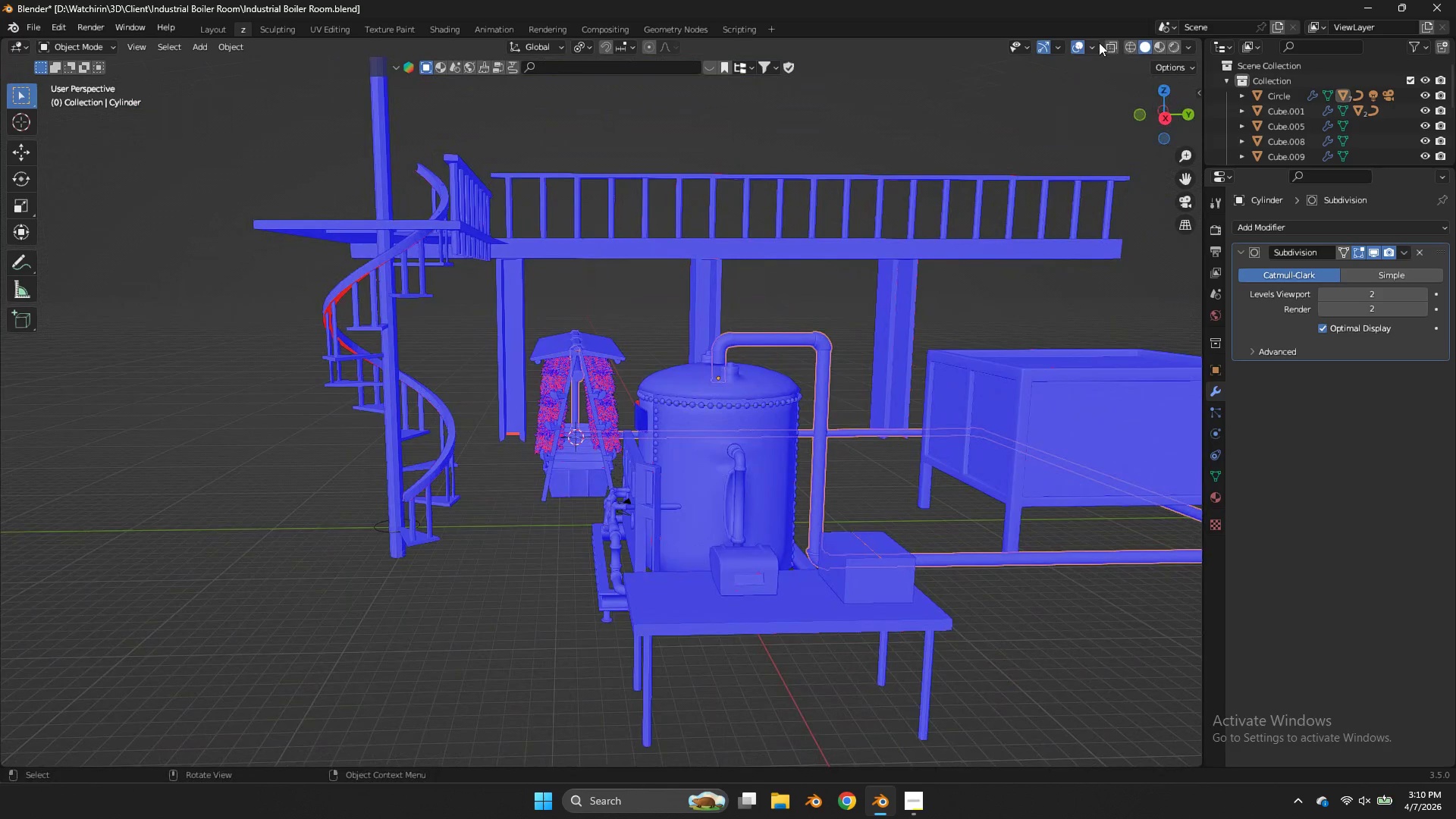 
scroll: coordinate [1150, 106], scroll_direction: down, amount: 3.0
 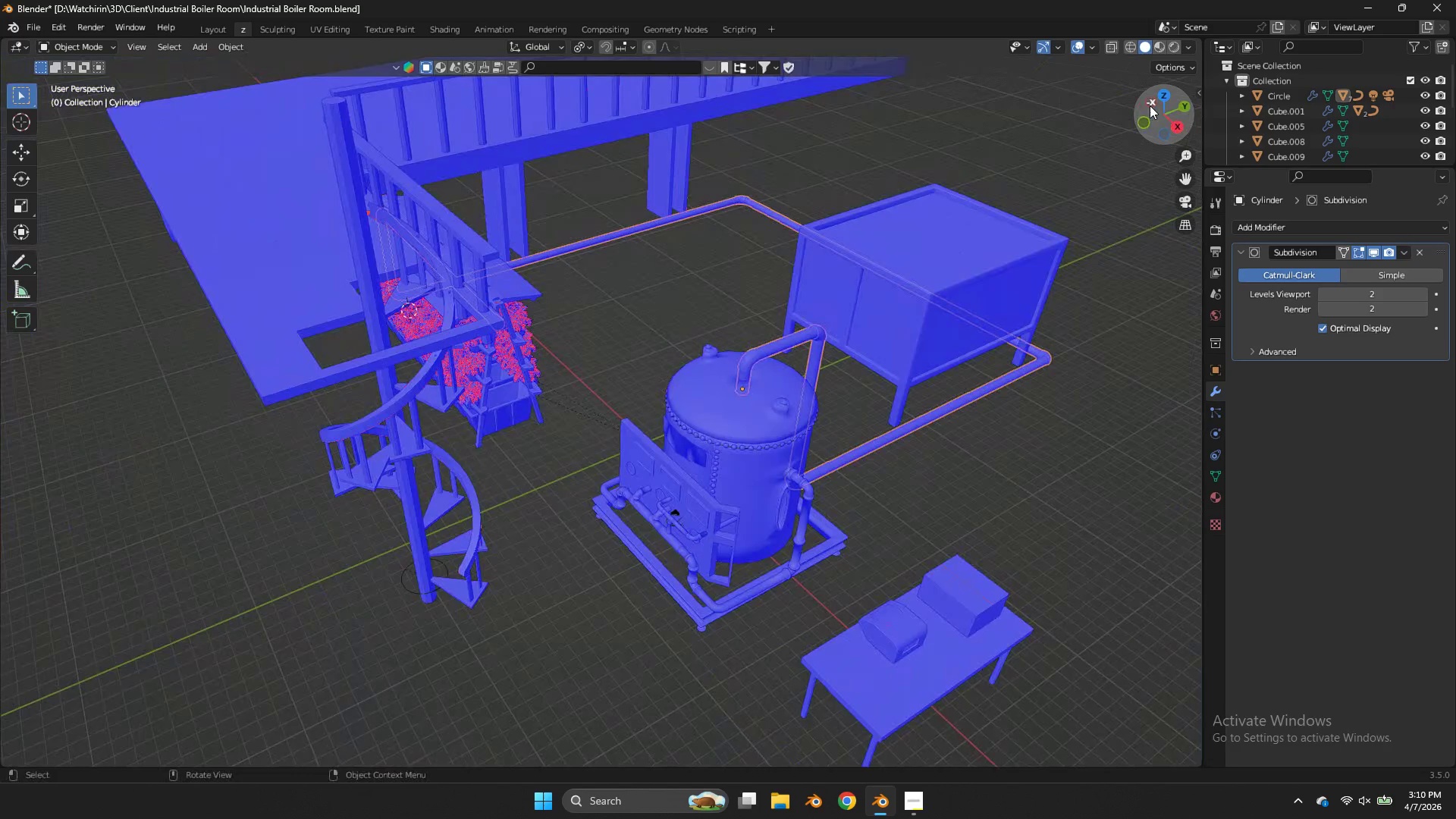 
left_click([1097, 42])
 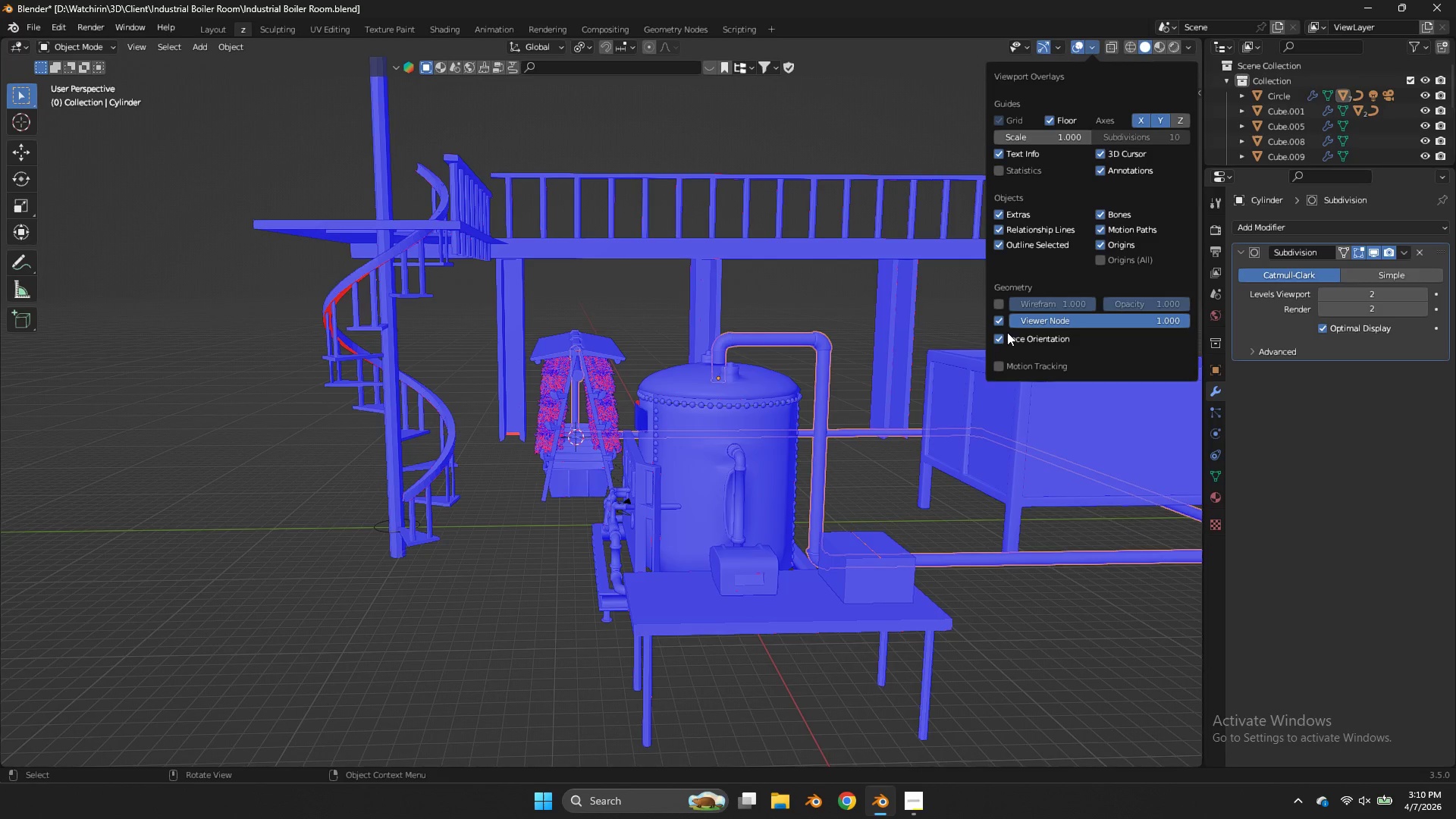 
left_click([1006, 337])
 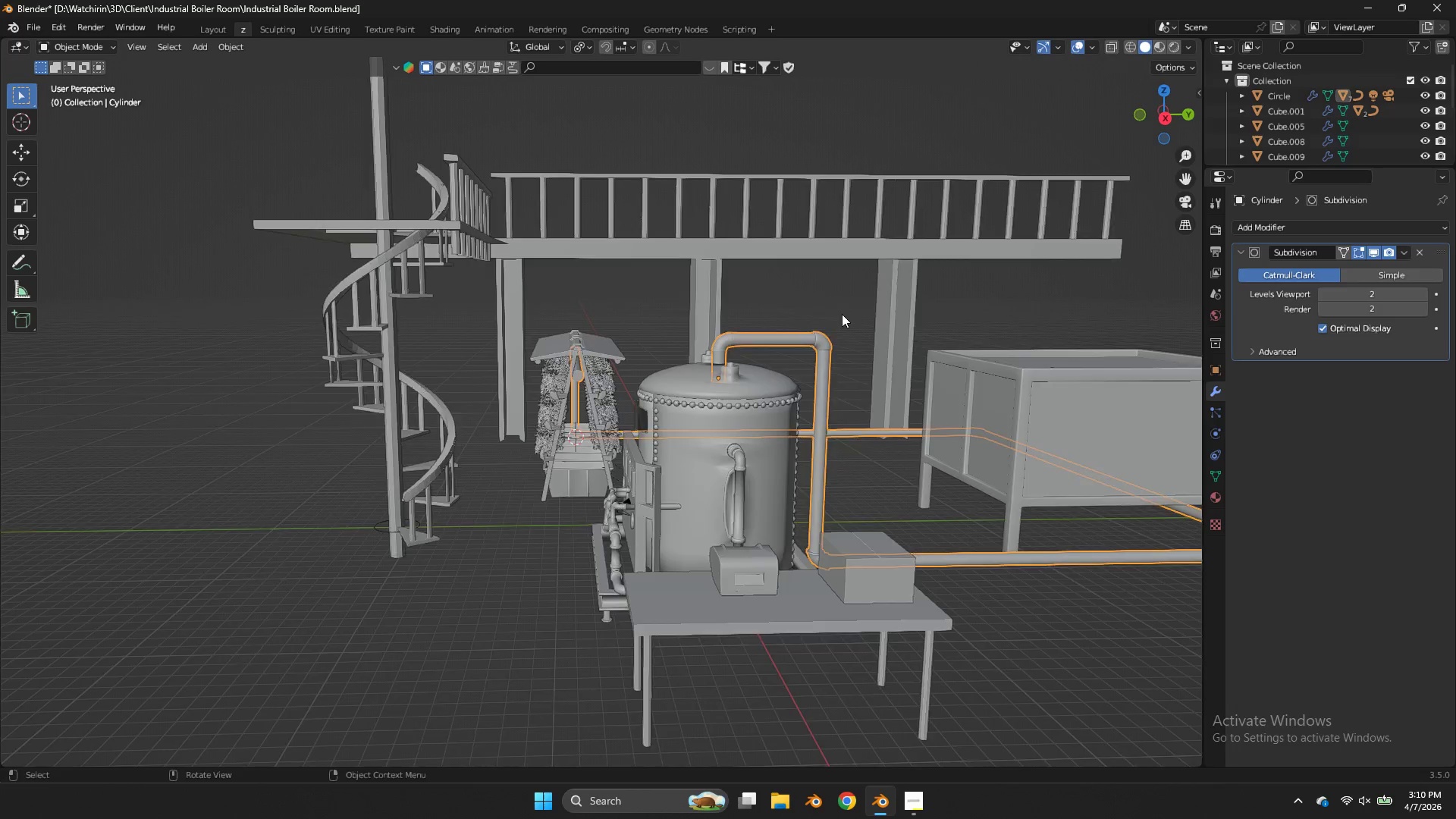 
key(A)
 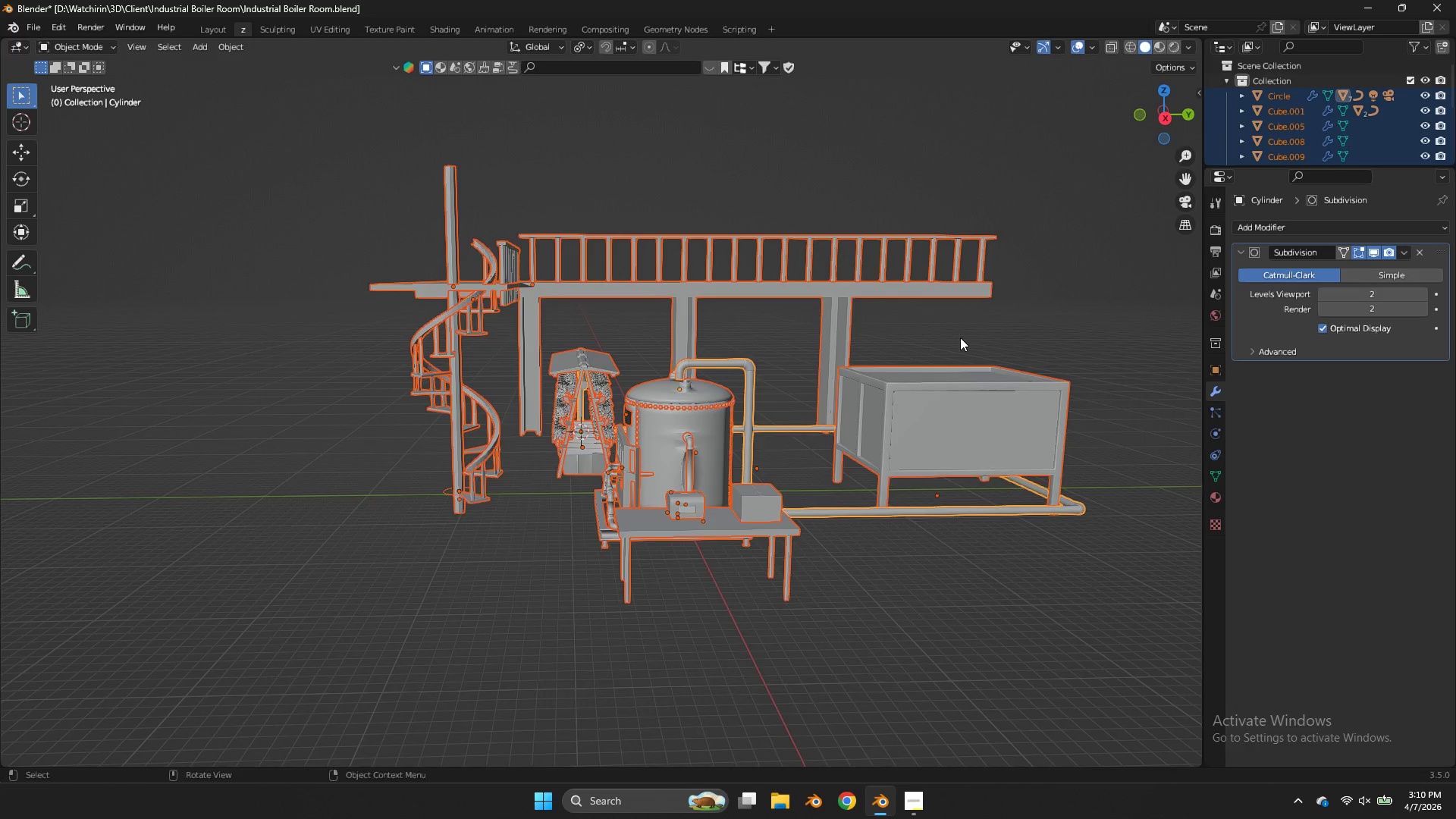 
scroll: coordinate [842, 314], scroll_direction: down, amount: 2.0
 